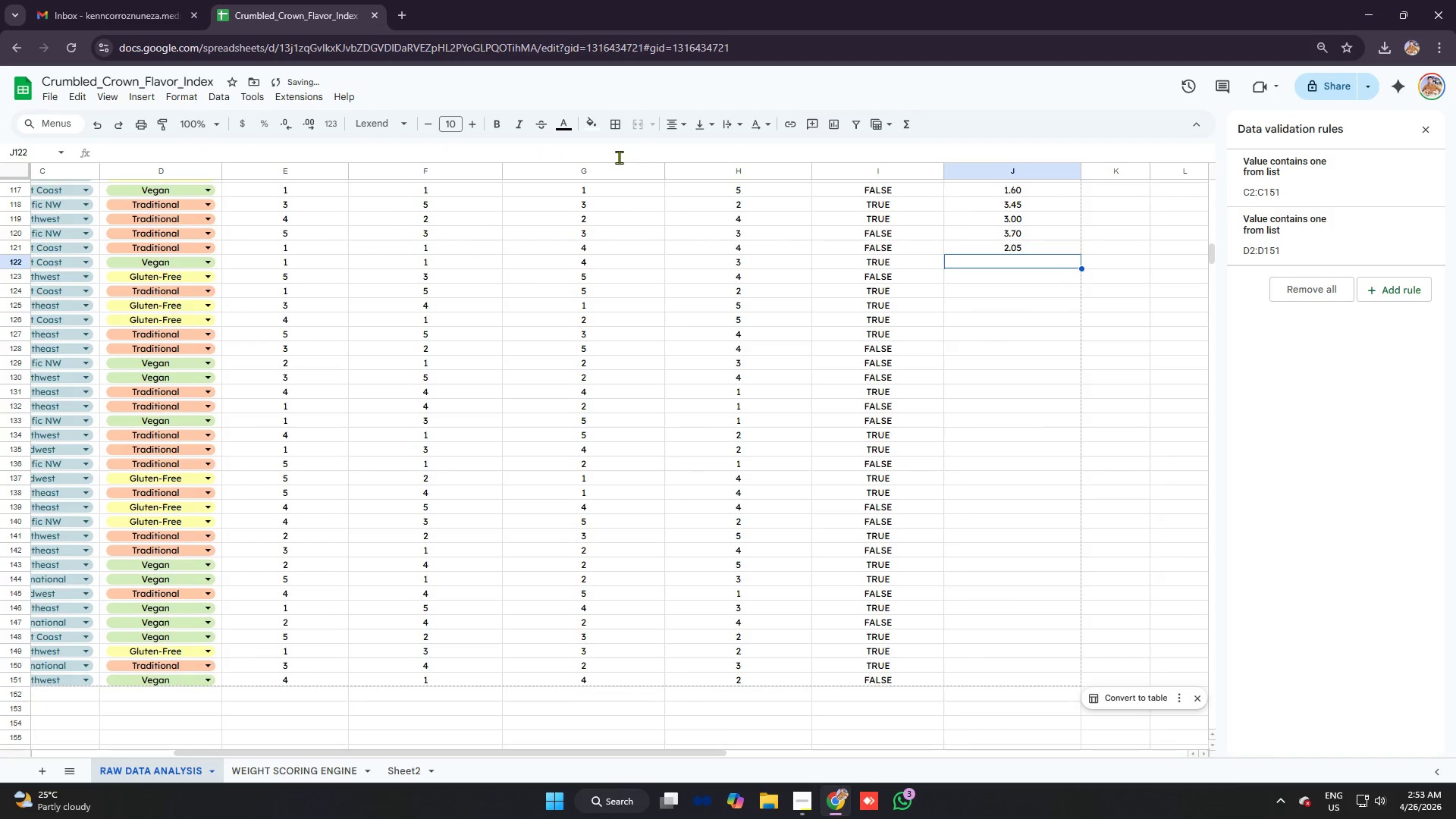 
key(Control+ControlLeft)
 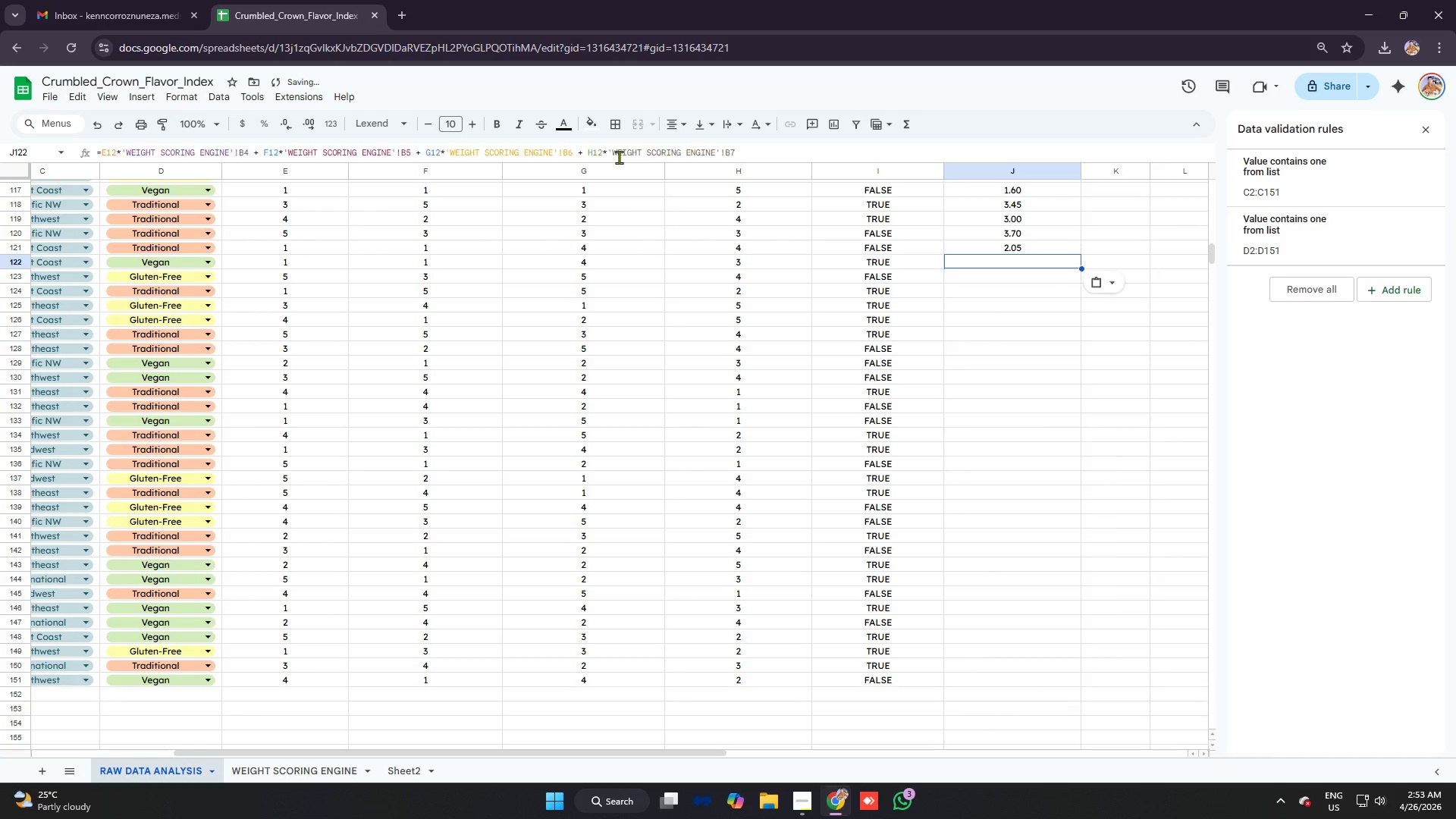 
key(Control+V)
 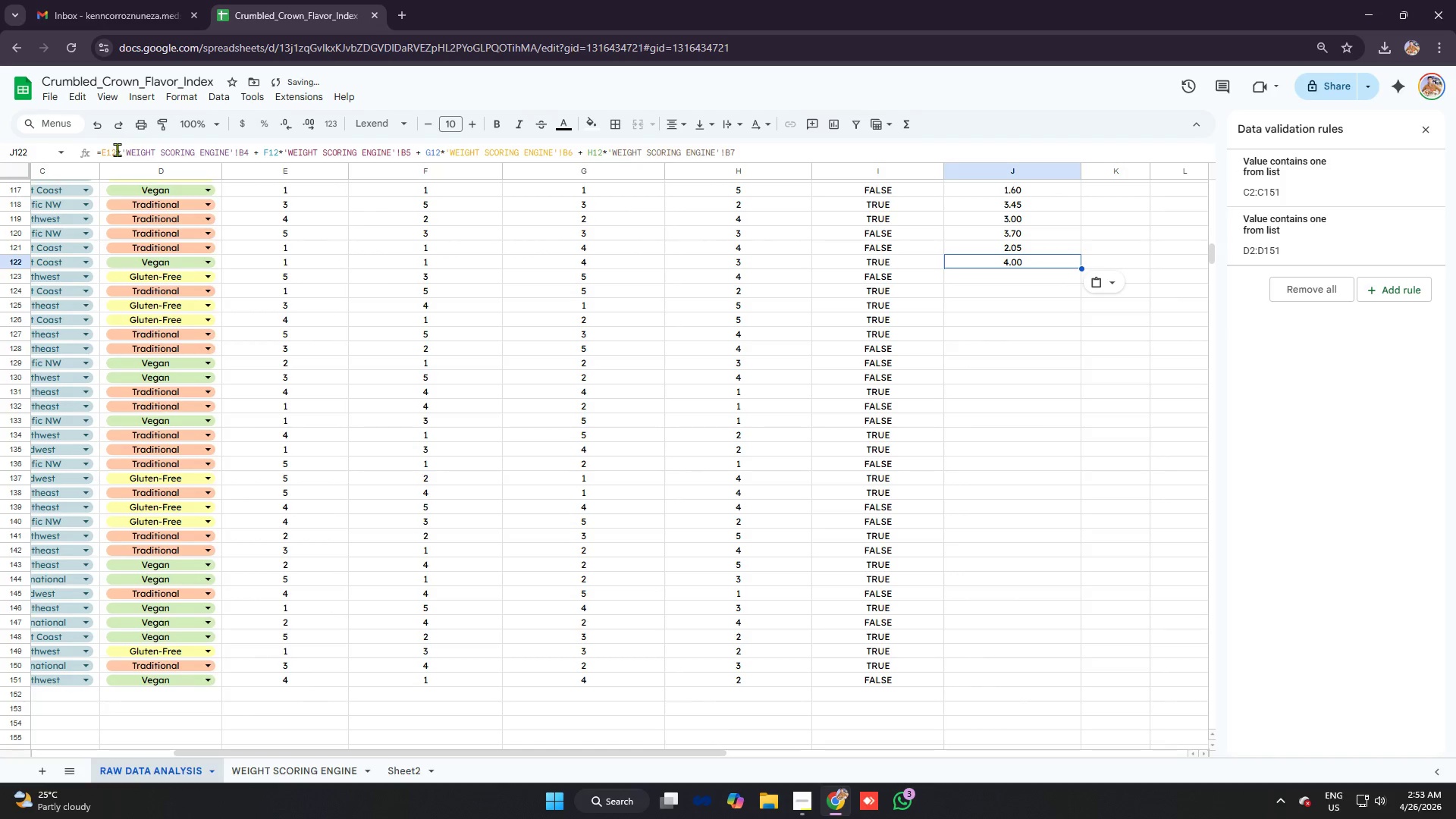 
left_click([112, 148])
 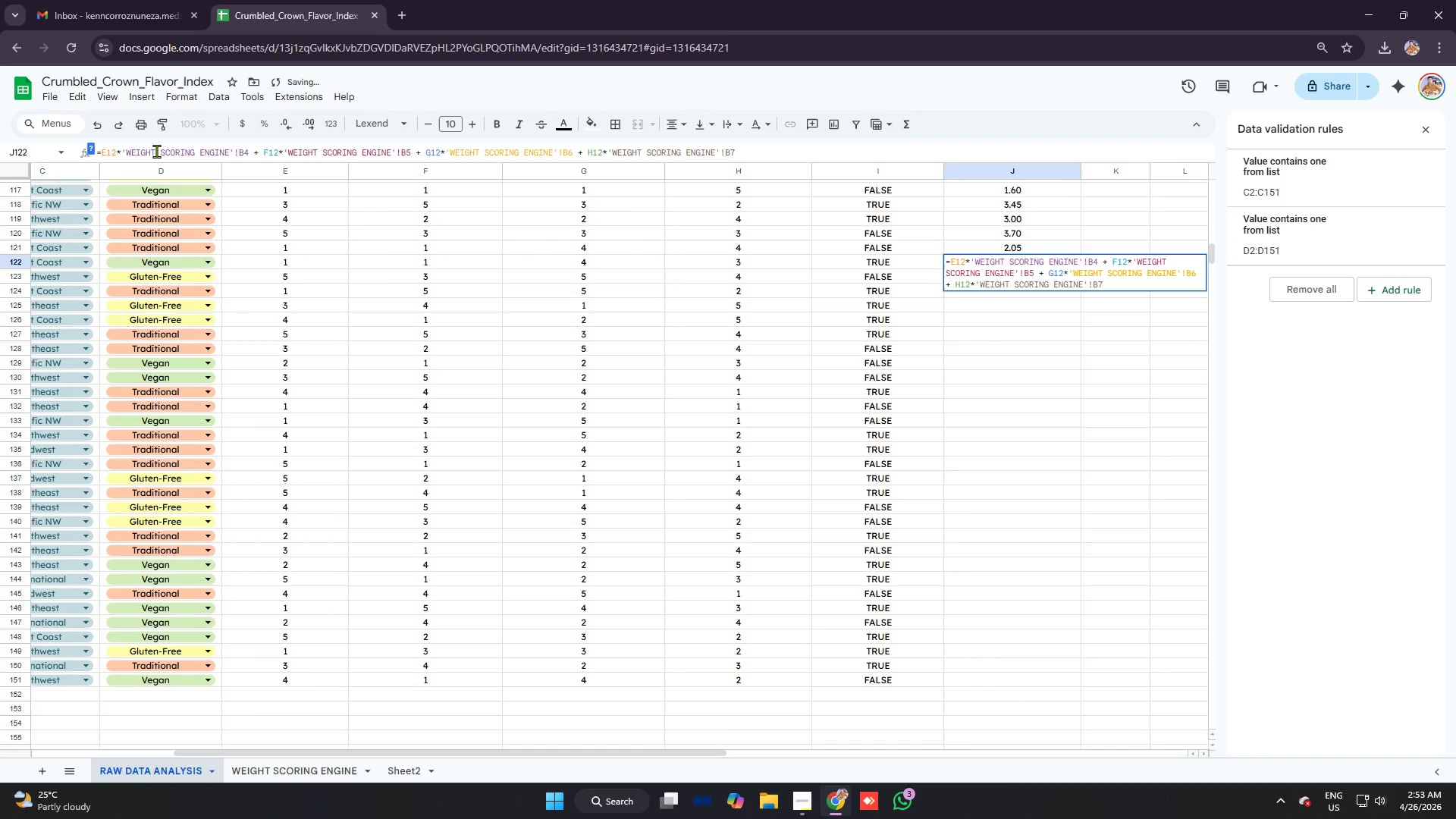 
type(22)
key(Backspace)
type(2)
key(Backspace)
 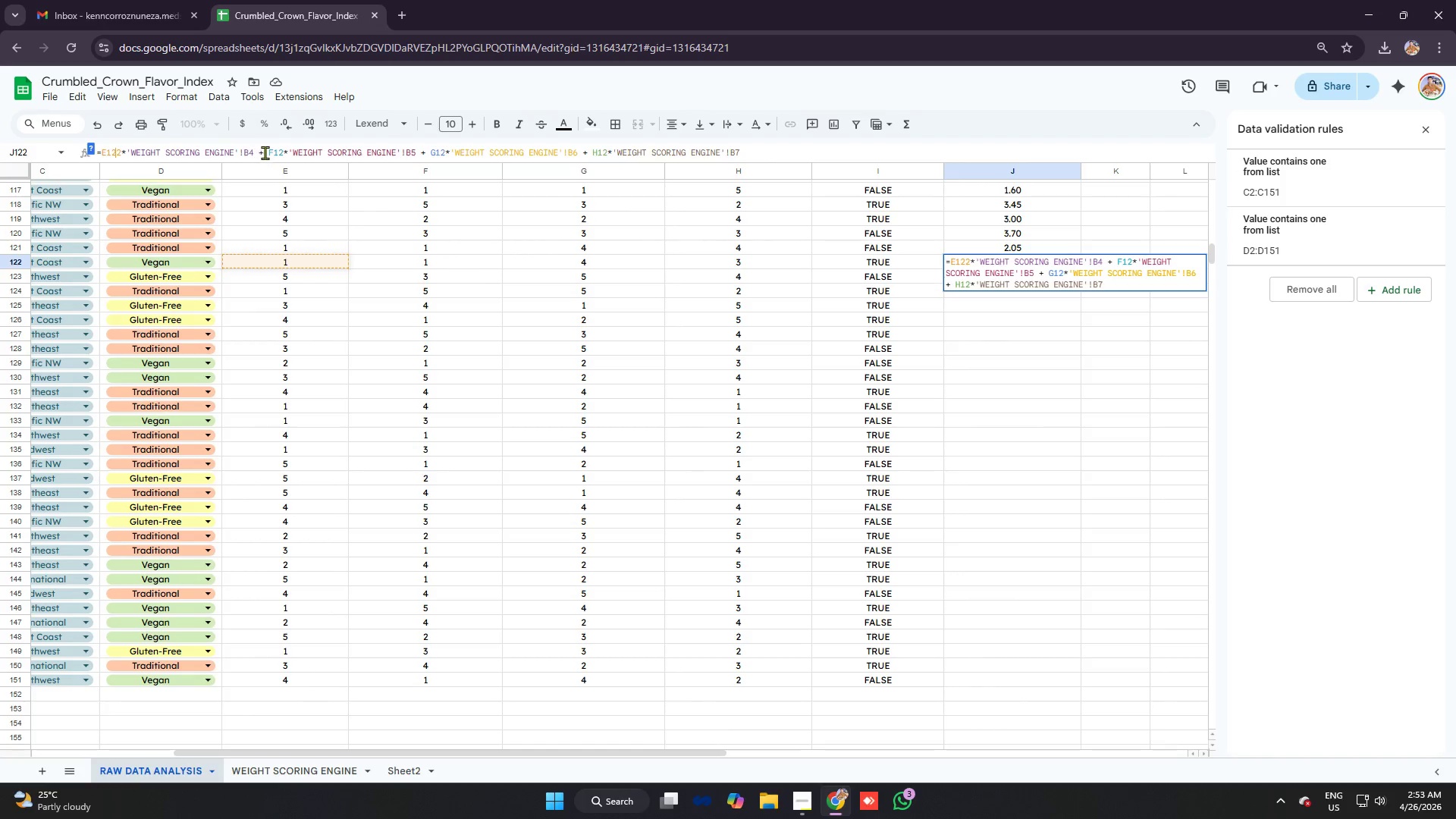 
left_click([278, 149])
 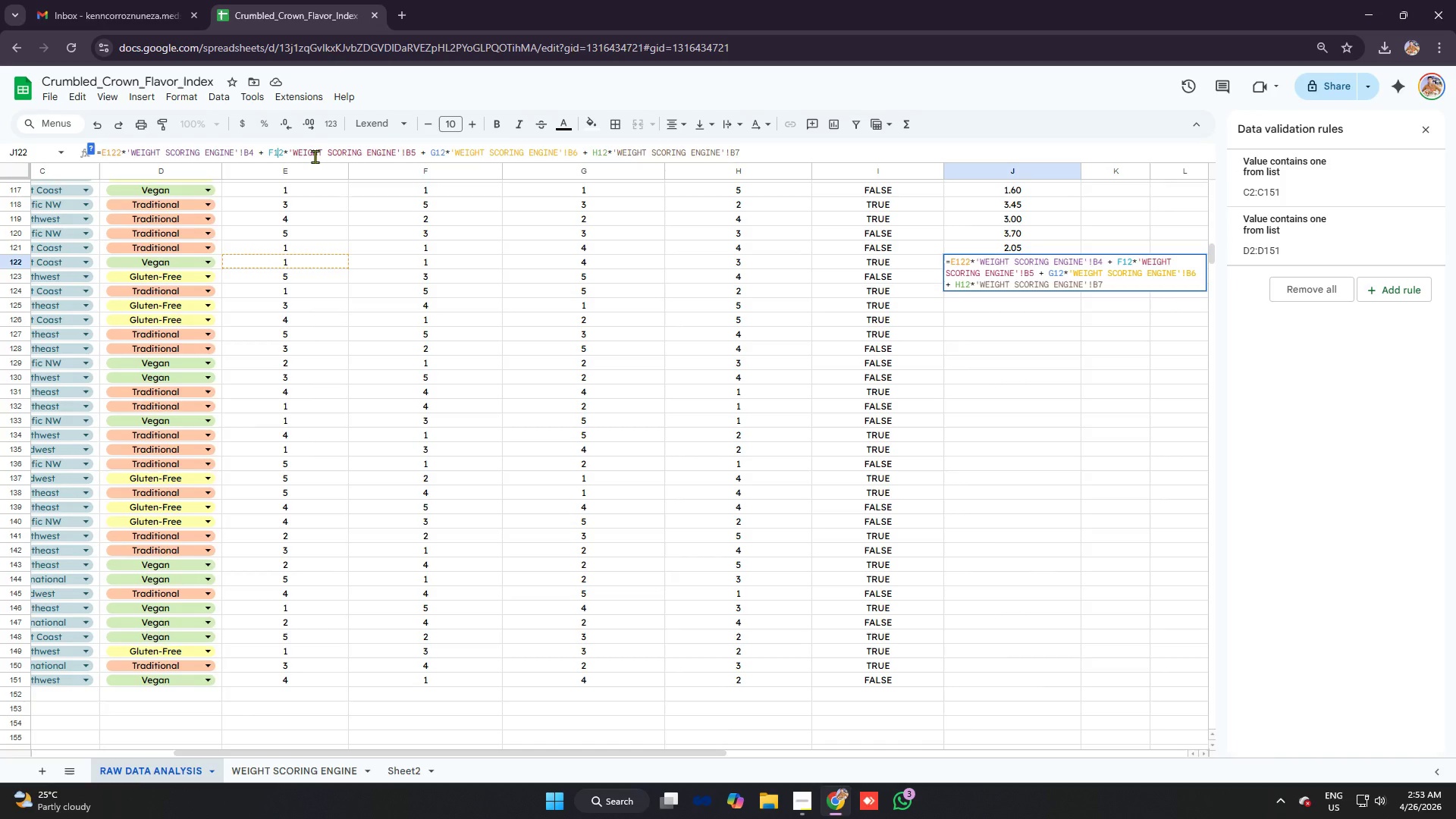 
key(2)
 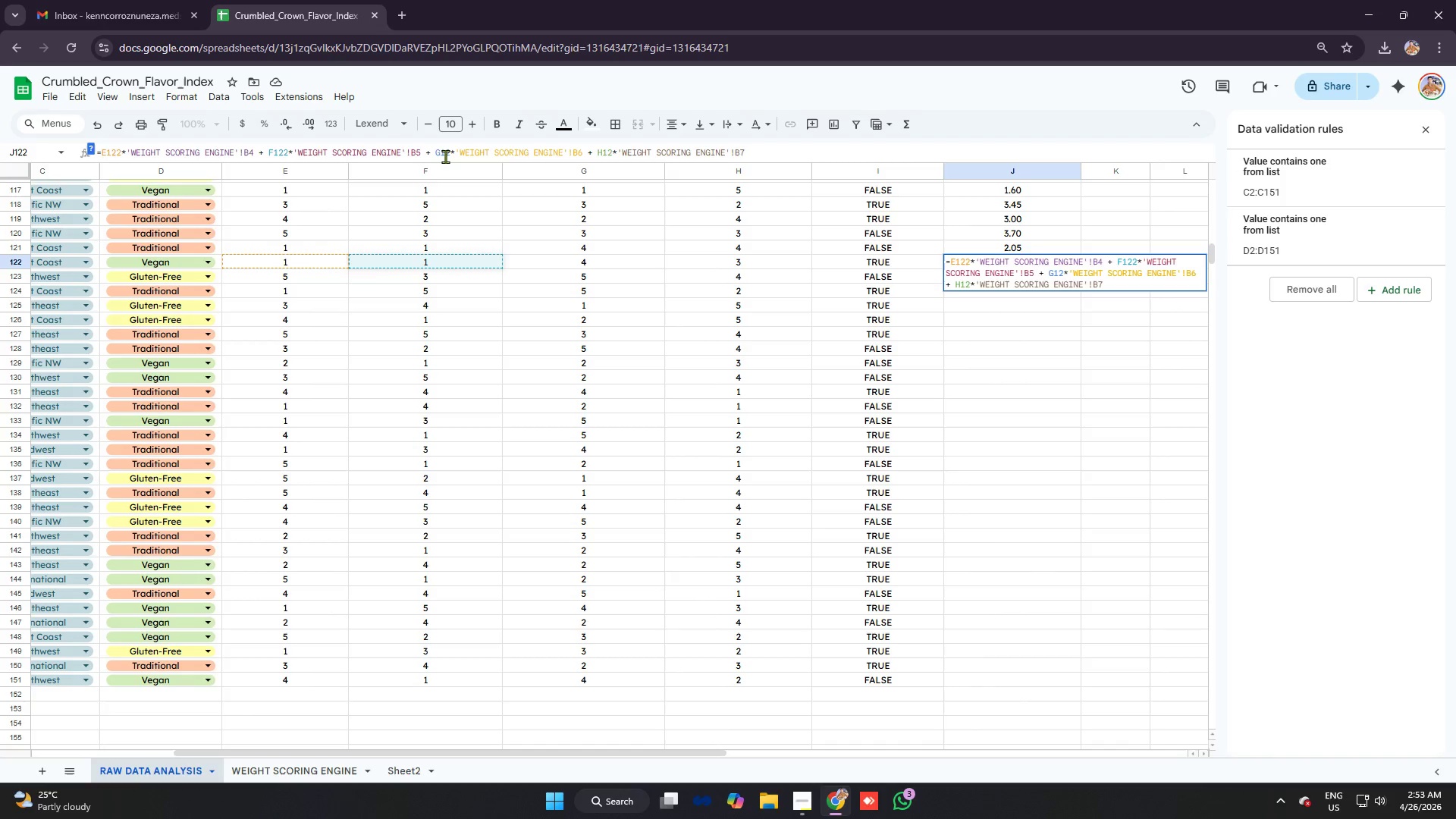 
left_click([445, 153])
 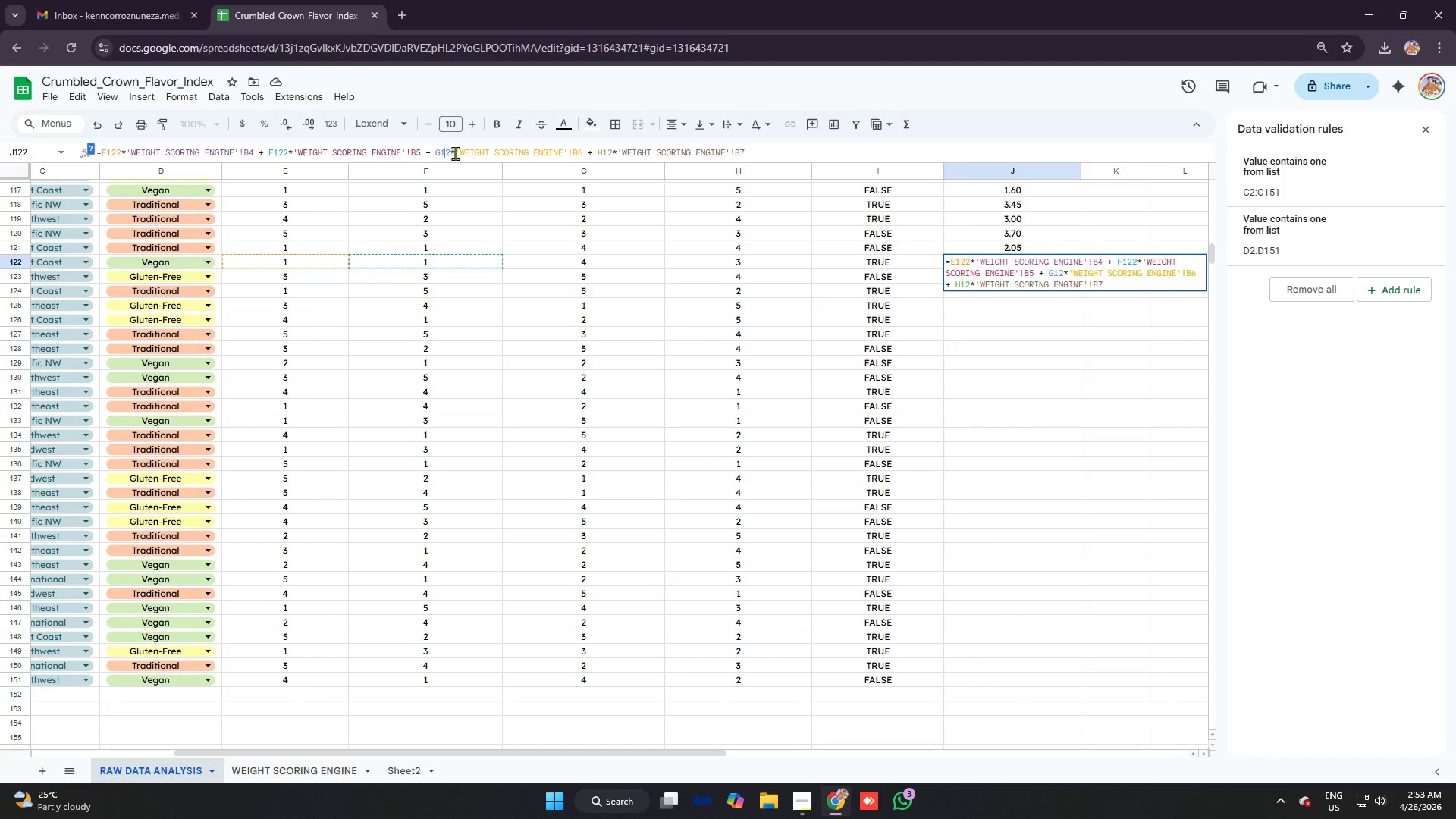 
key(2)
 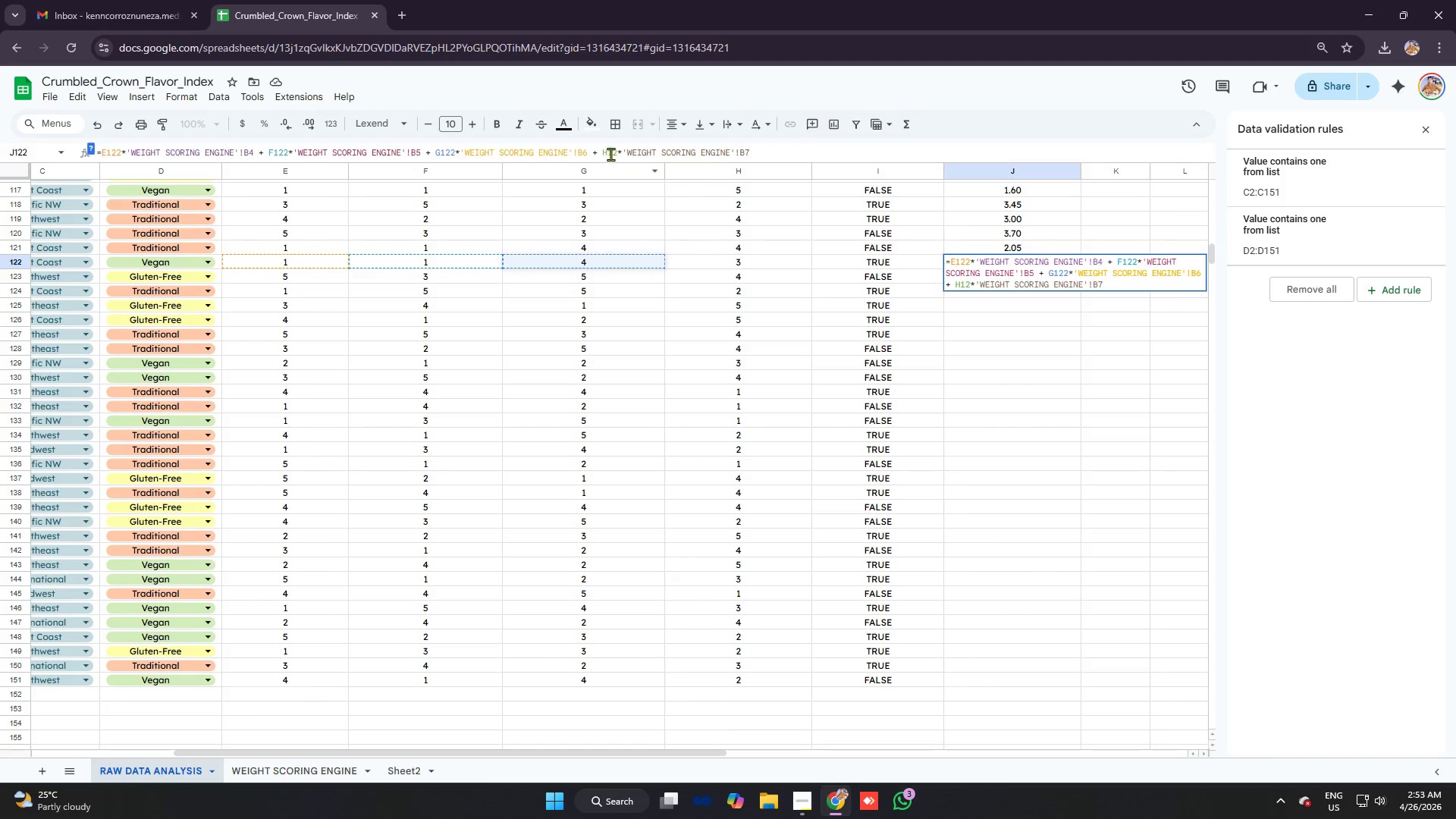 
left_click([613, 152])
 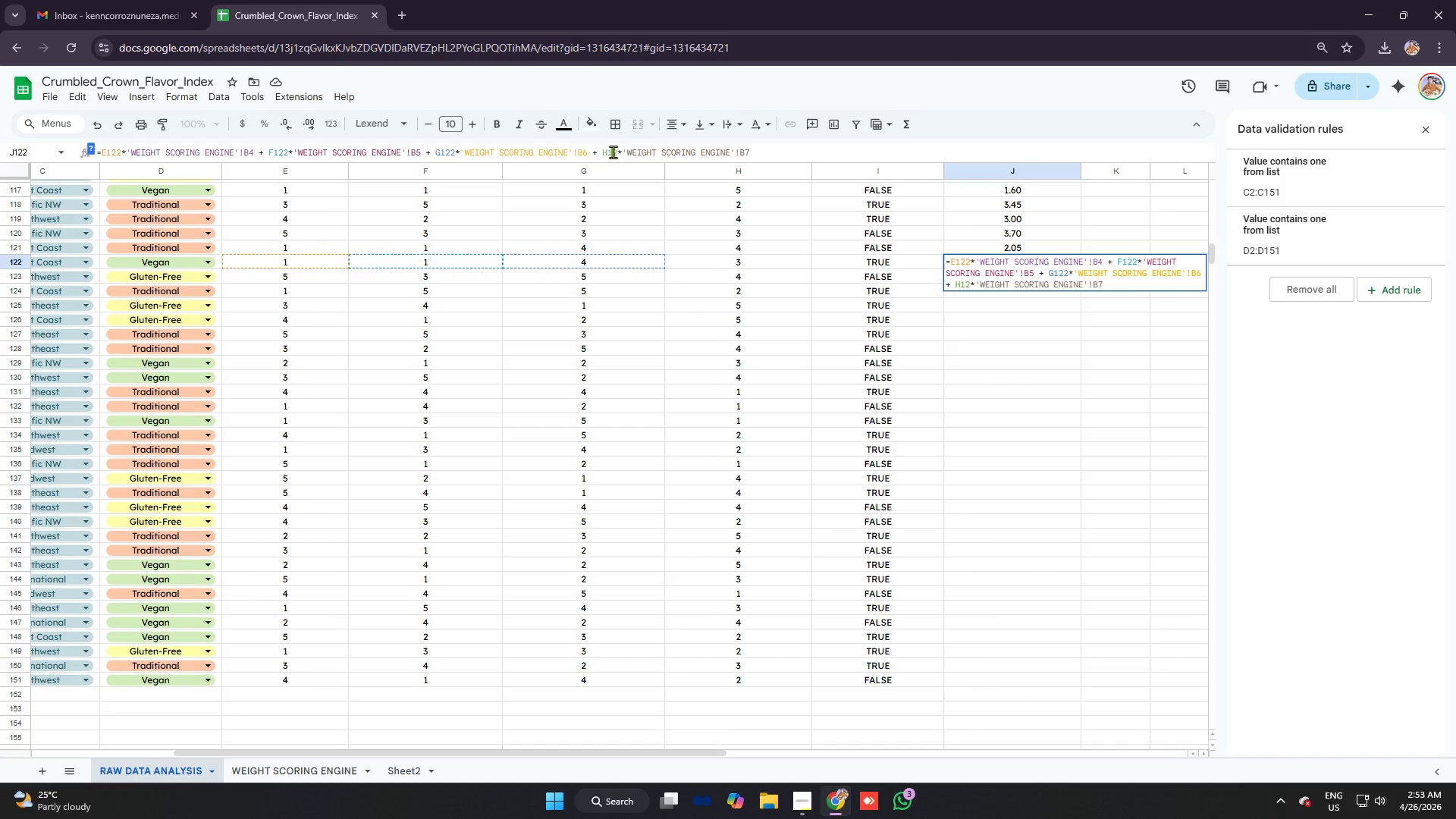 
key(2)
 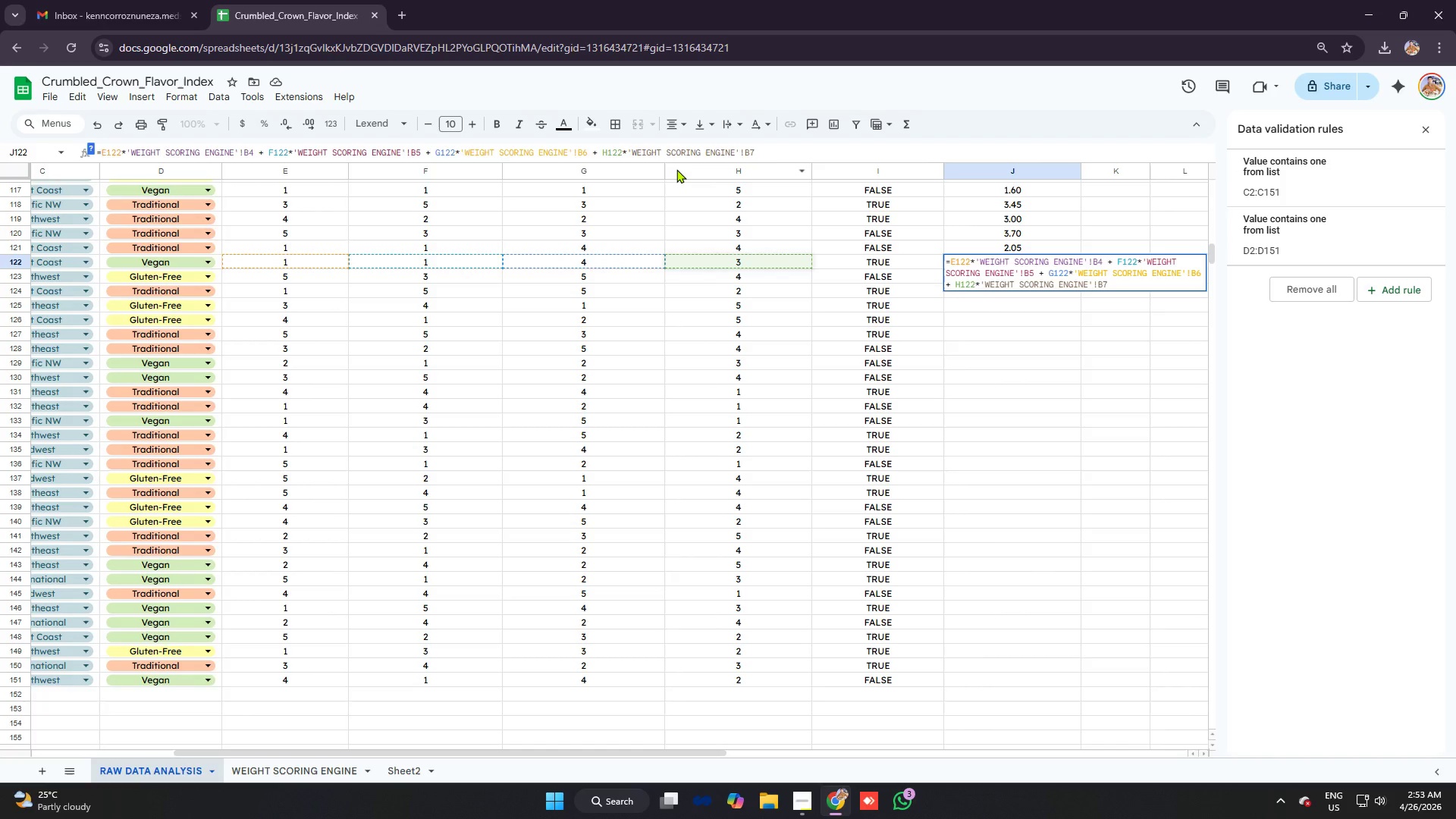 
key(Enter)
 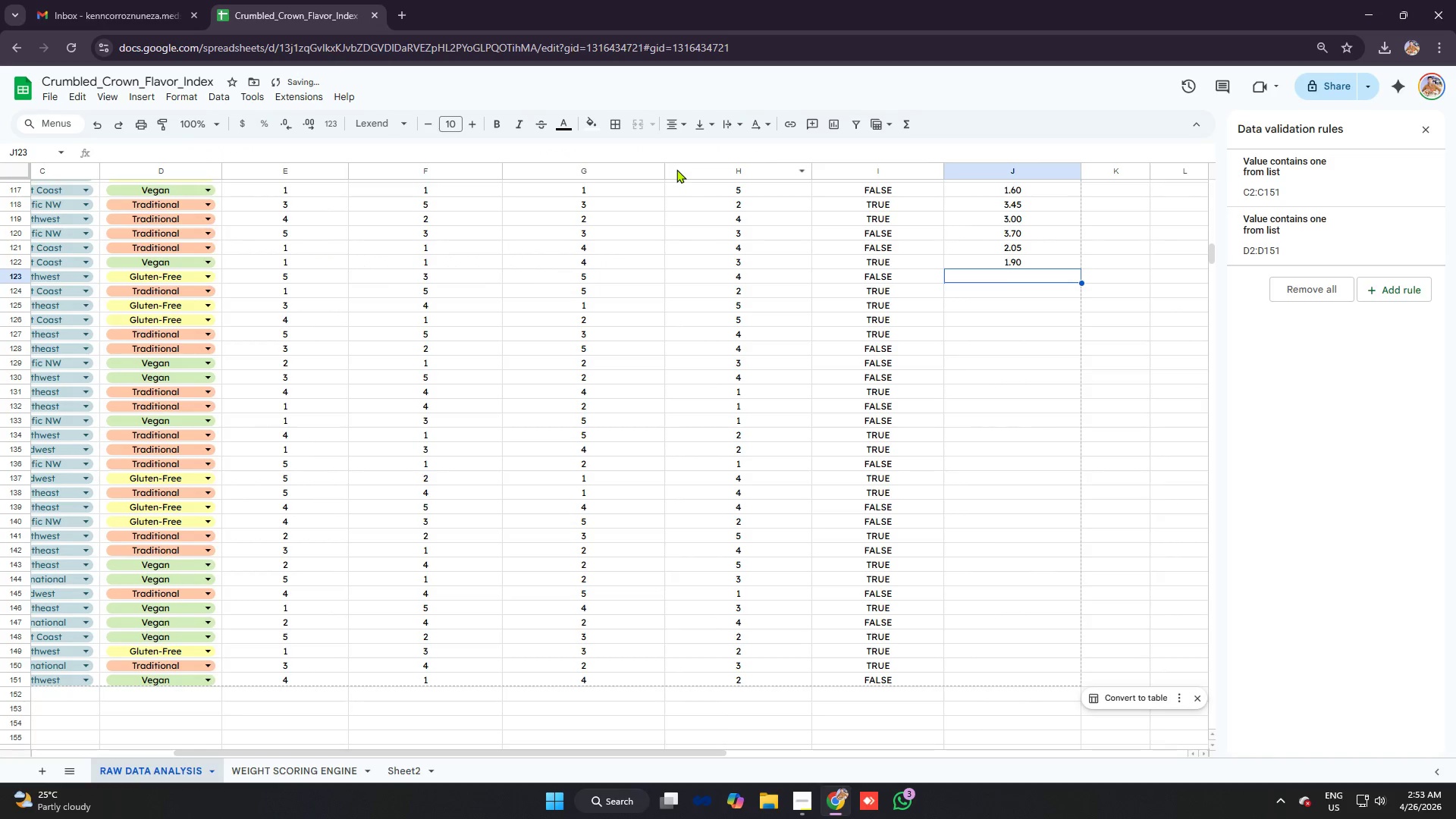 
key(Control+ControlLeft)
 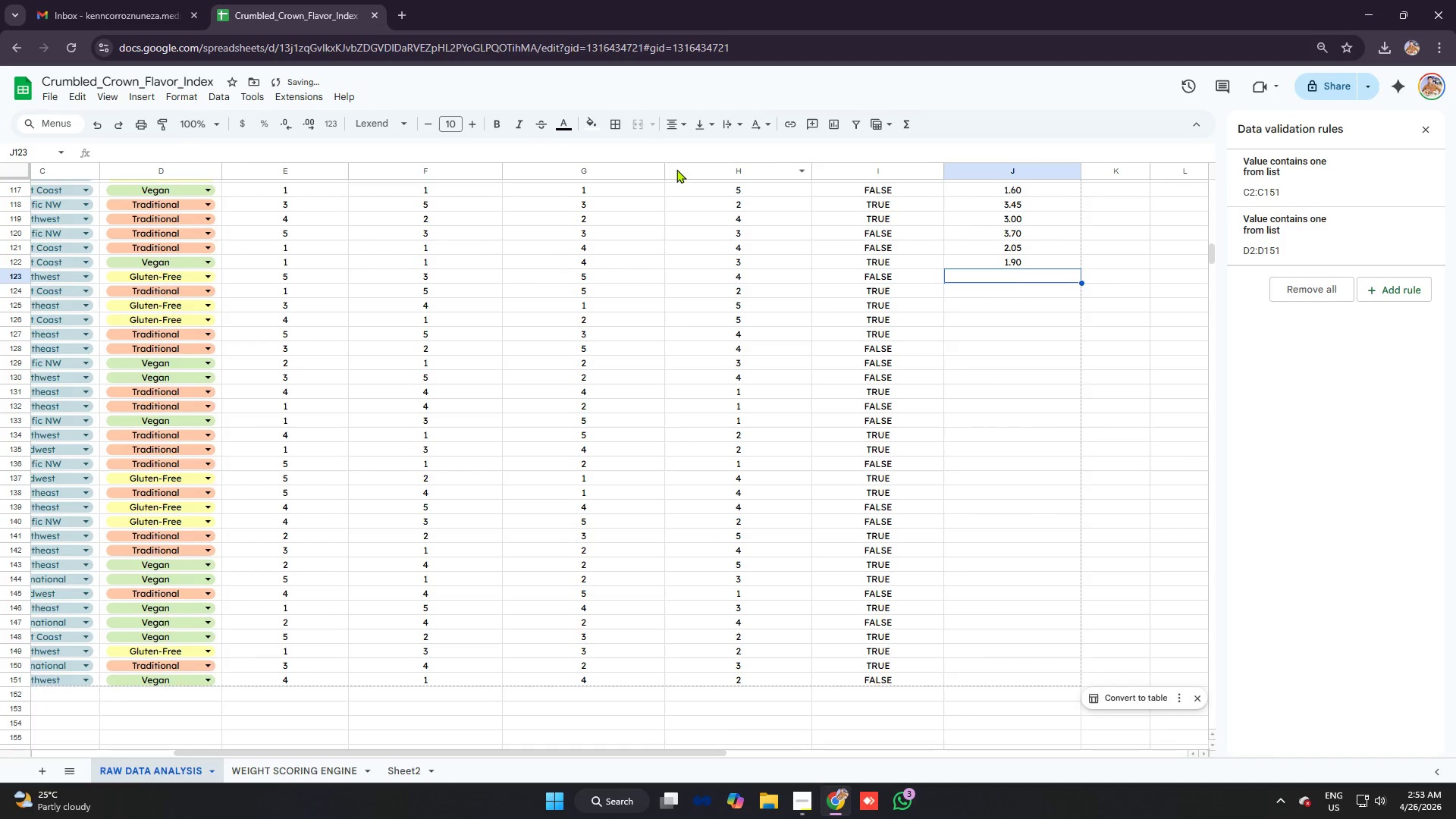 
key(Control+V)
 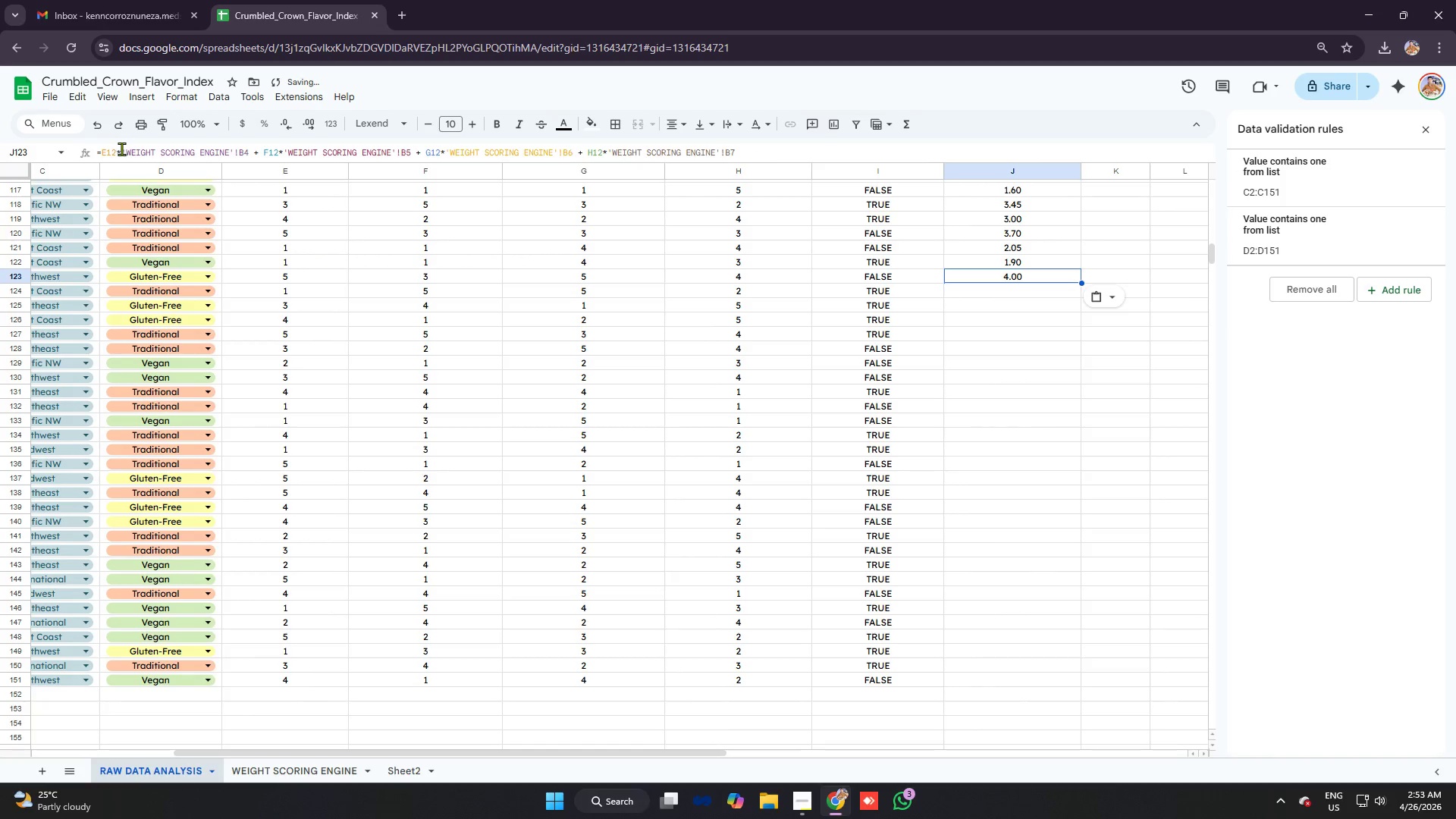 
left_click([119, 148])
 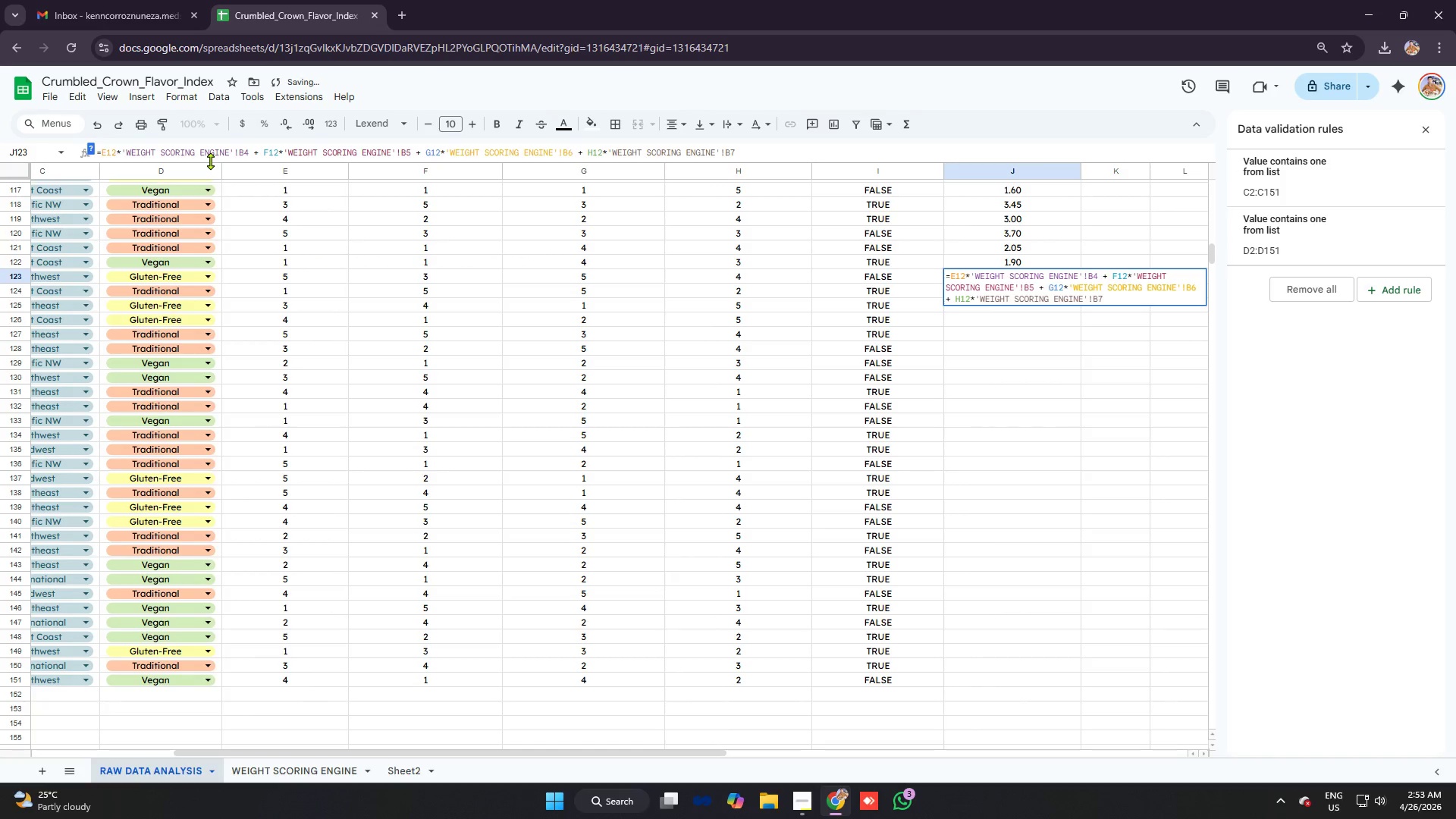 
key(ArrowLeft)
 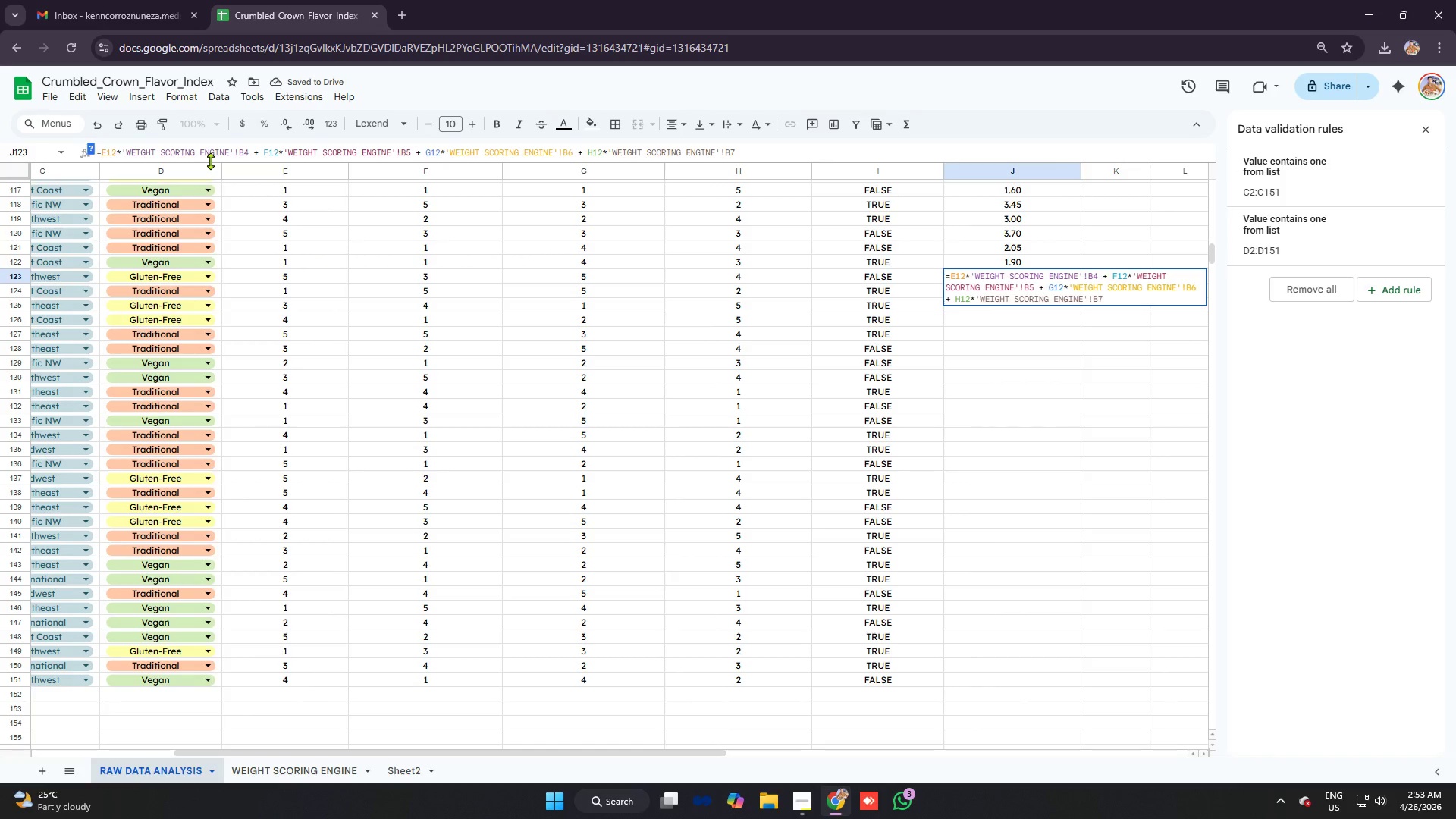 
key(3)
 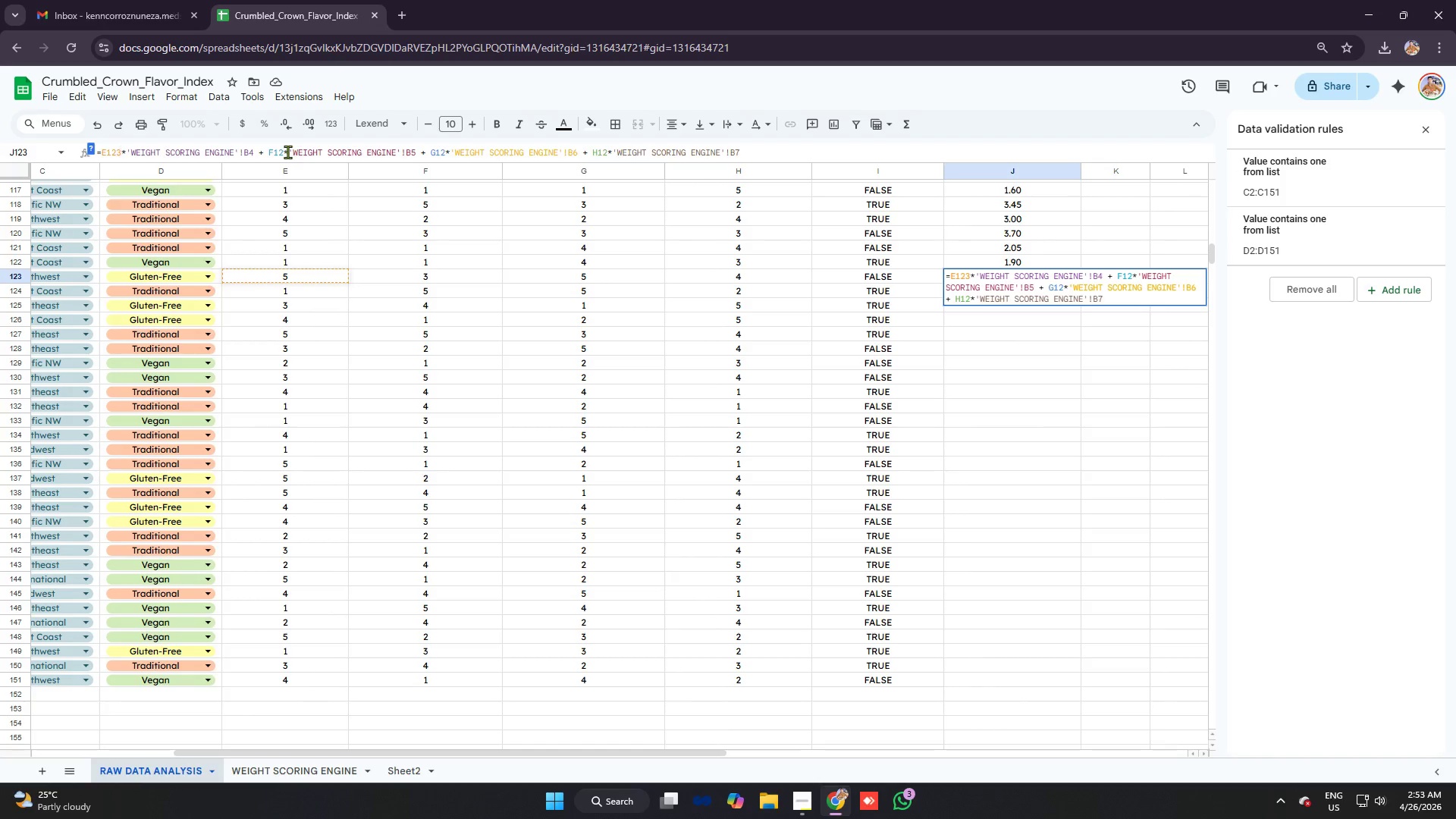 
left_click([285, 150])
 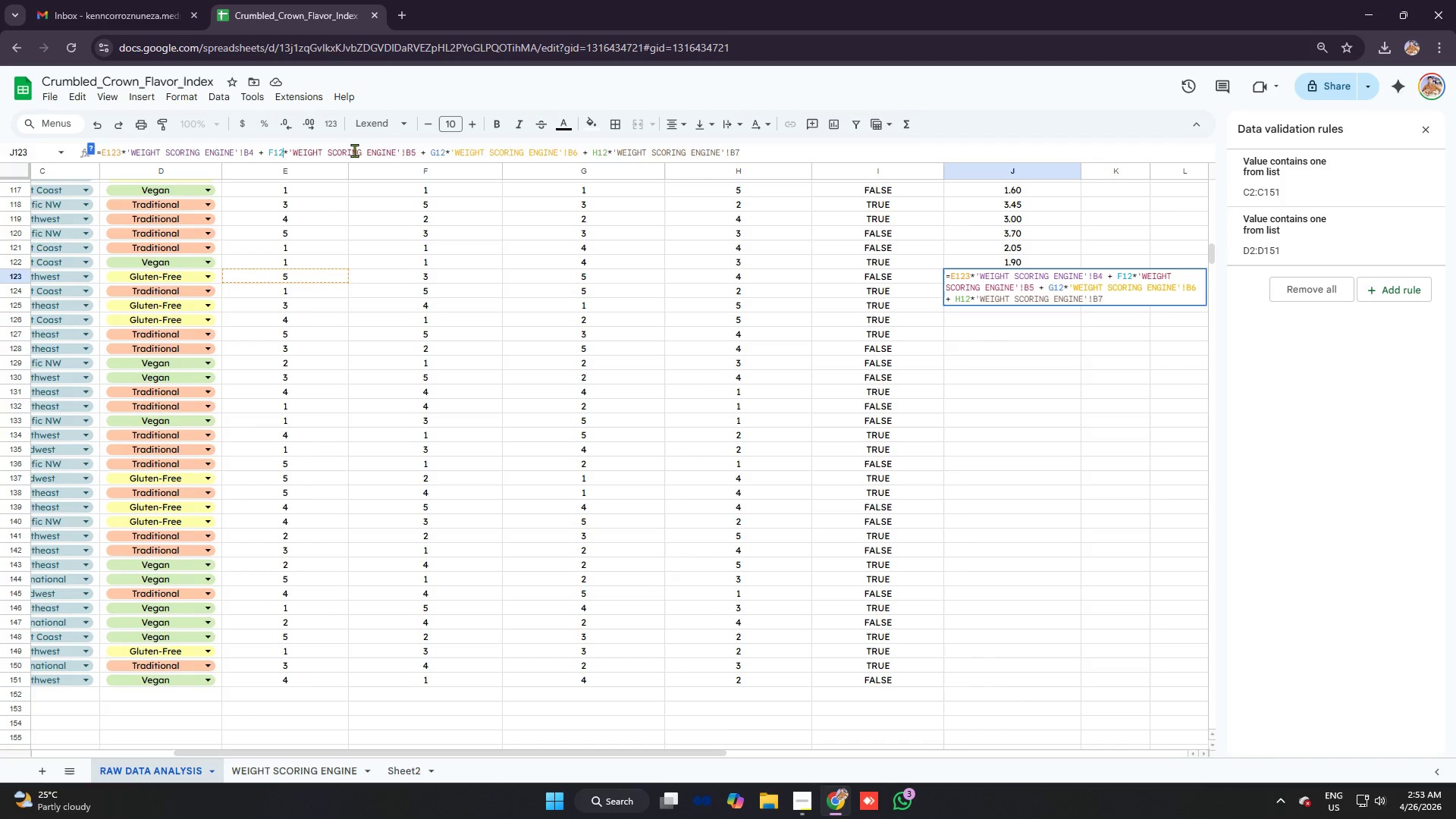 
type(33)
 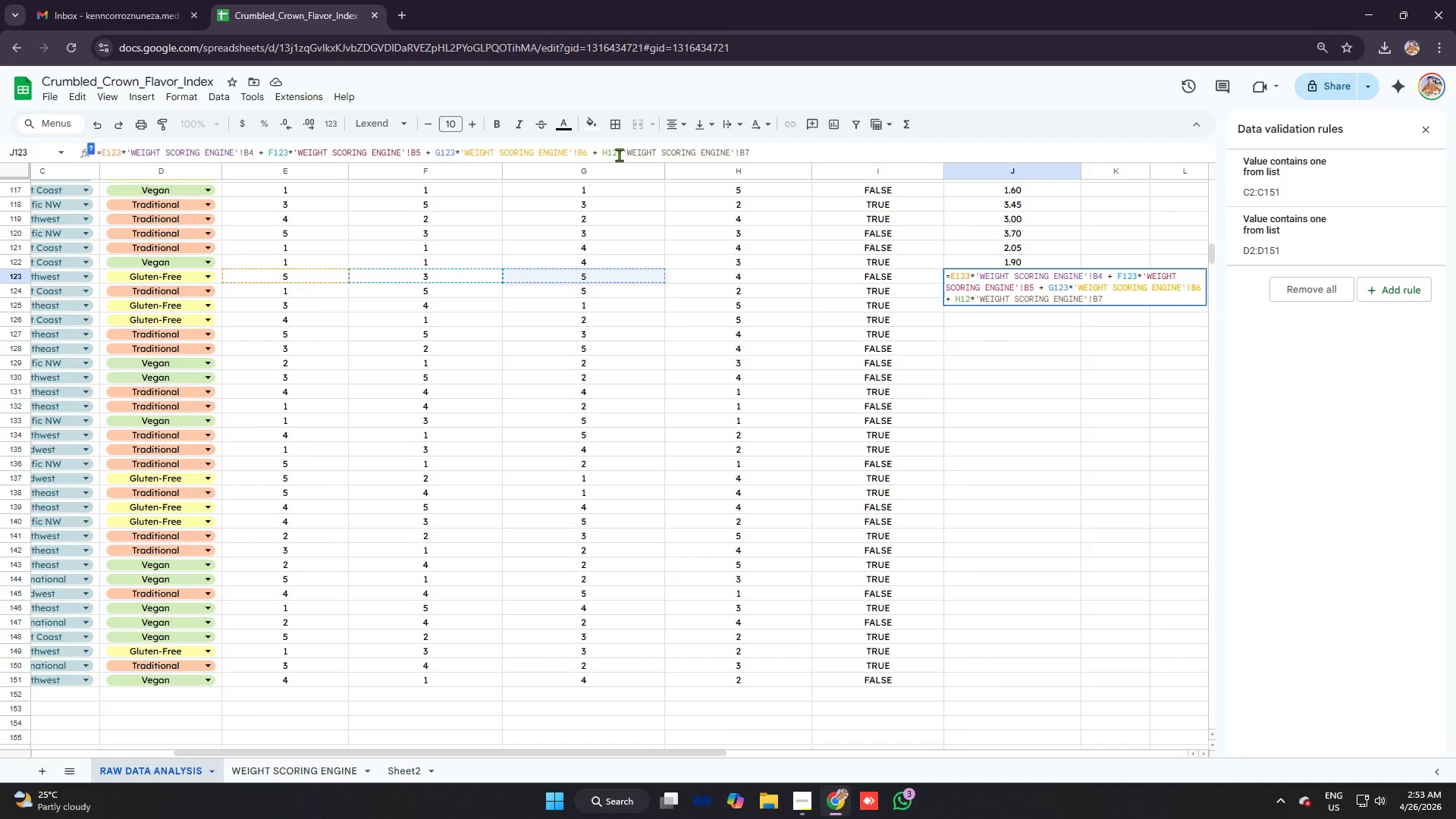 
left_click([619, 152])
 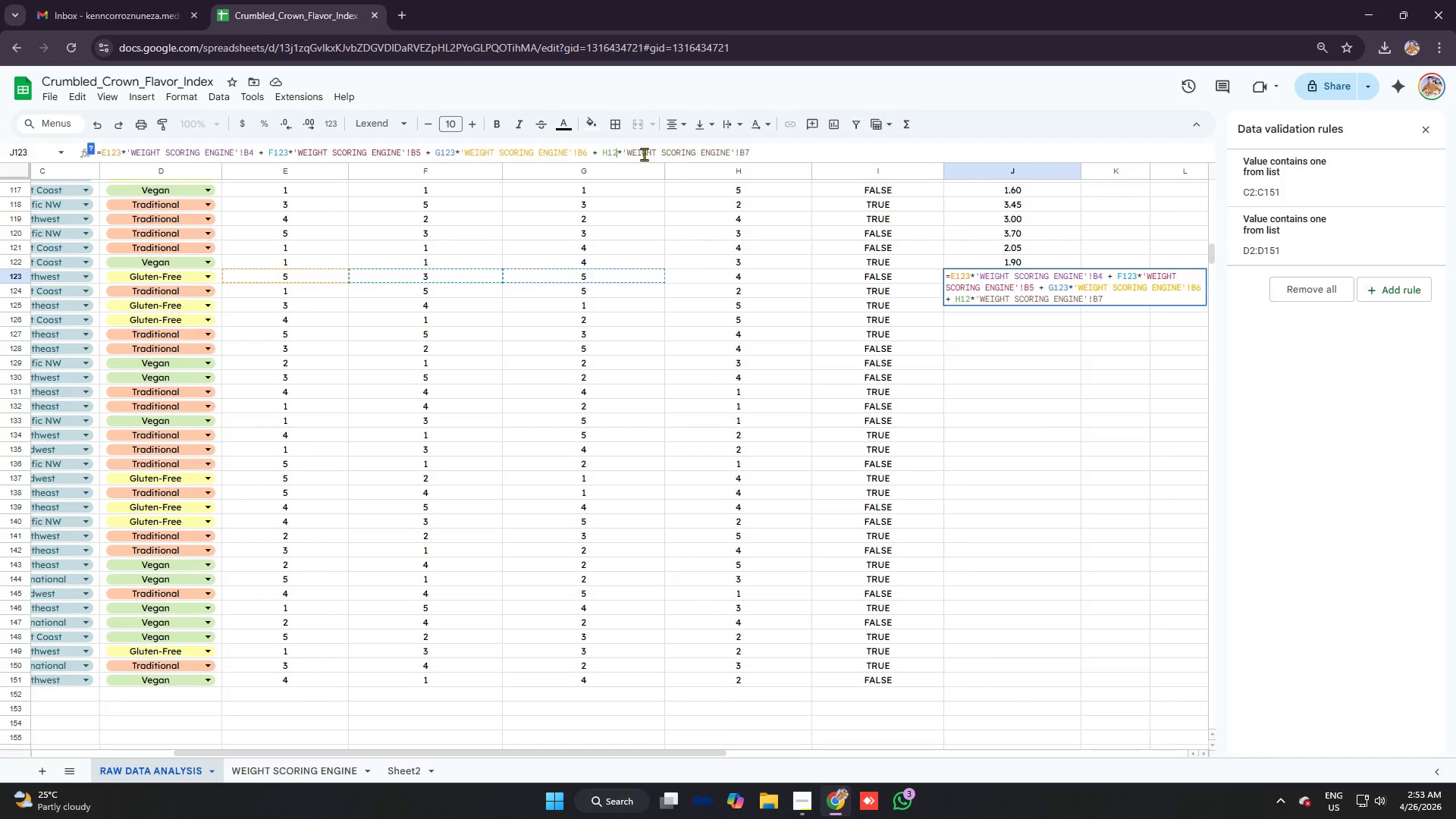 
key(3)
 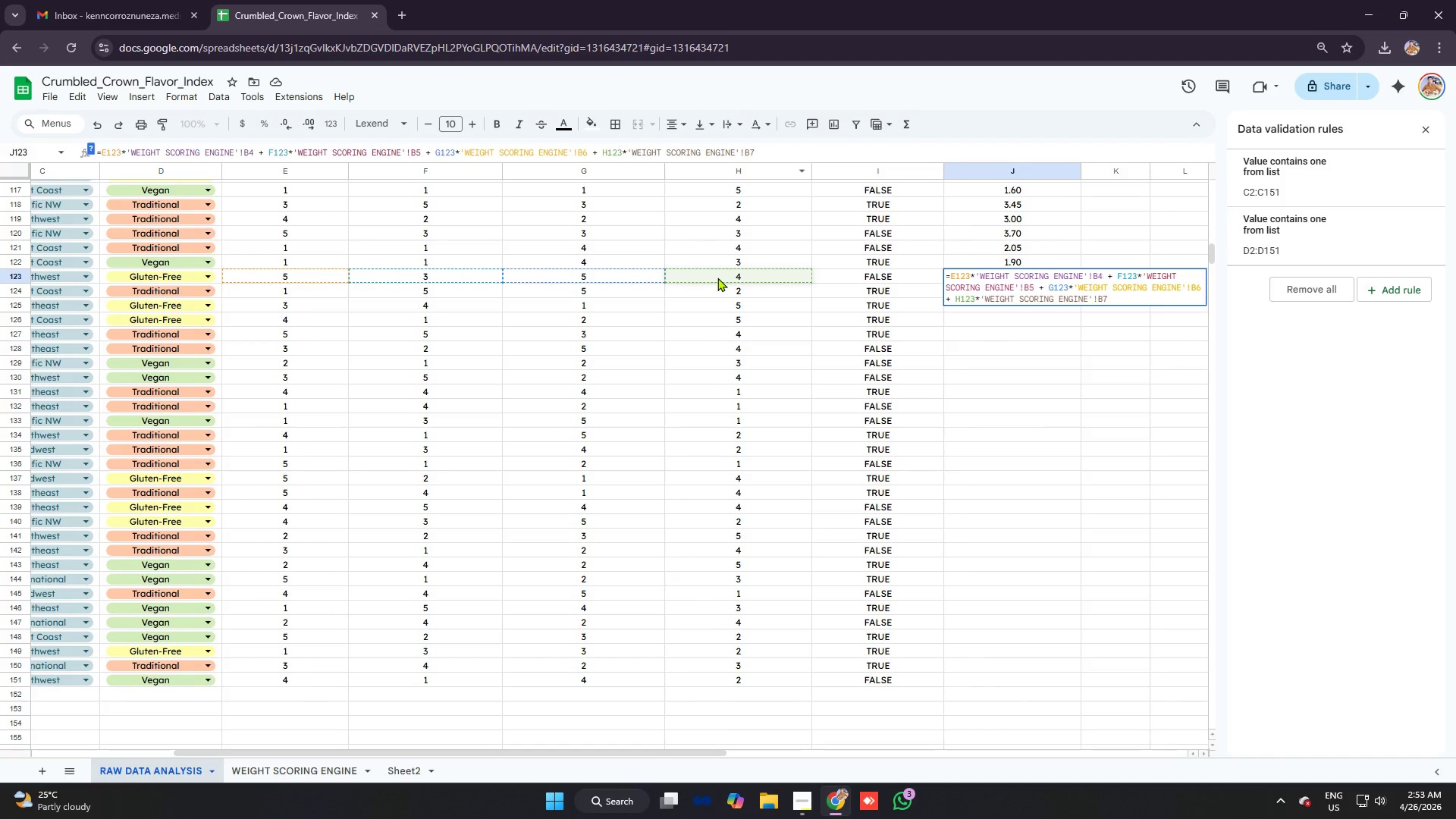 
key(Enter)
 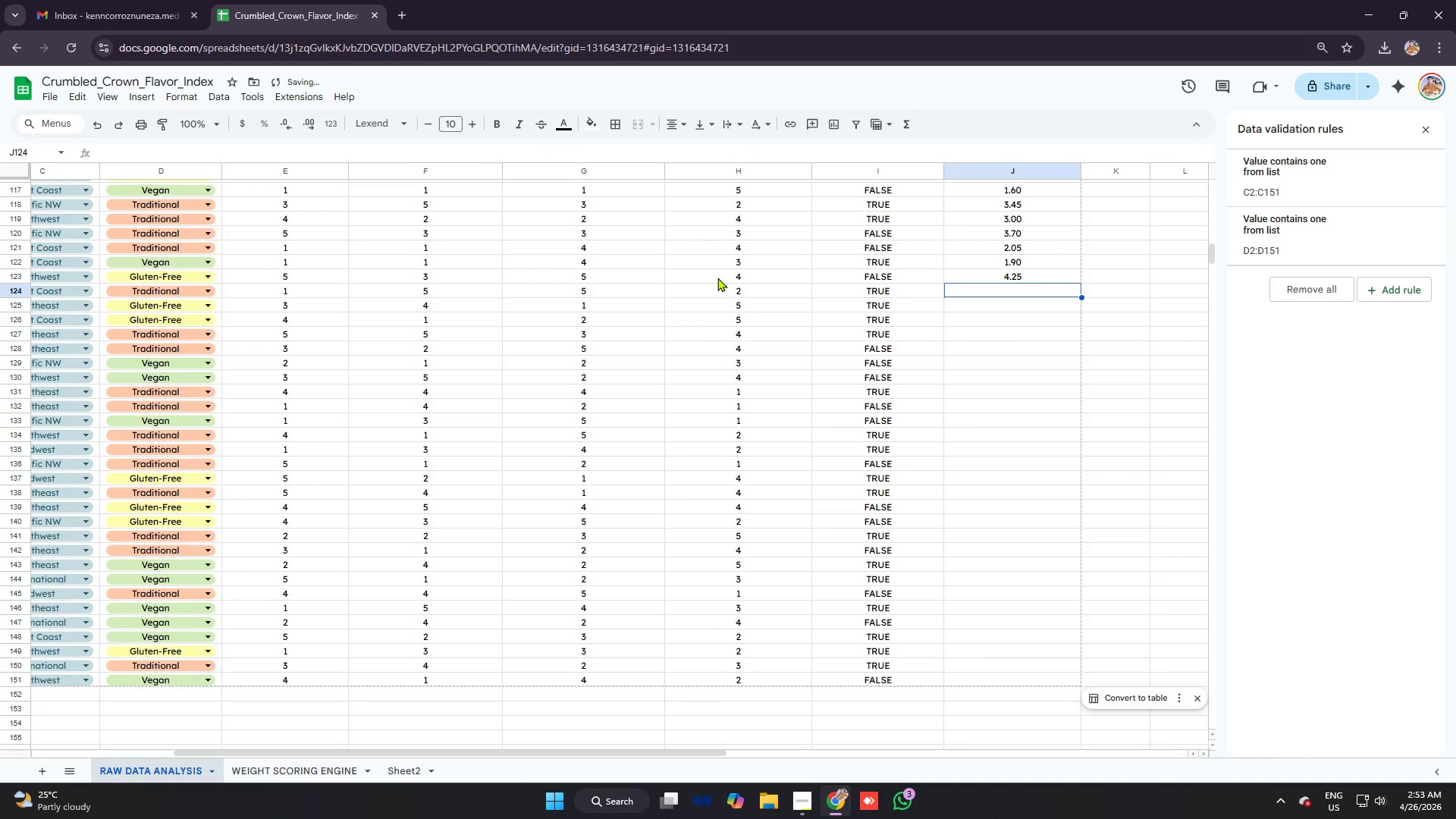 
key(Control+ControlLeft)
 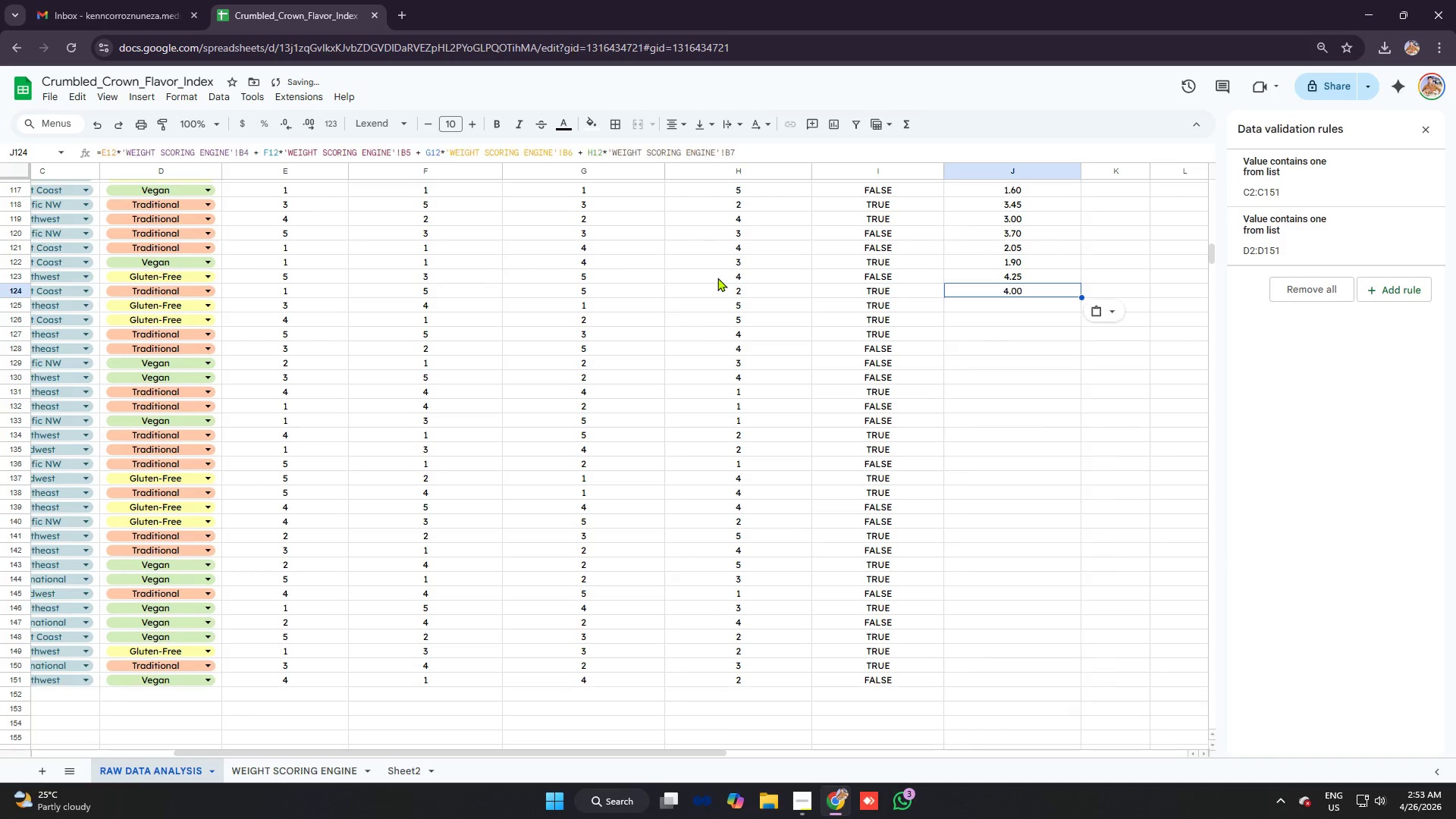 
key(Control+V)
 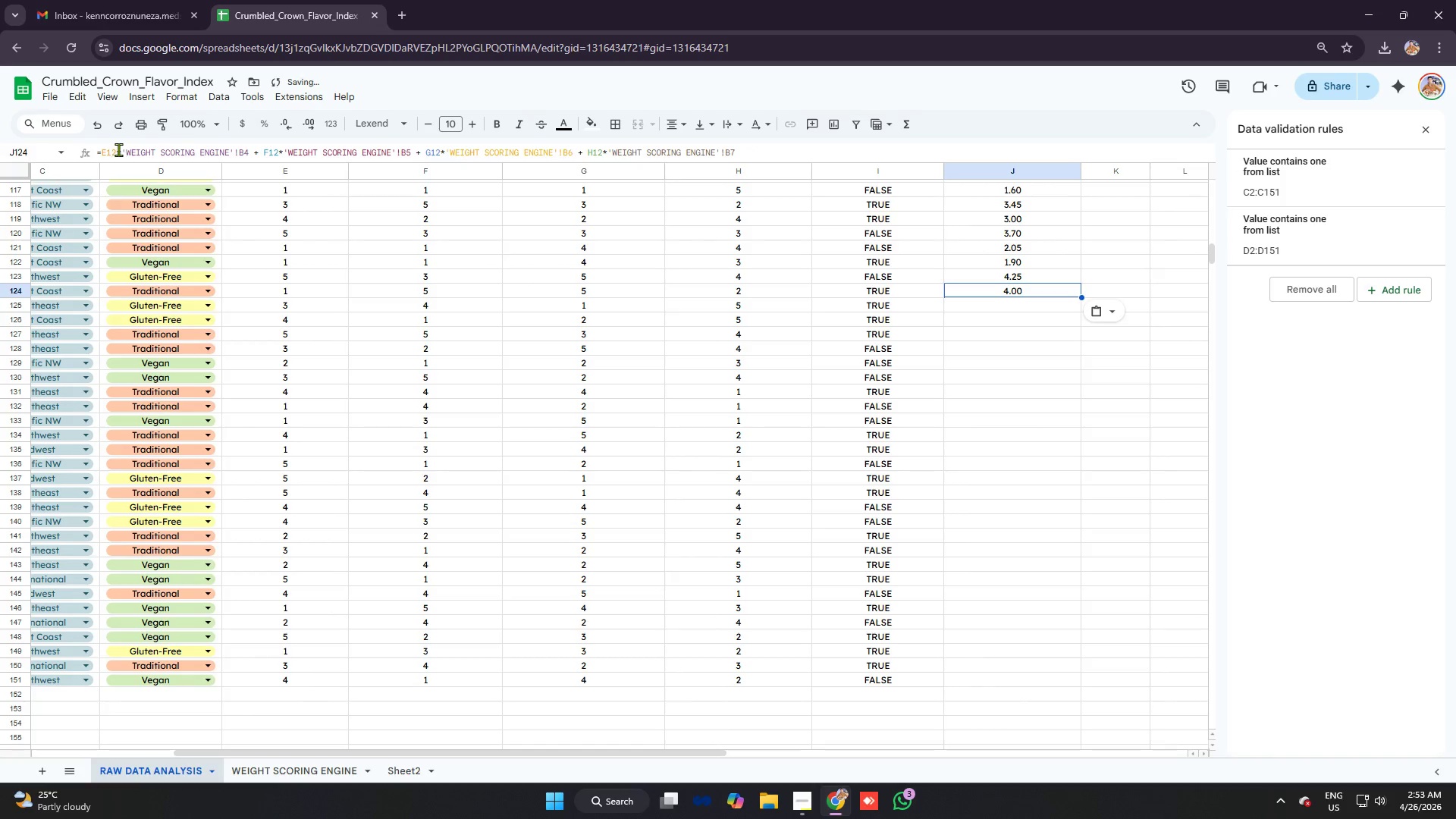 
left_click([118, 149])
 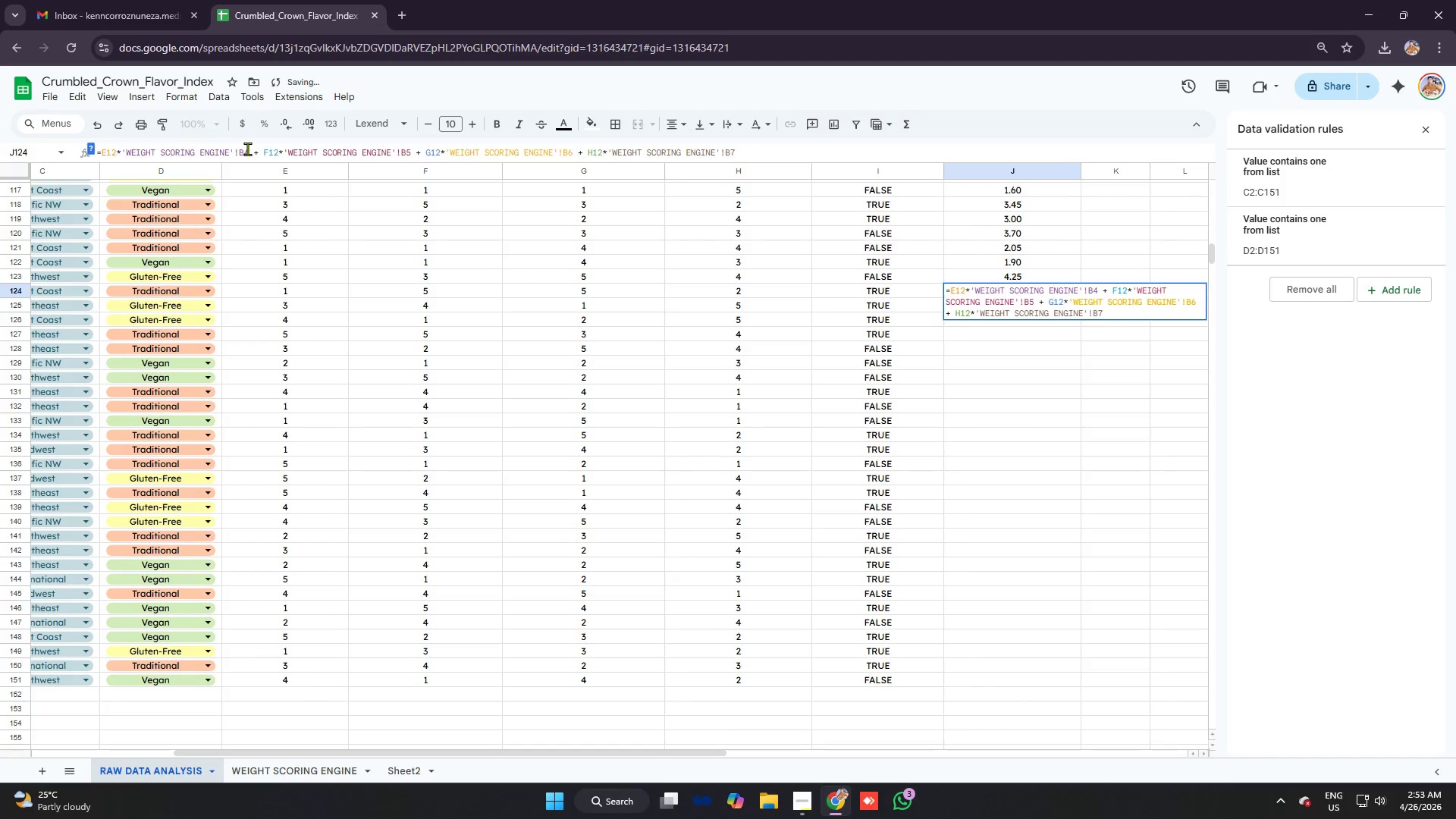 
type(44)
 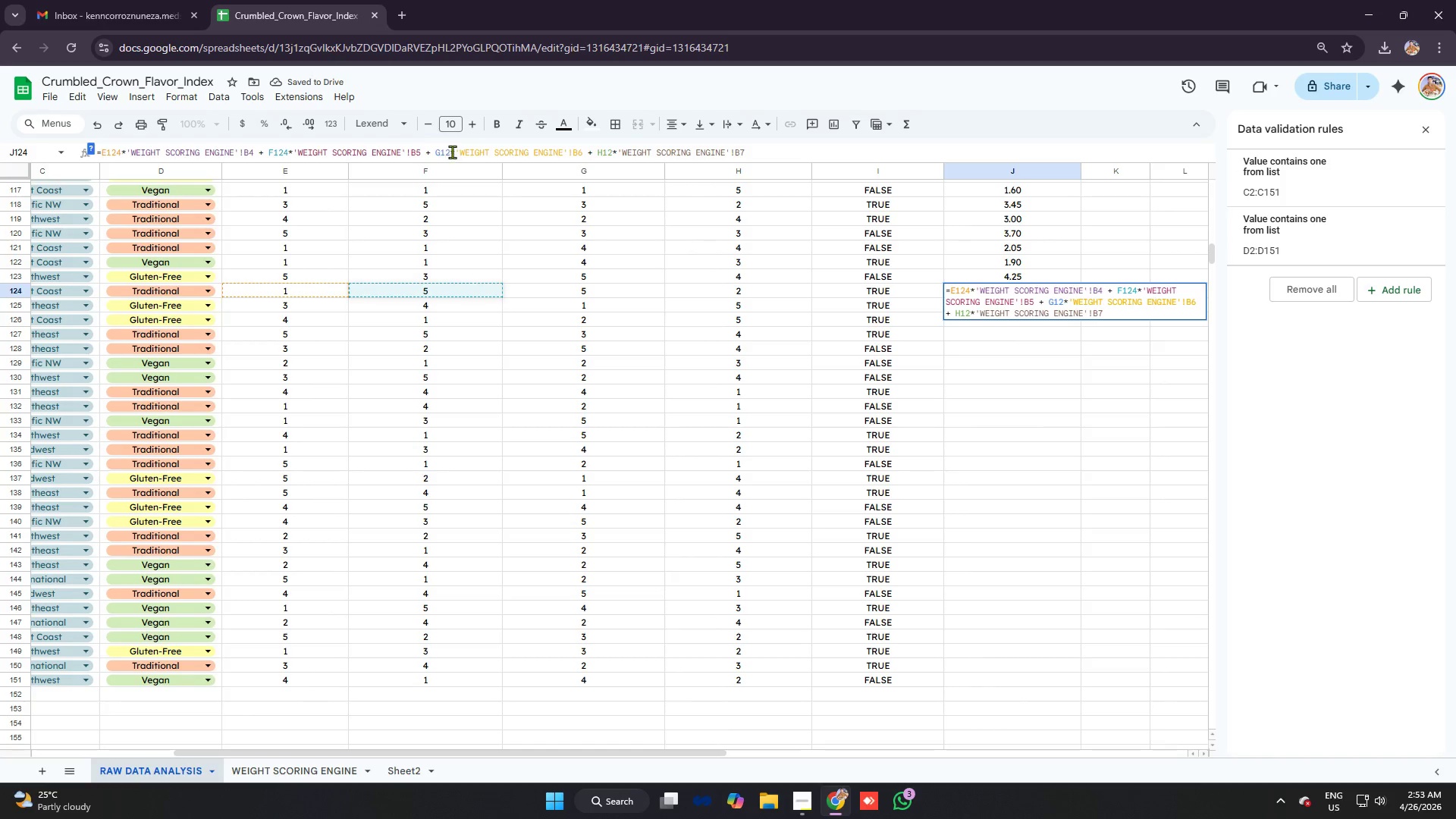 
left_click([452, 152])
 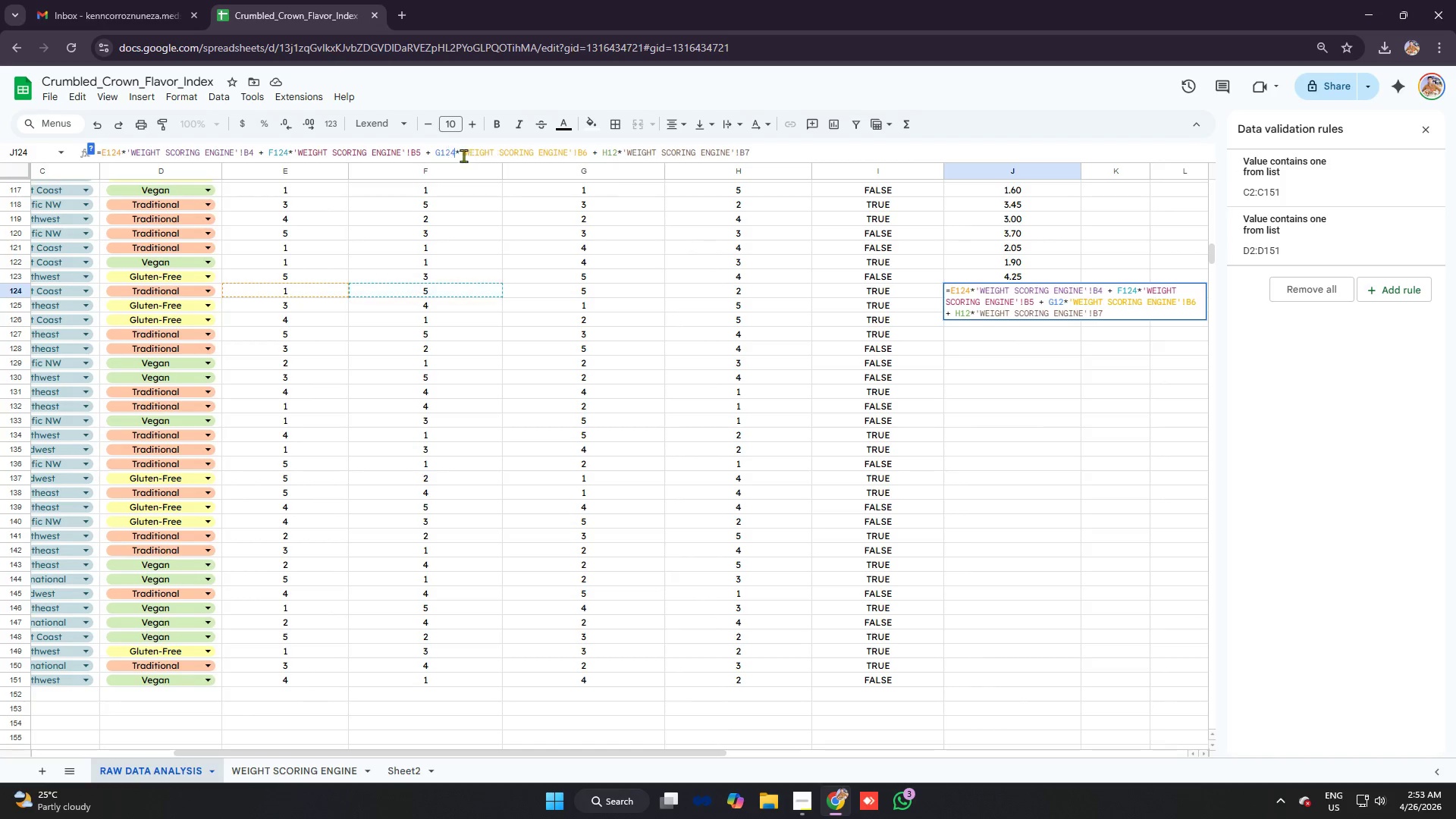 
key(4)
 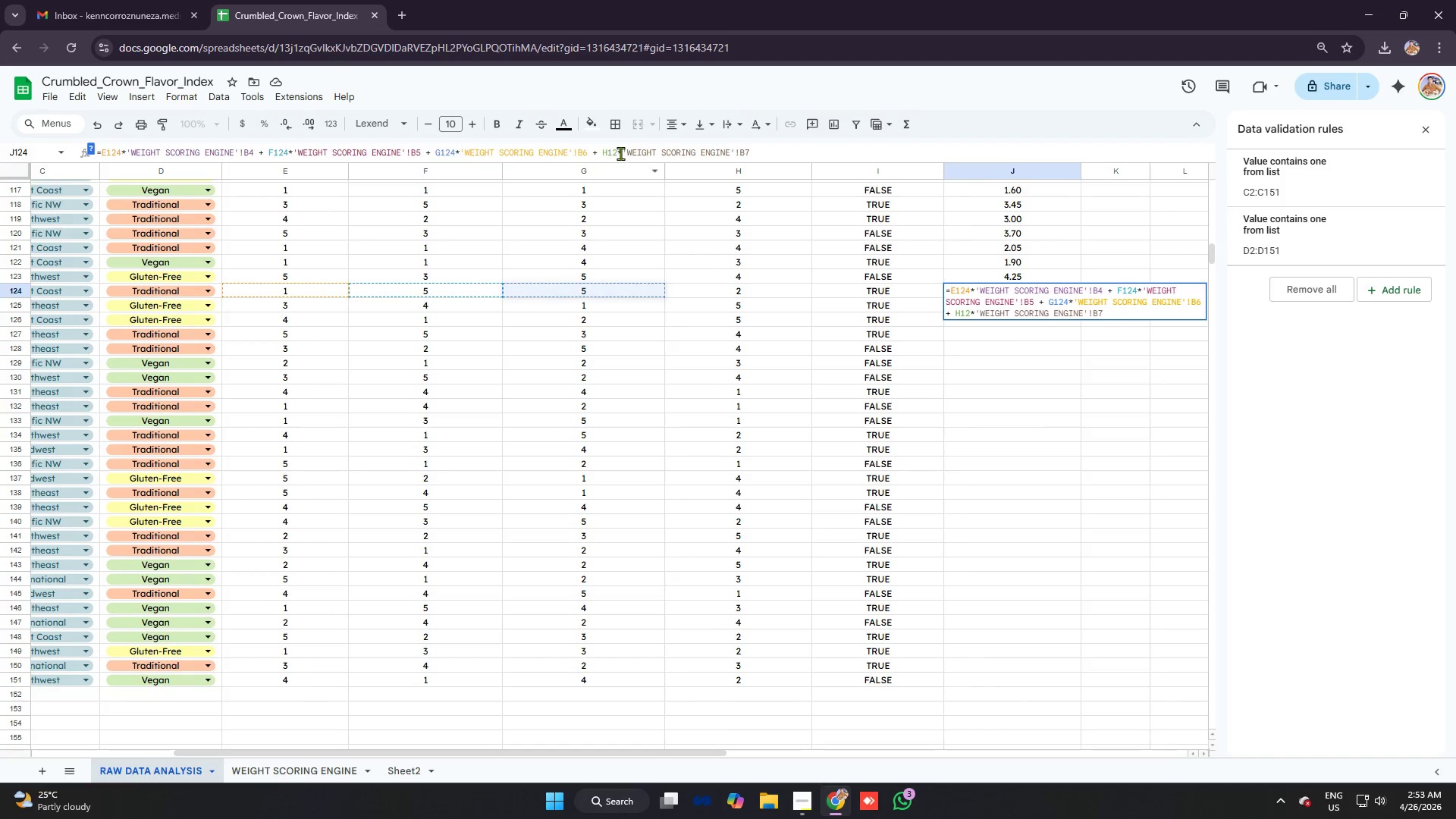 
left_click([618, 152])
 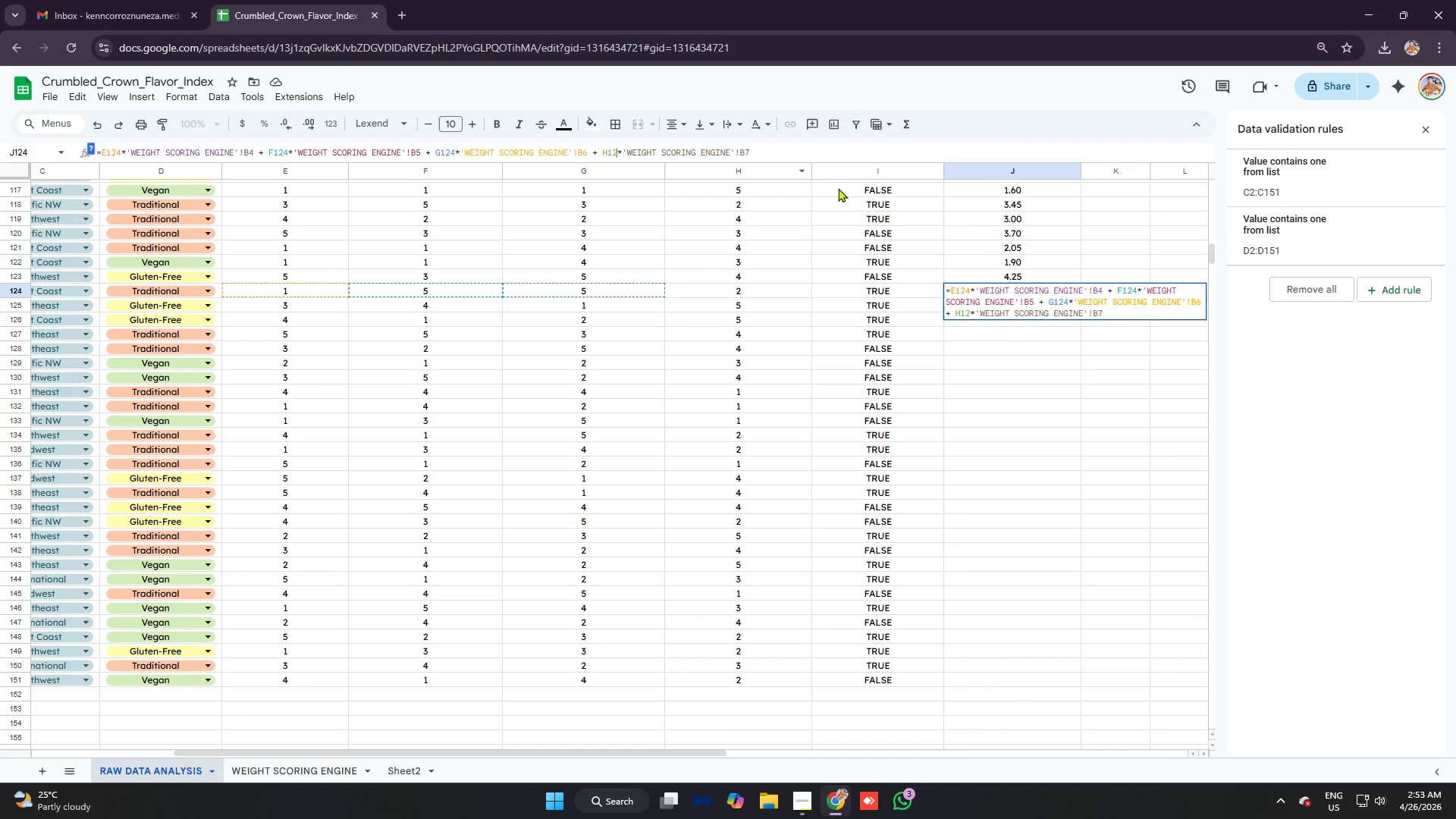 
key(4)
 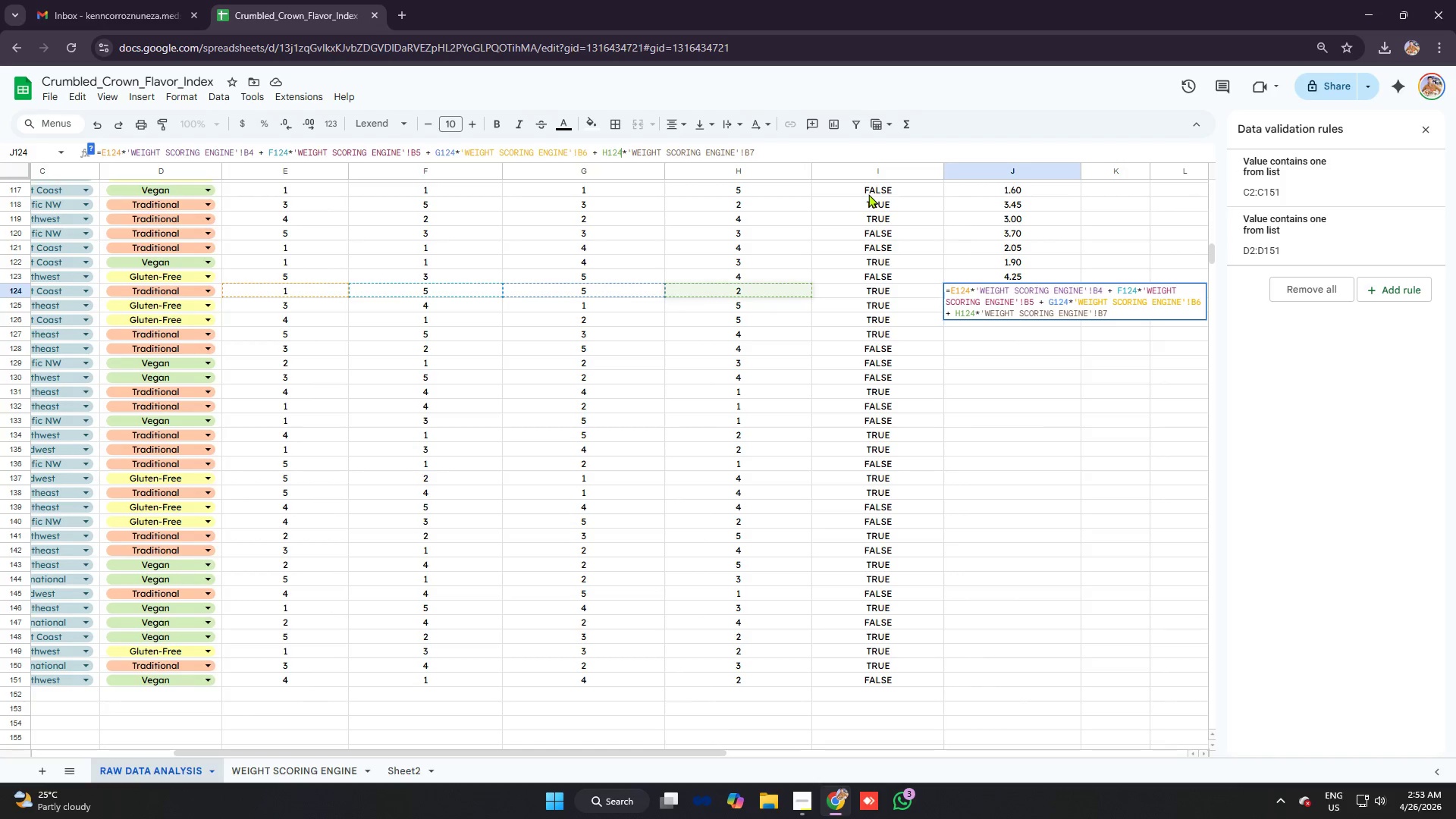 
key(Enter)
 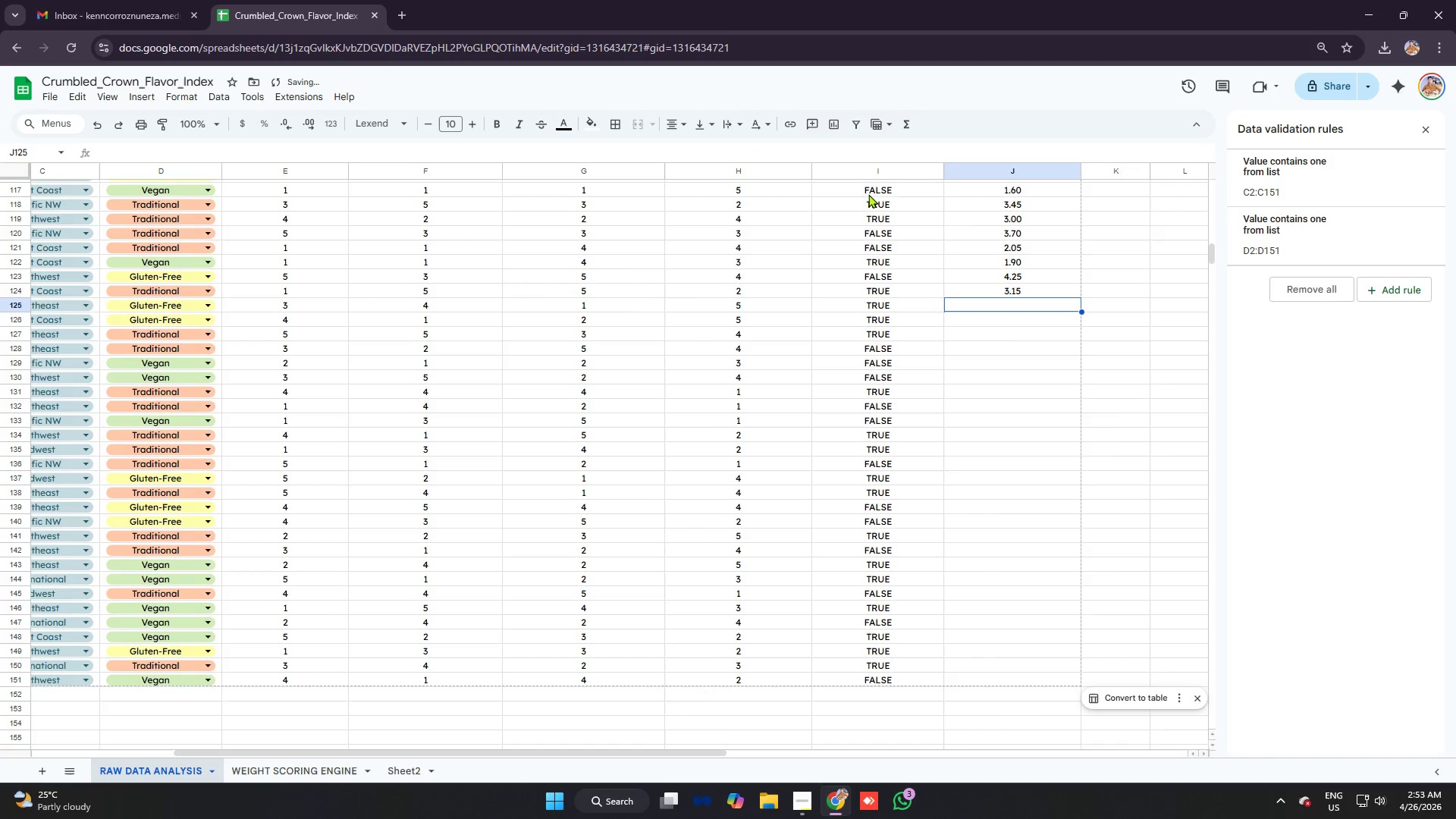 
key(Control+ControlLeft)
 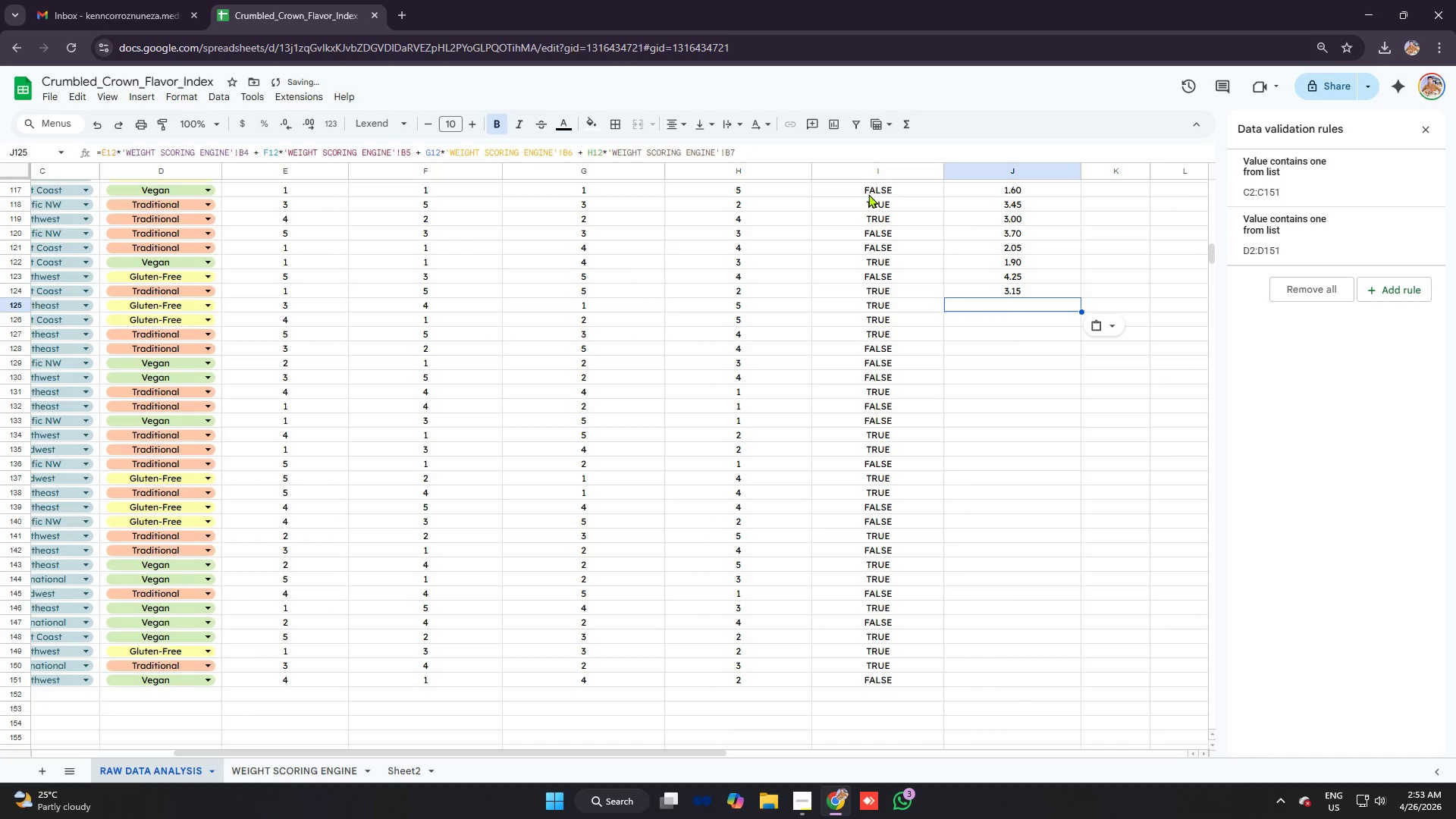 
key(Control+B)
 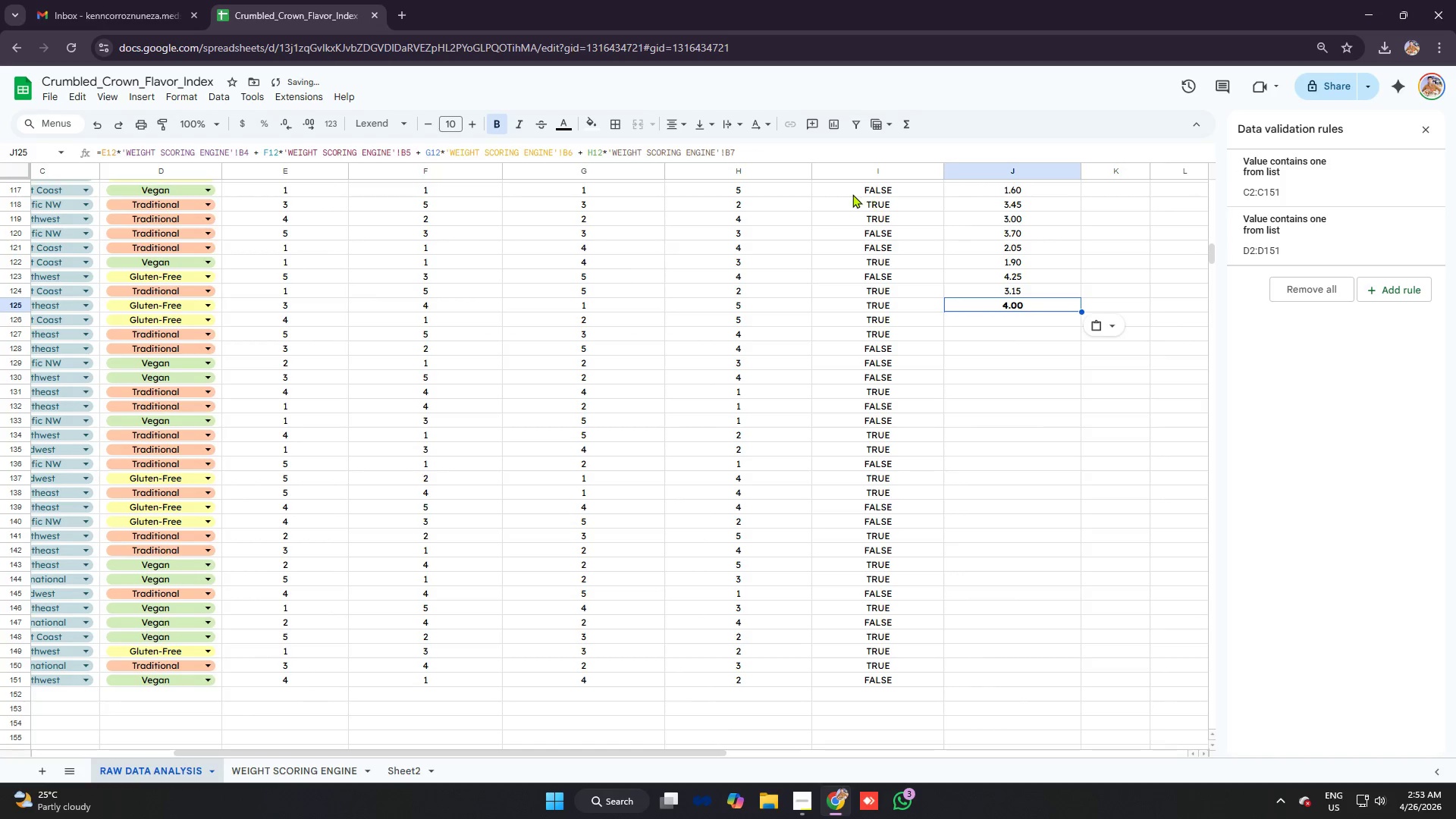 
key(Control+V)
 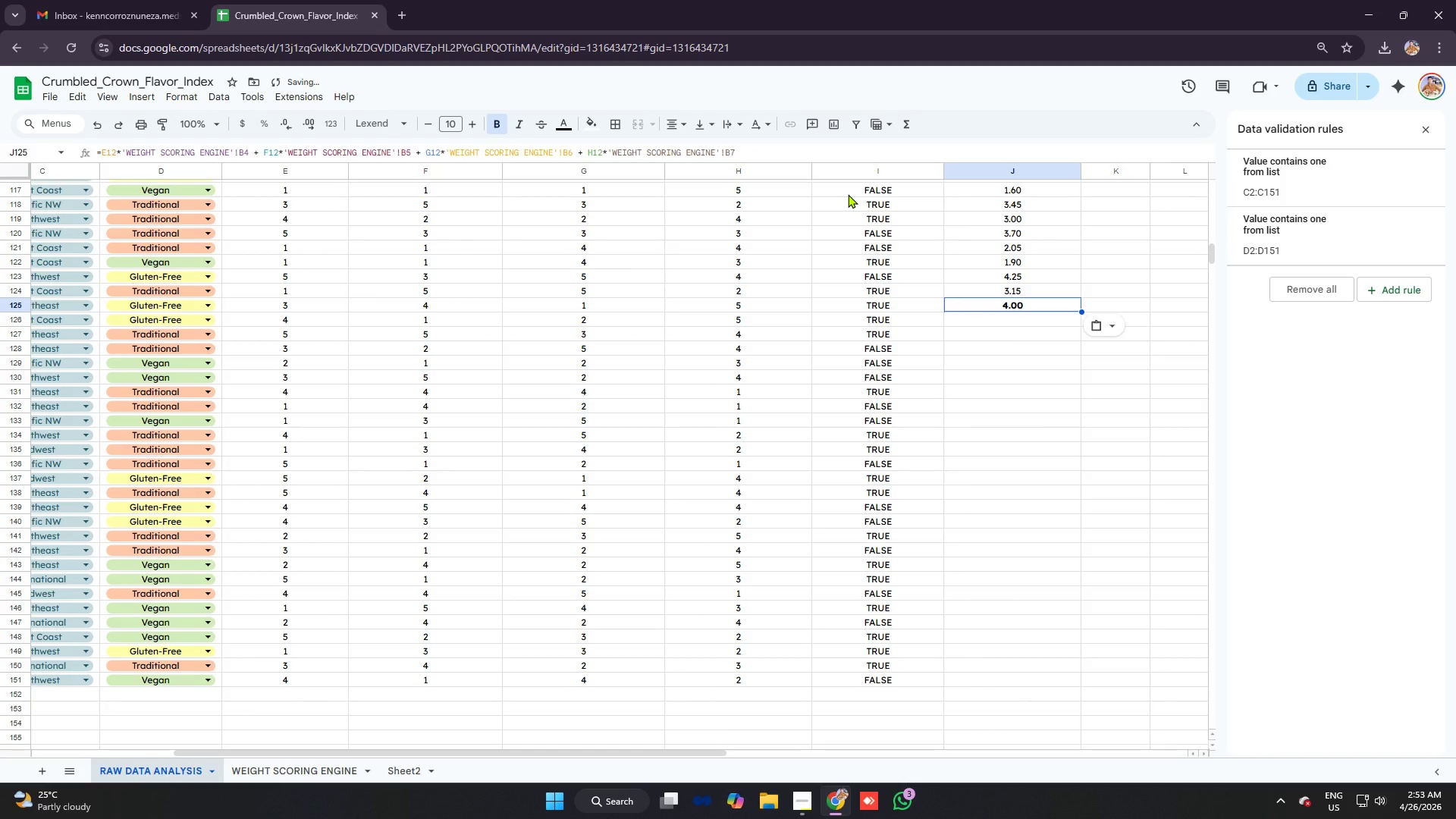 
key(Control+Z)
 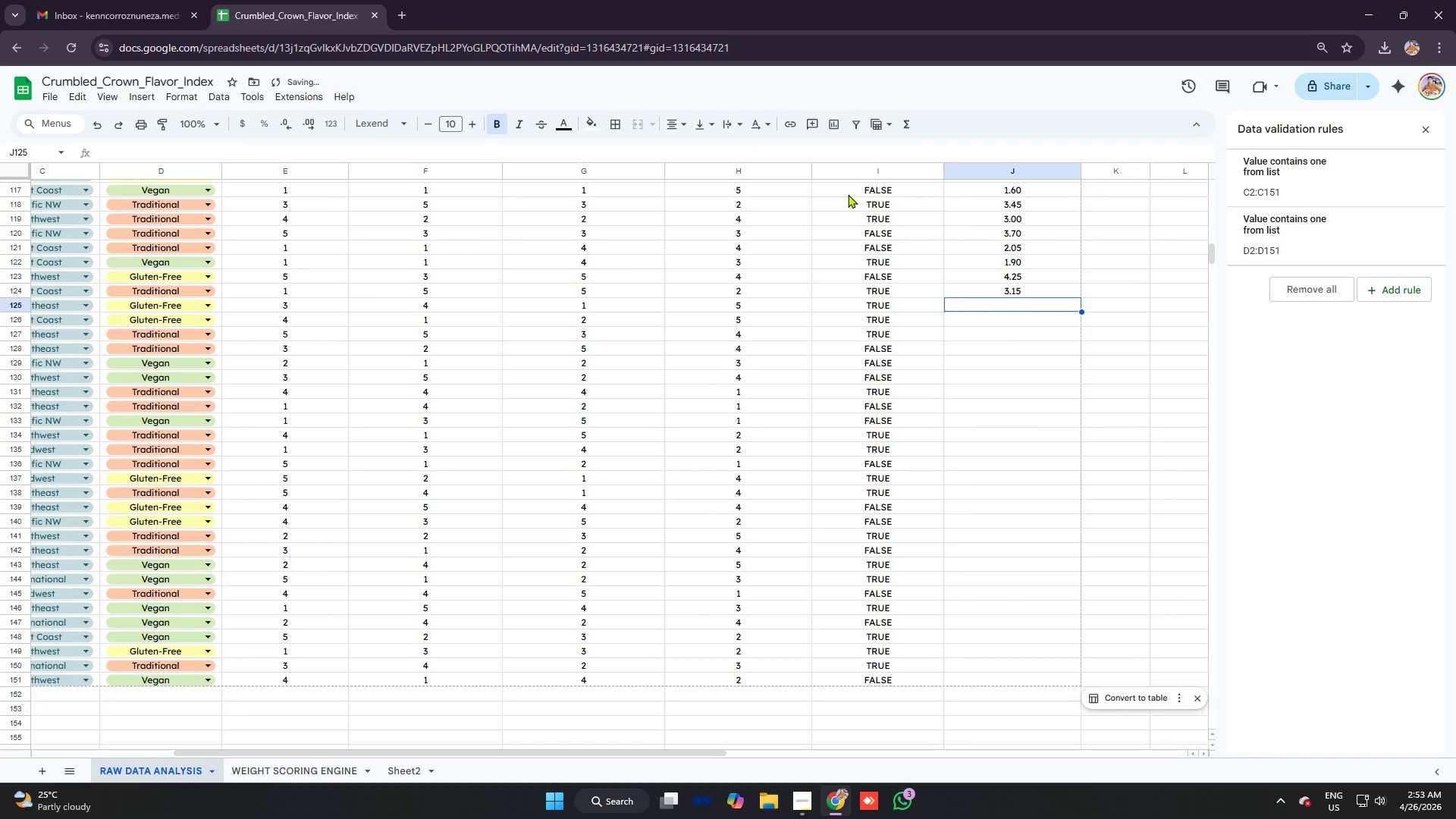 
key(Control+V)
 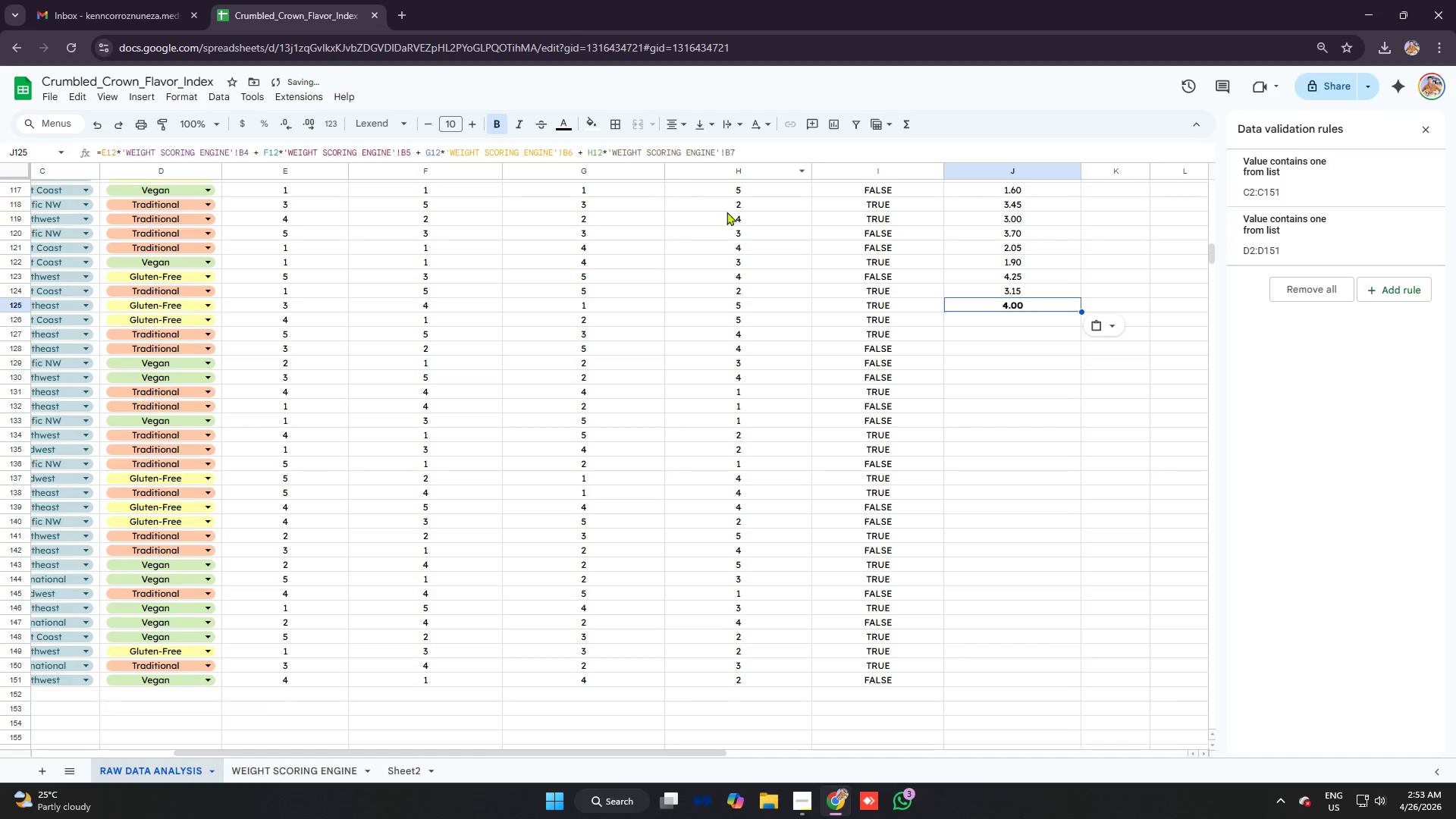 
left_click([494, 122])
 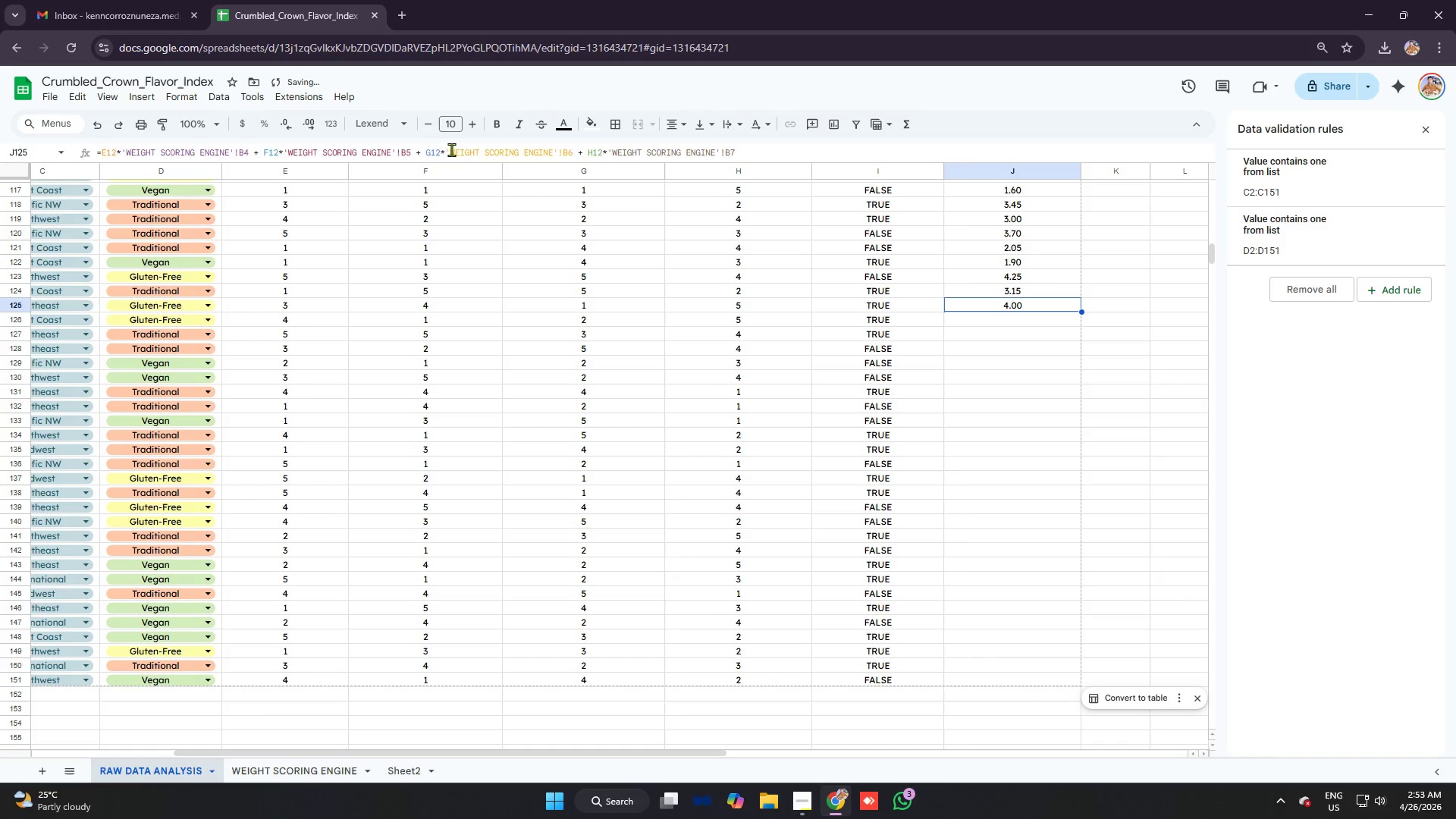 
left_click([439, 149])
 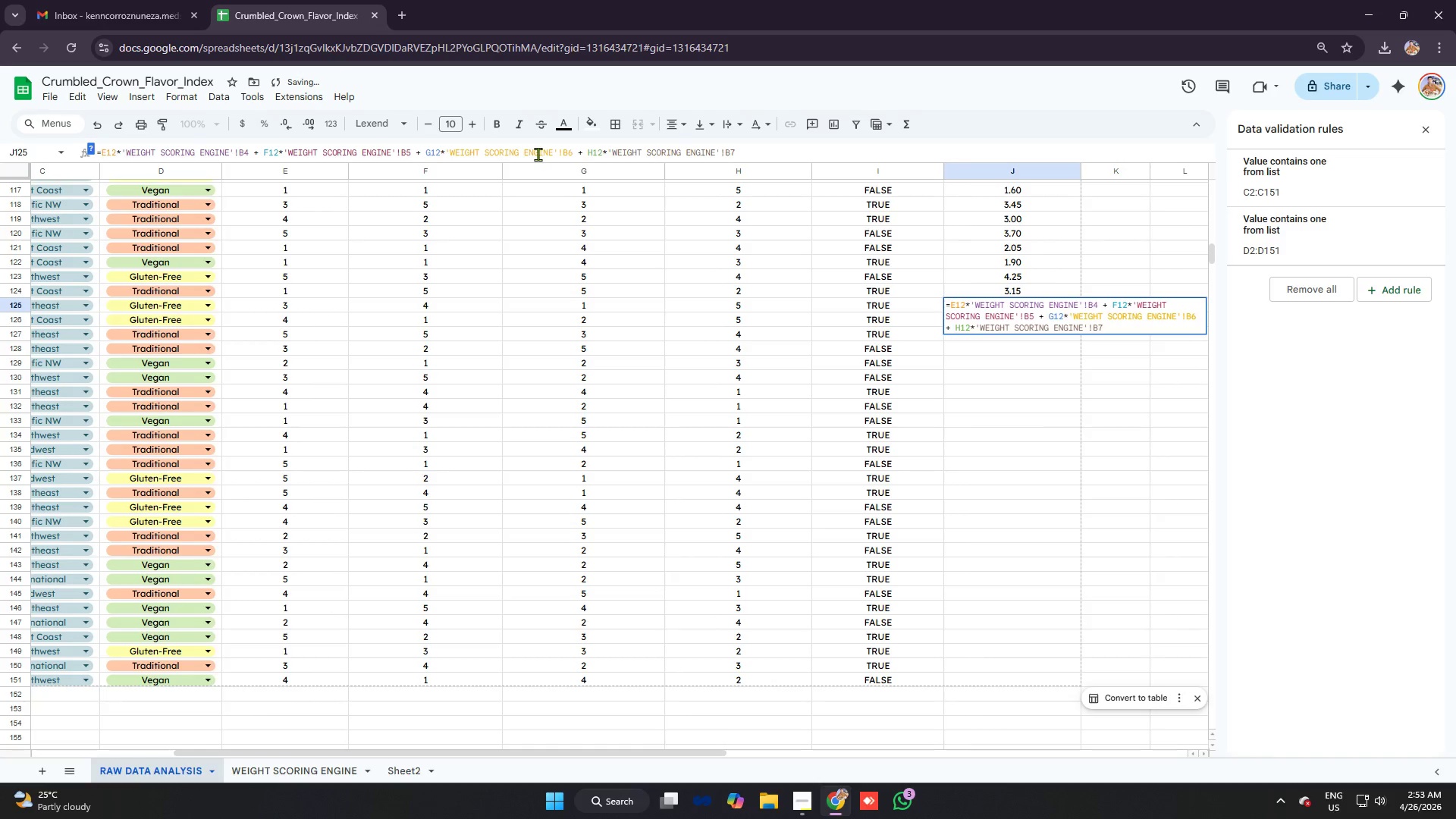 
key(5)
 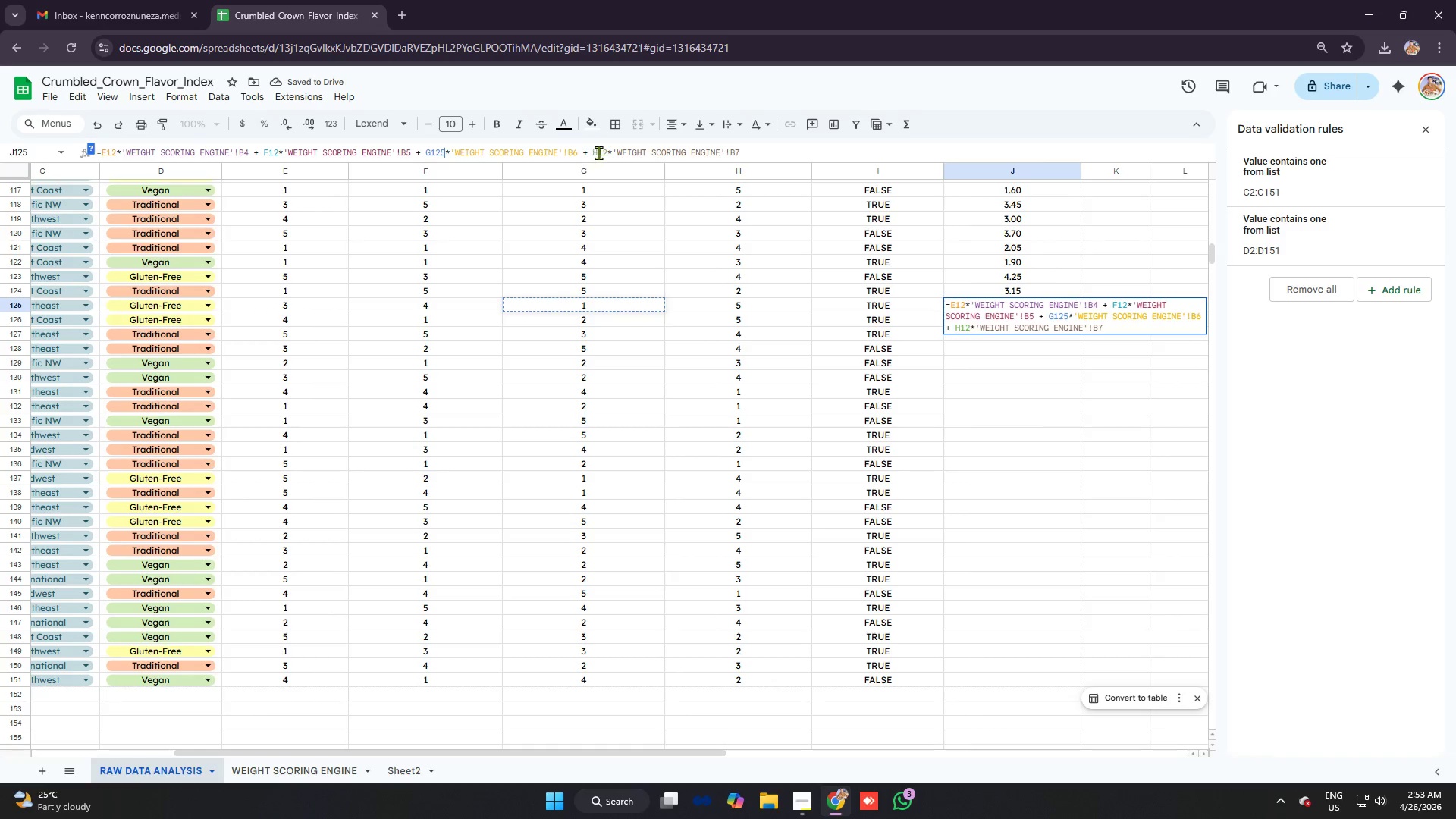 
left_click([608, 149])
 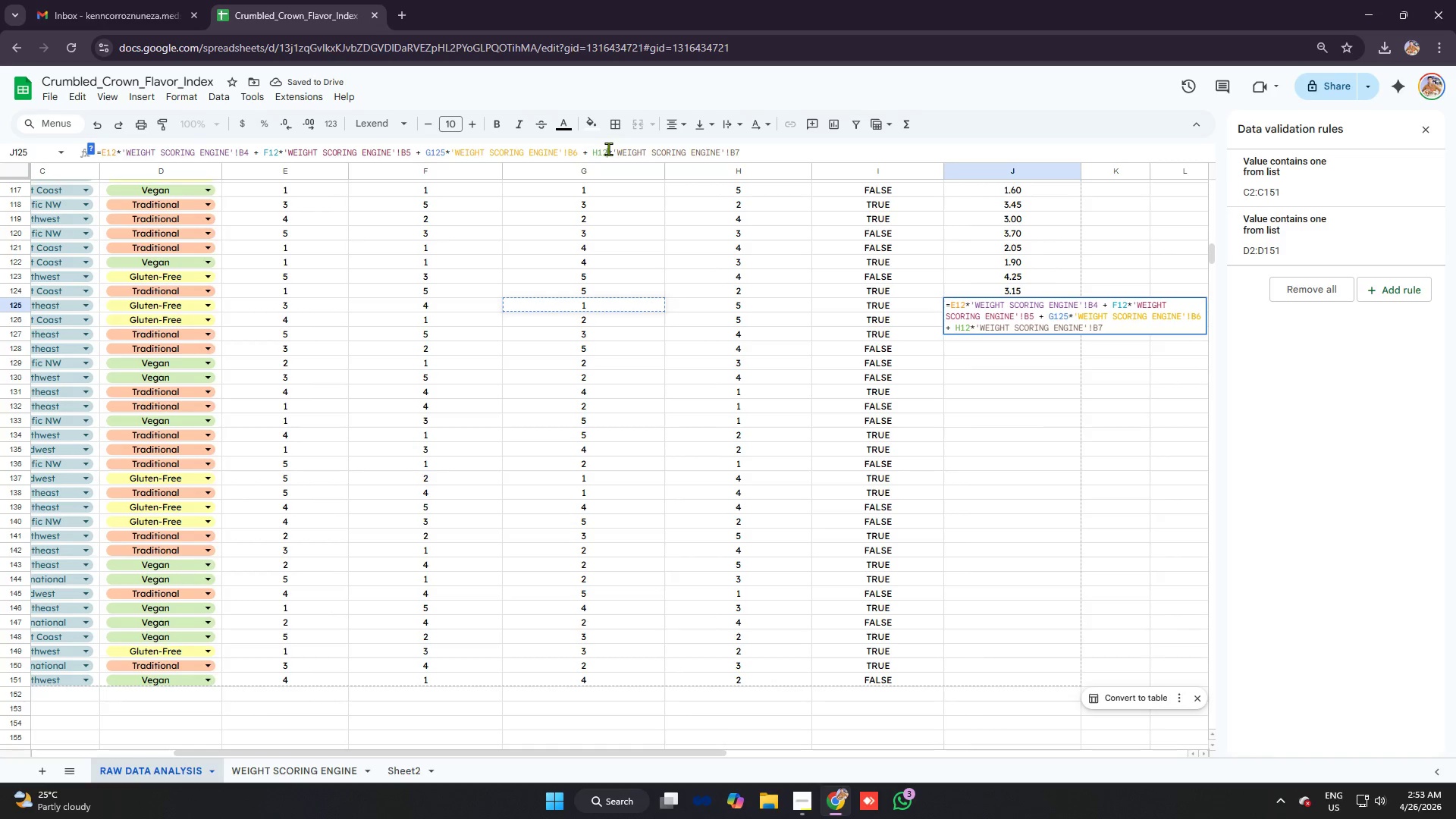 
type(55)
 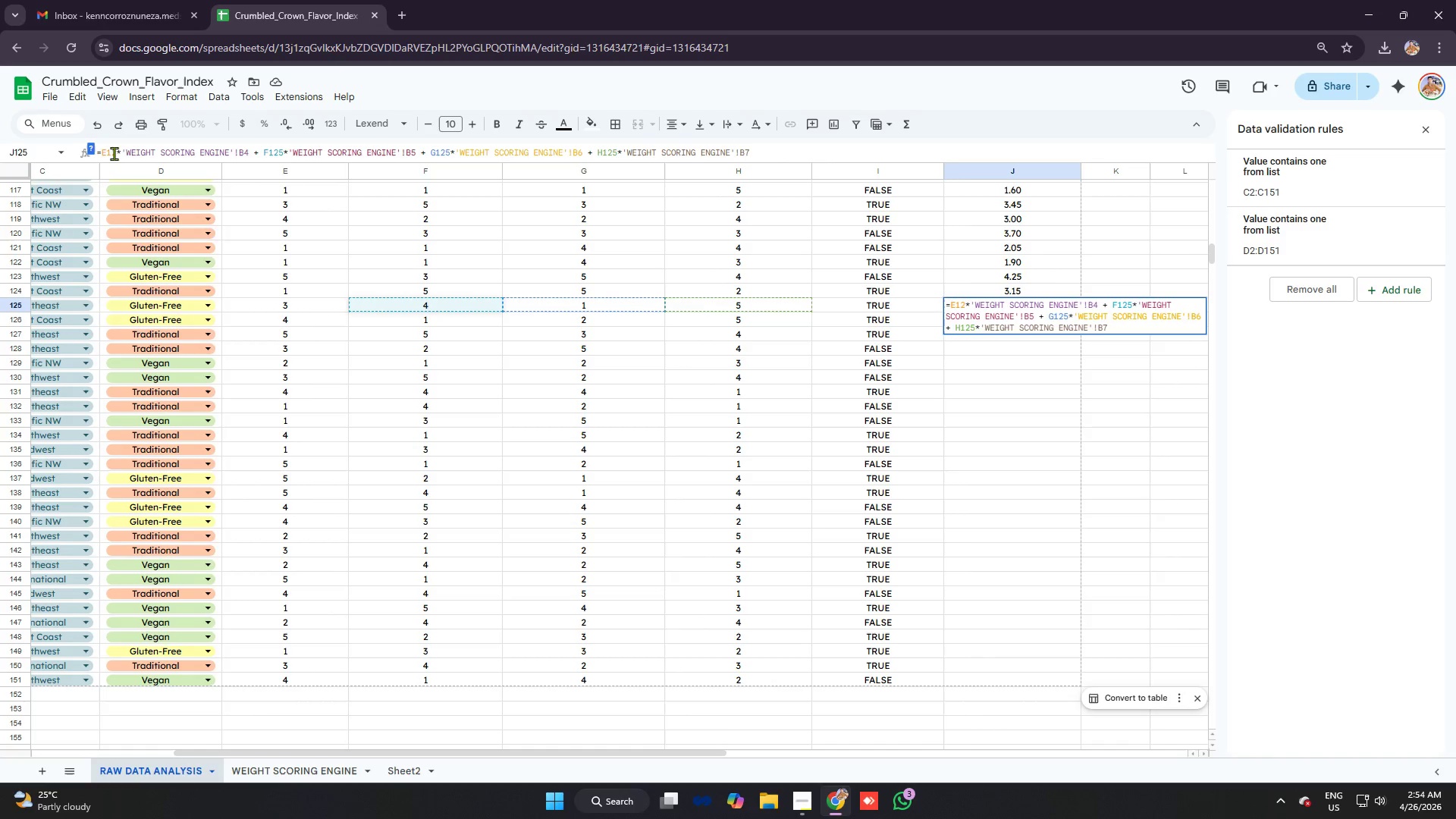 
left_click([116, 152])
 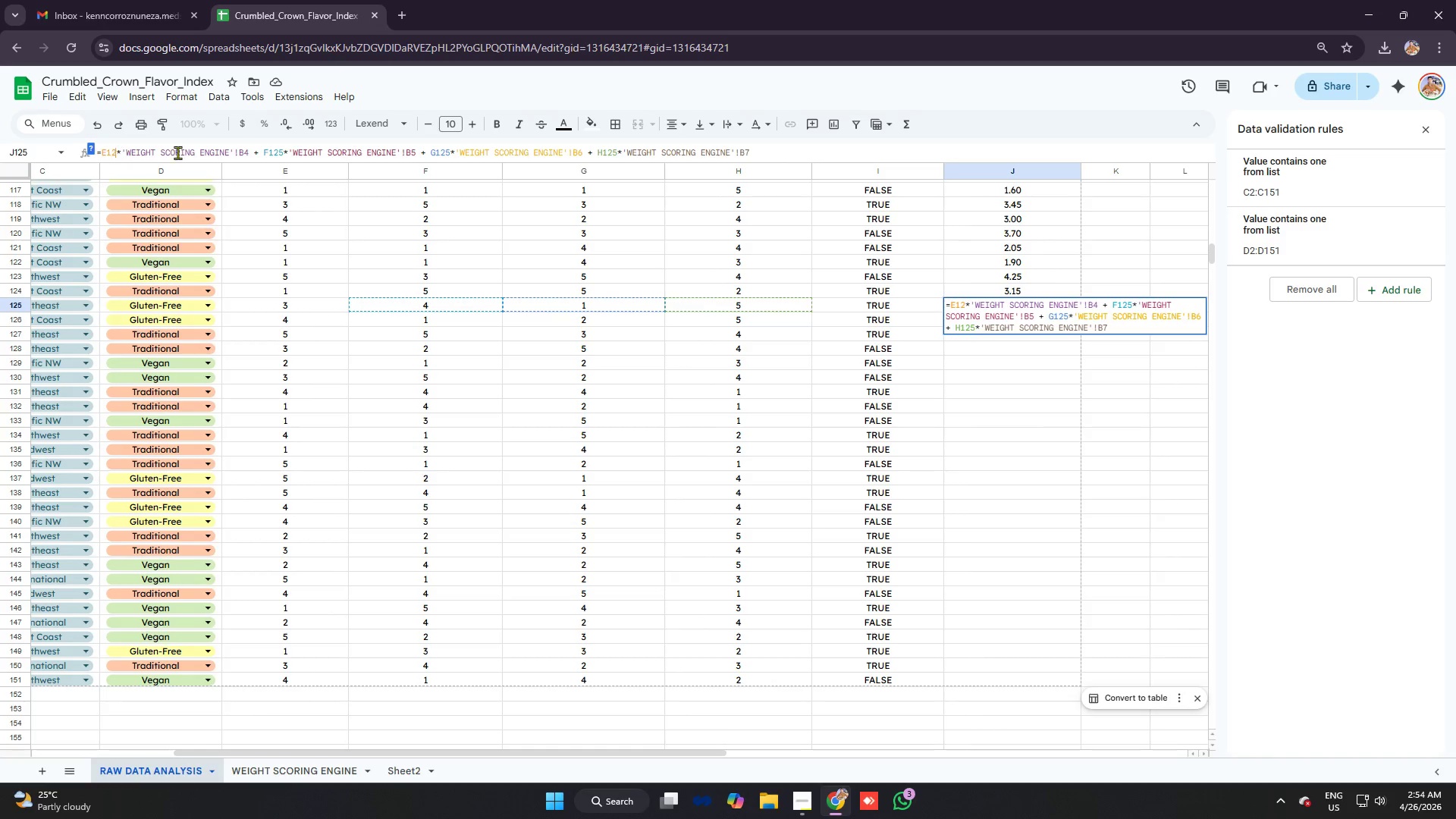 
key(5)
 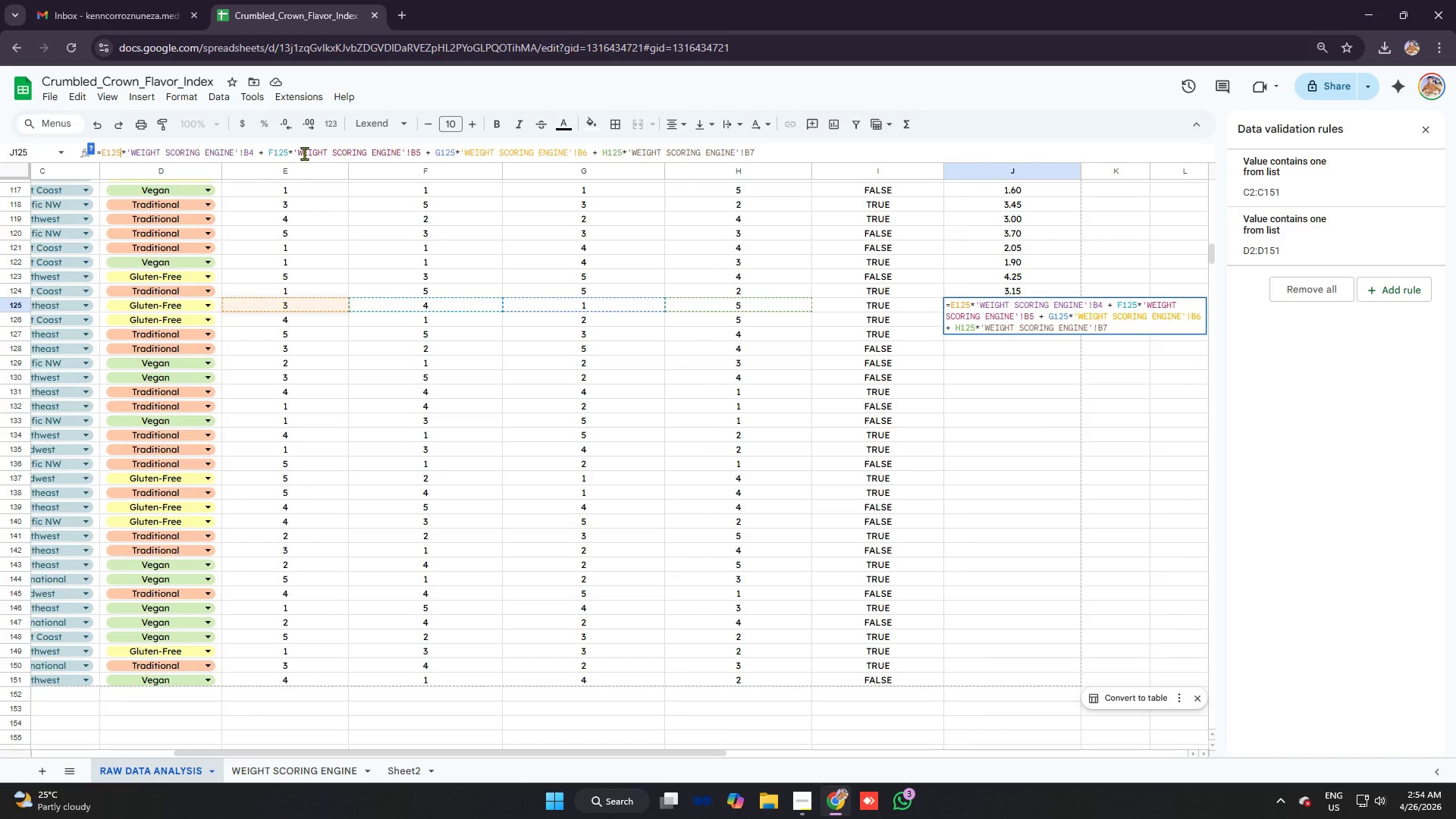 
key(Enter)
 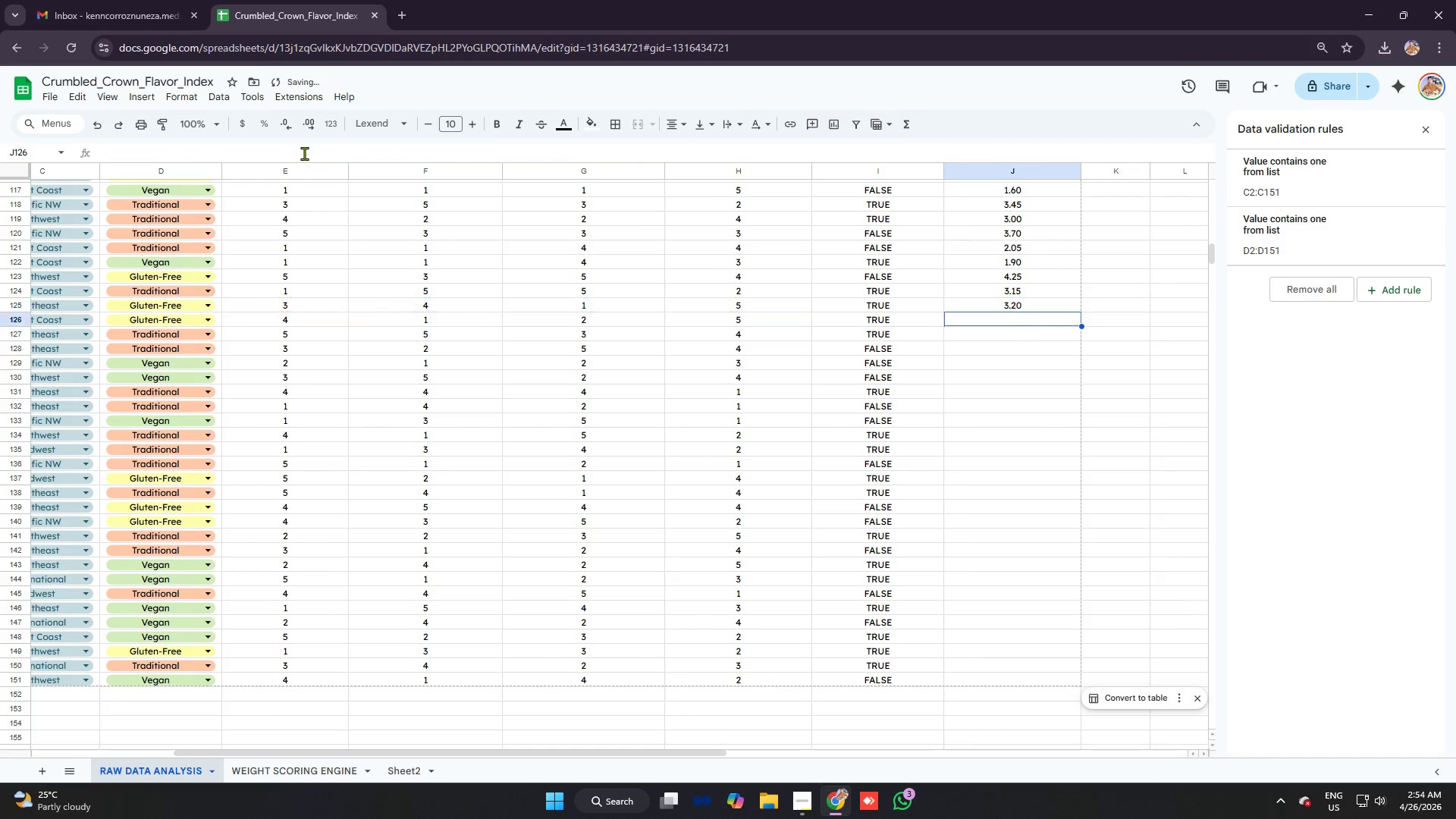 
key(Control+ControlLeft)
 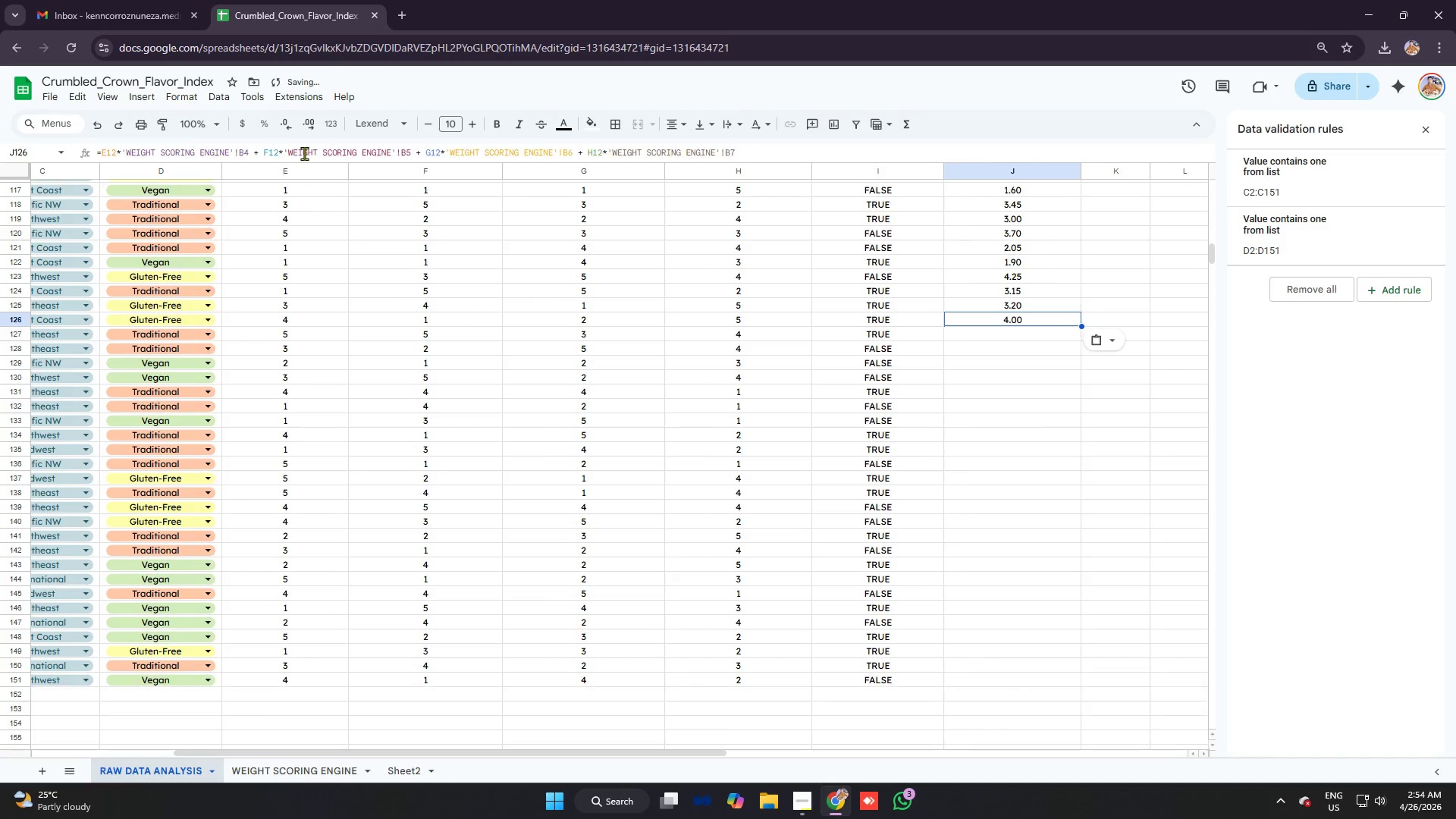 
key(Control+V)
 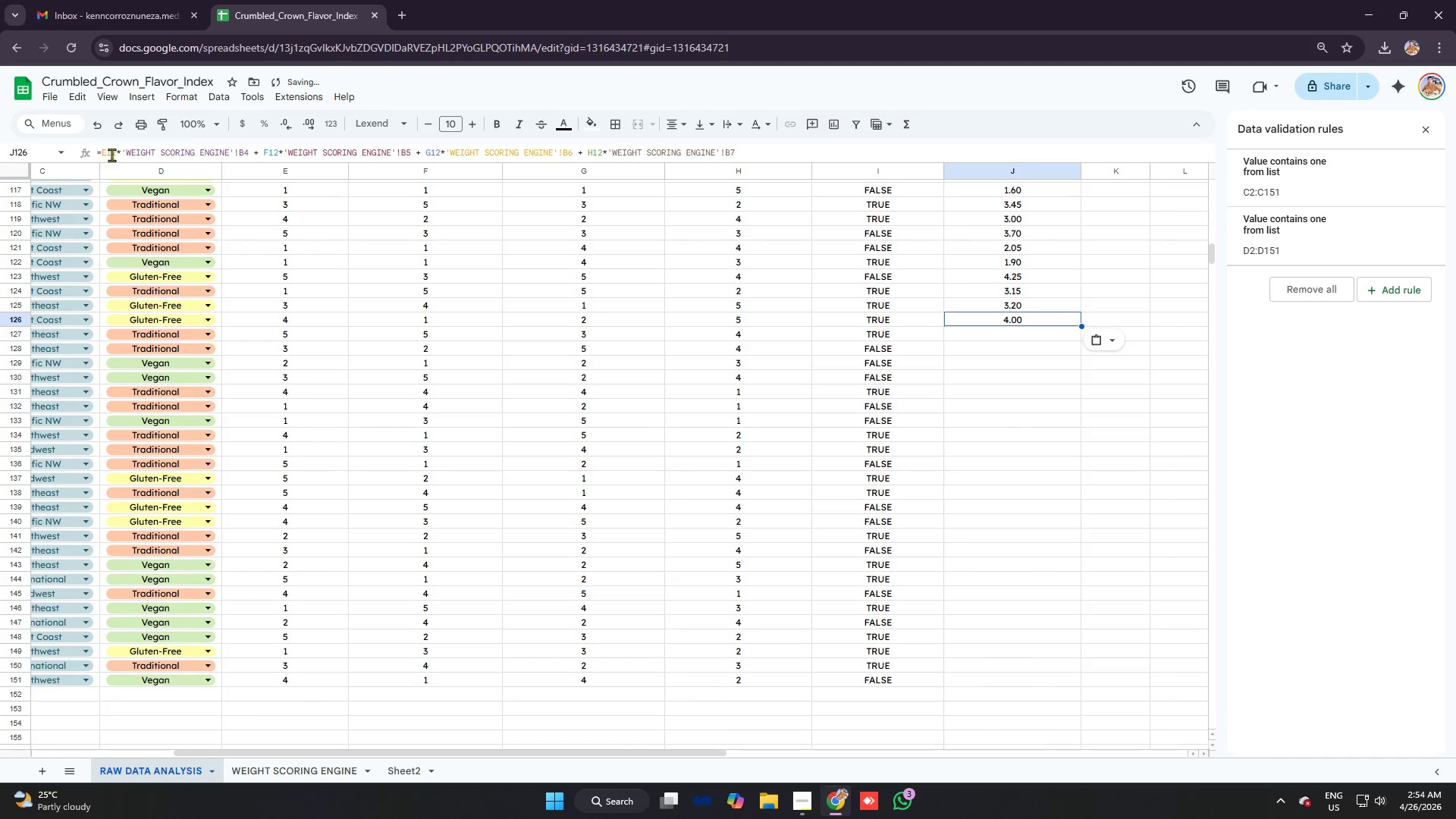 
left_click([118, 152])
 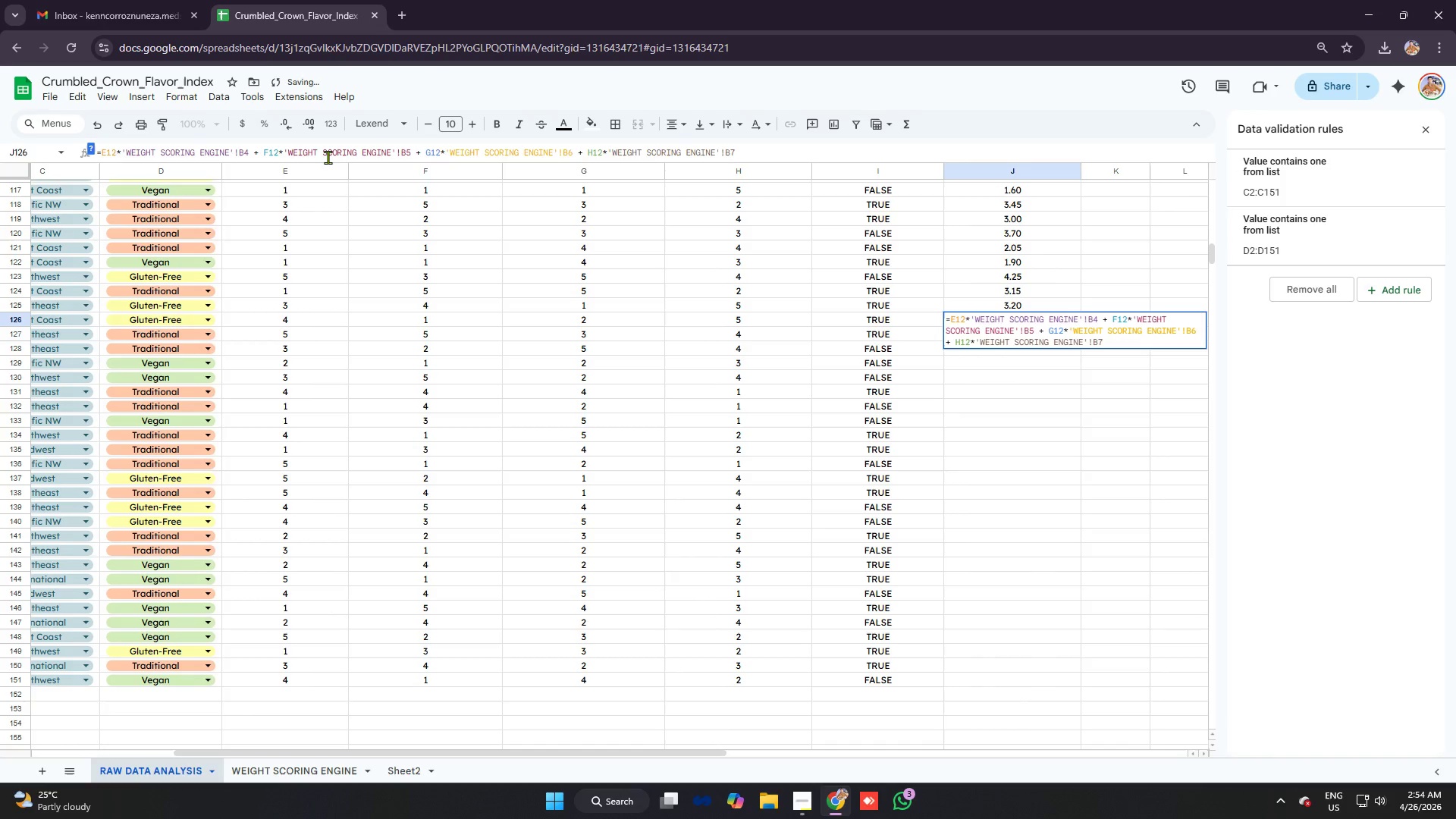 
key(6)
 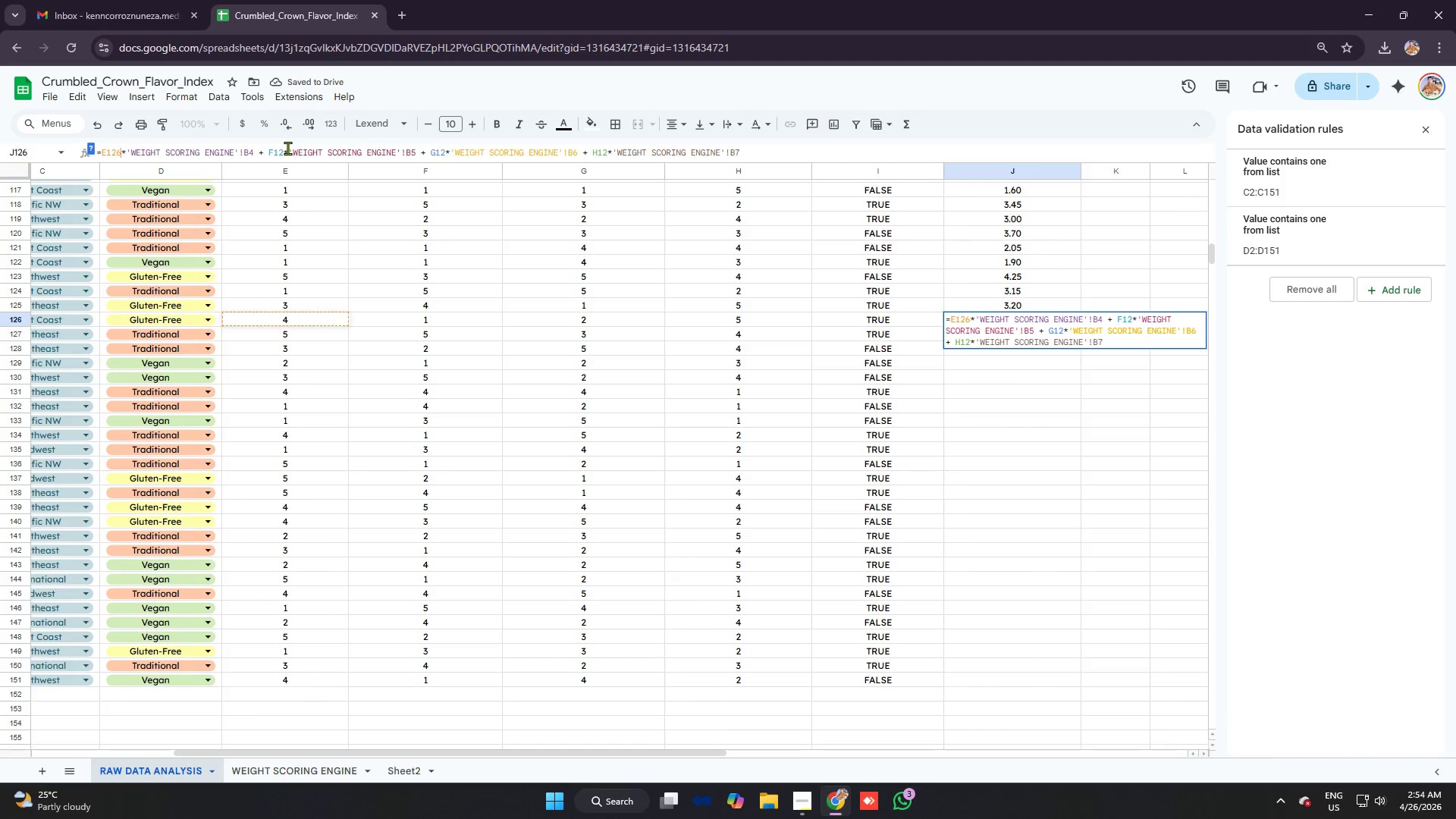 
left_click([284, 148])
 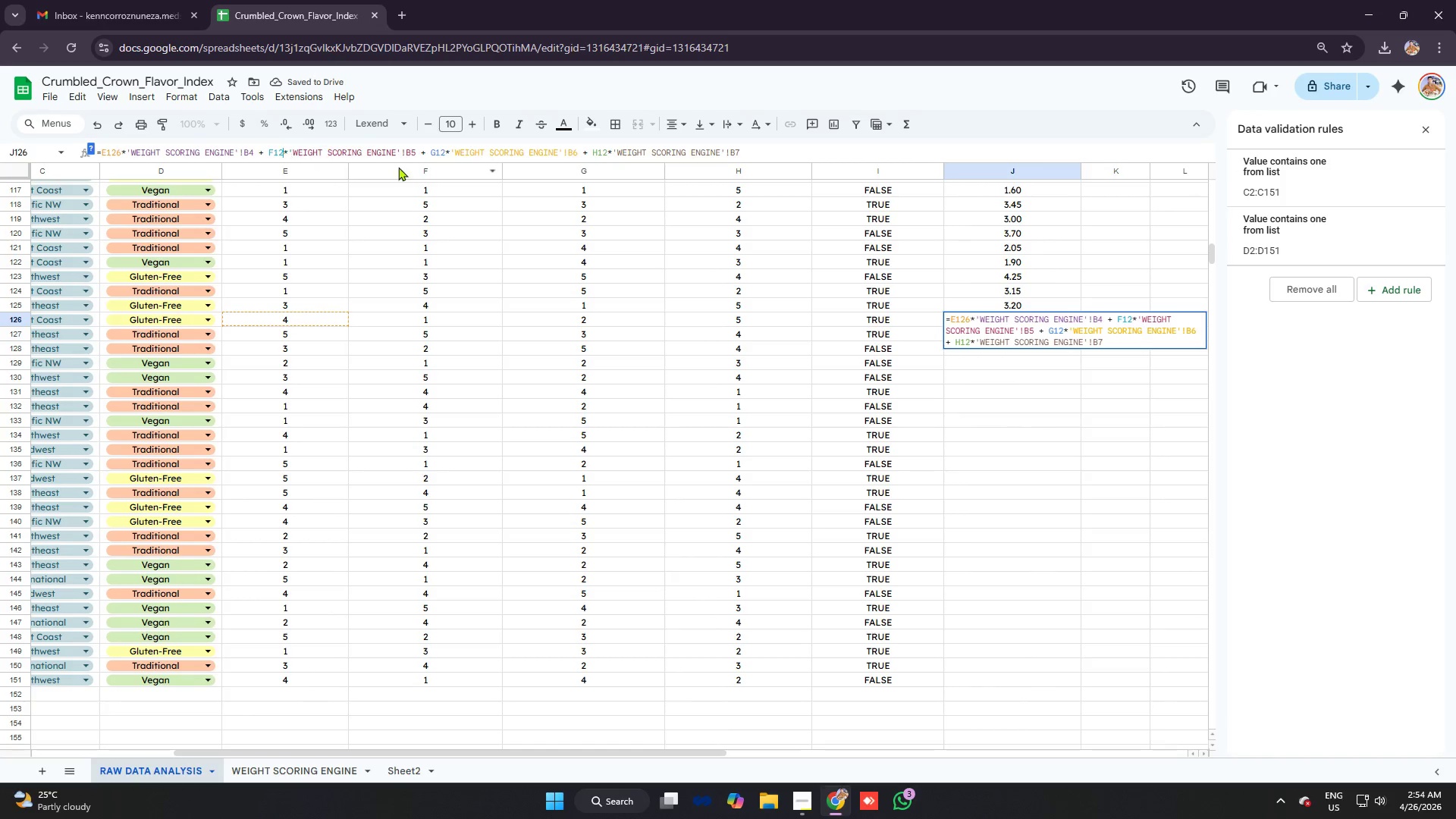 
key(6)
 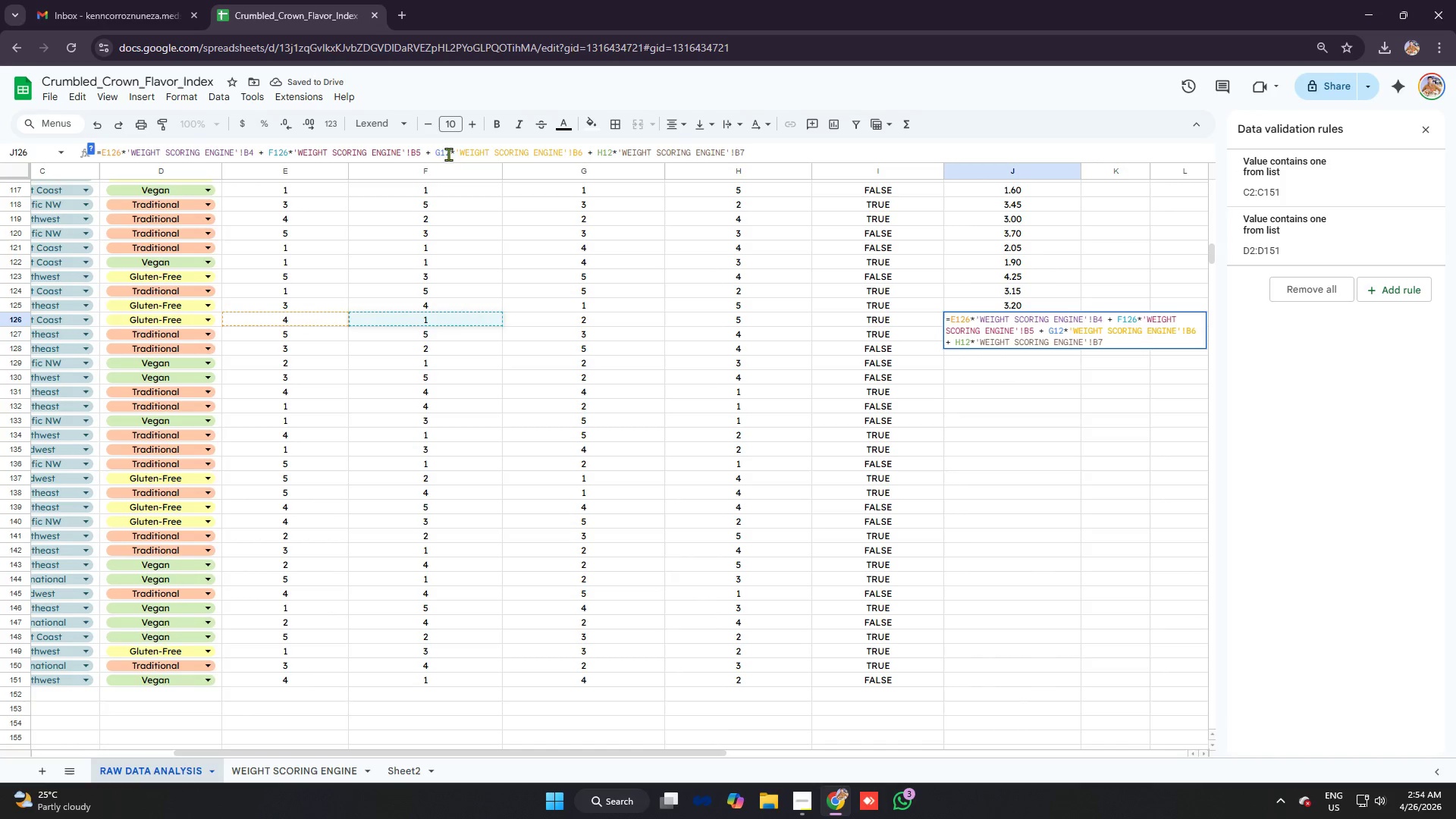 
left_click([452, 152])
 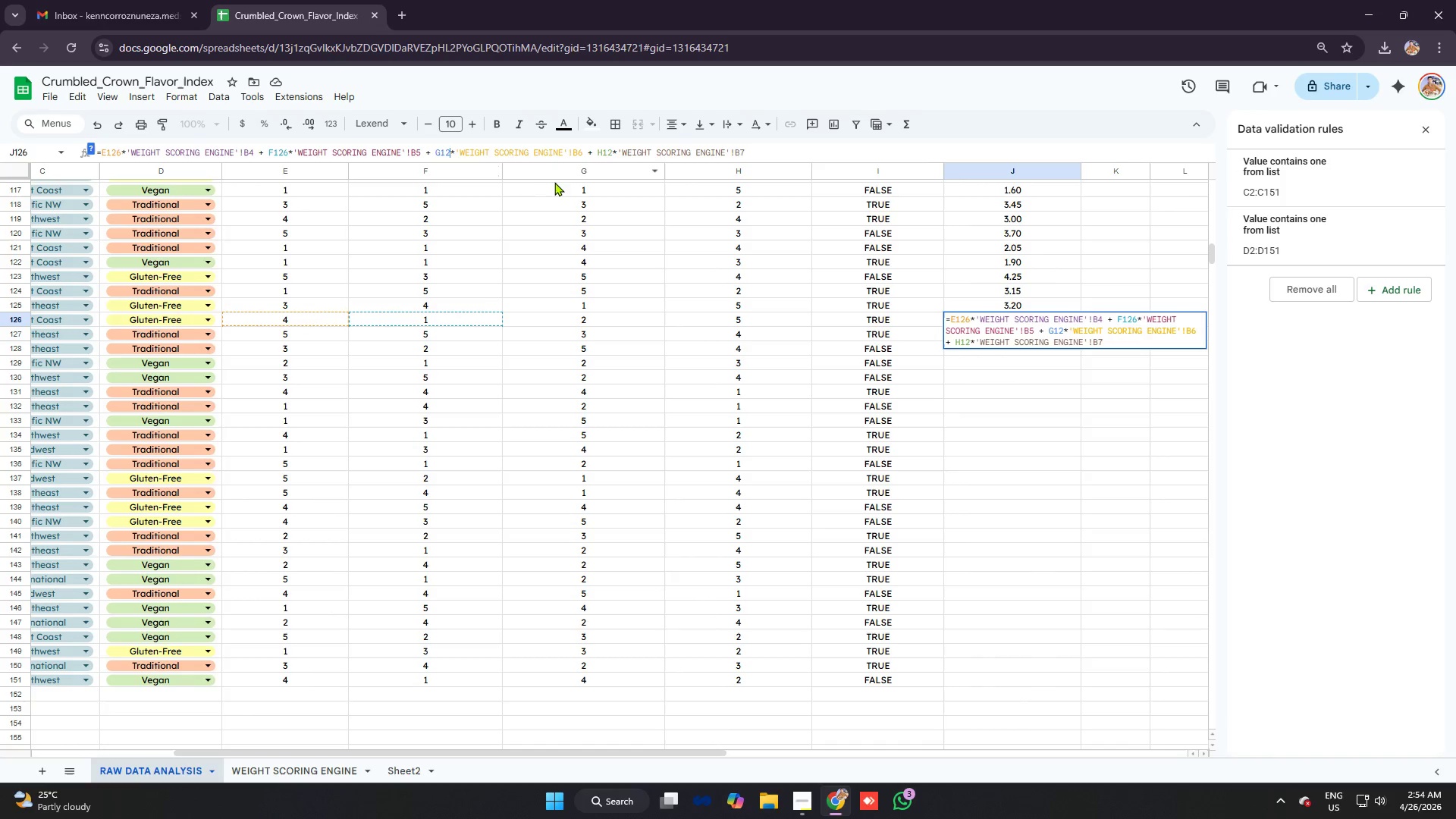 
key(6)
 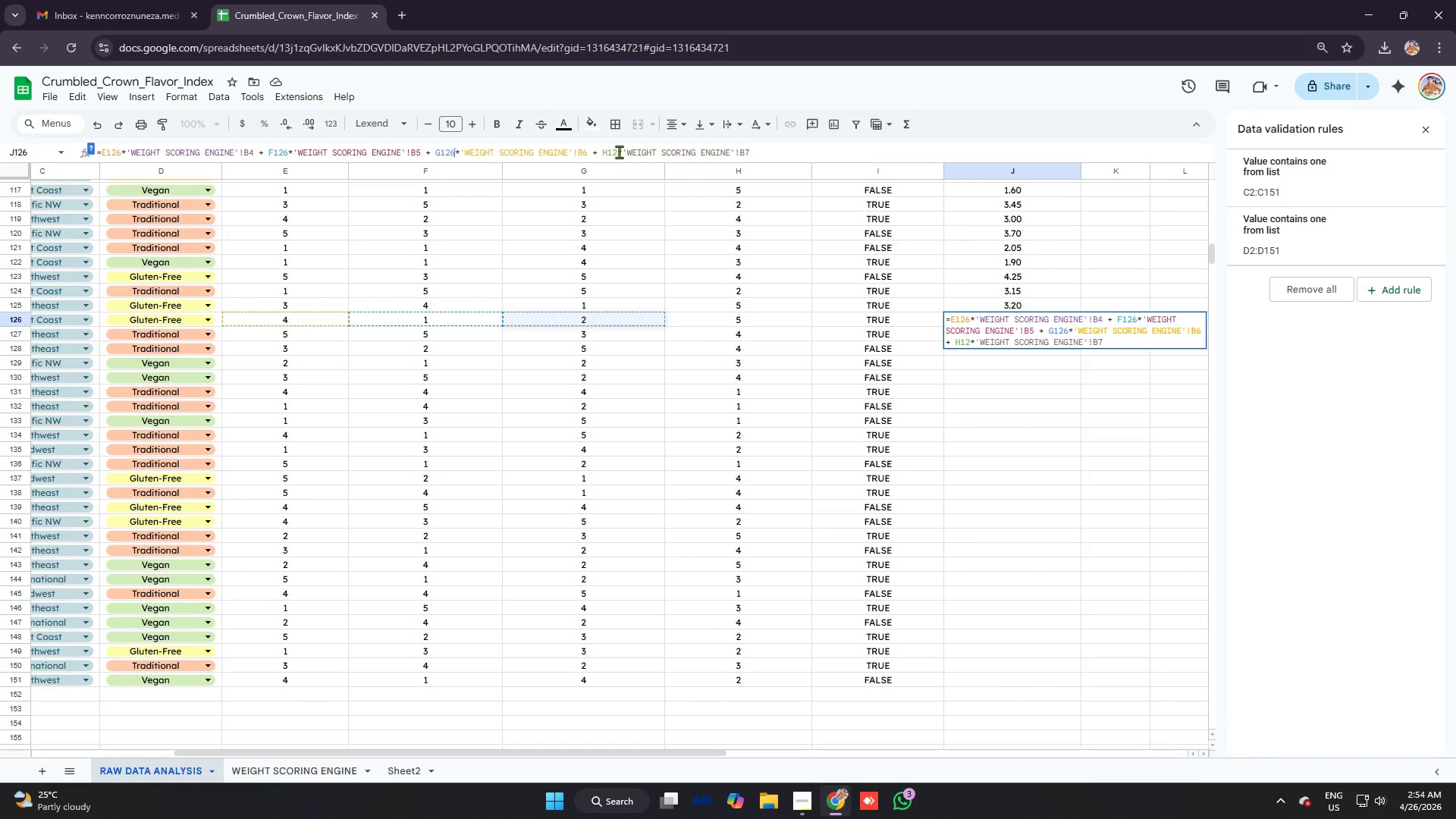 
left_click([618, 151])
 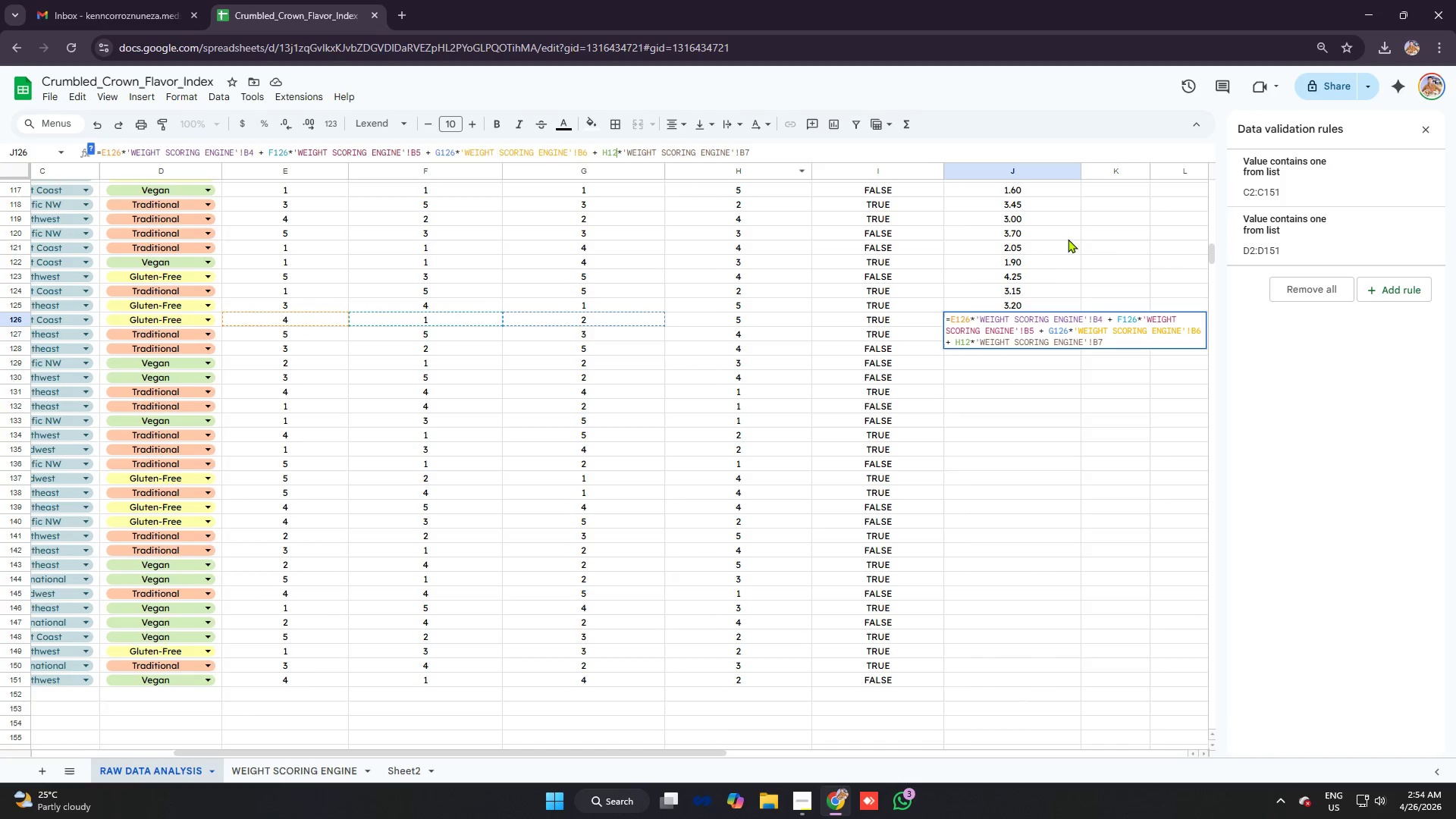 
key(6)
 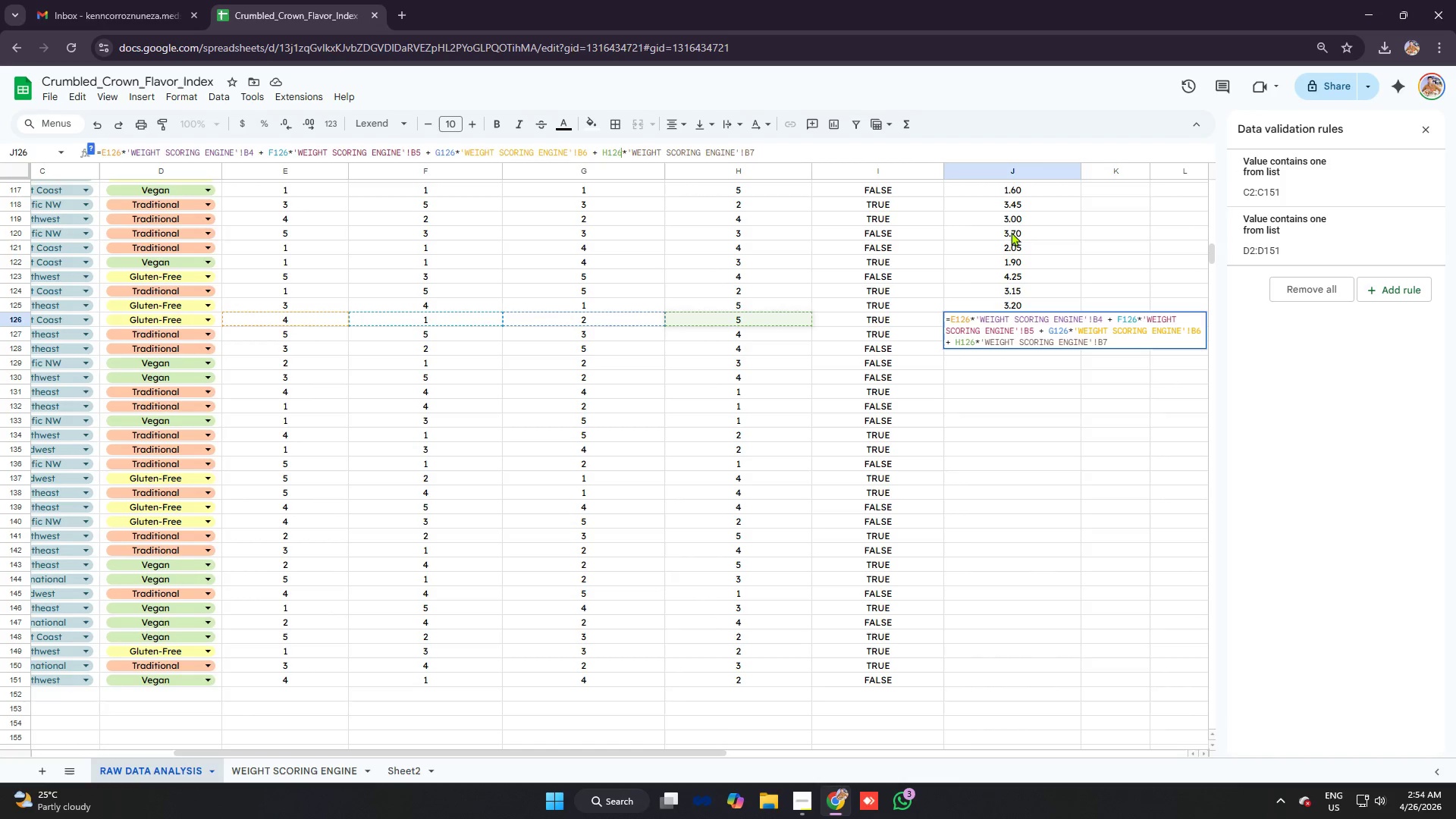 
key(Enter)
 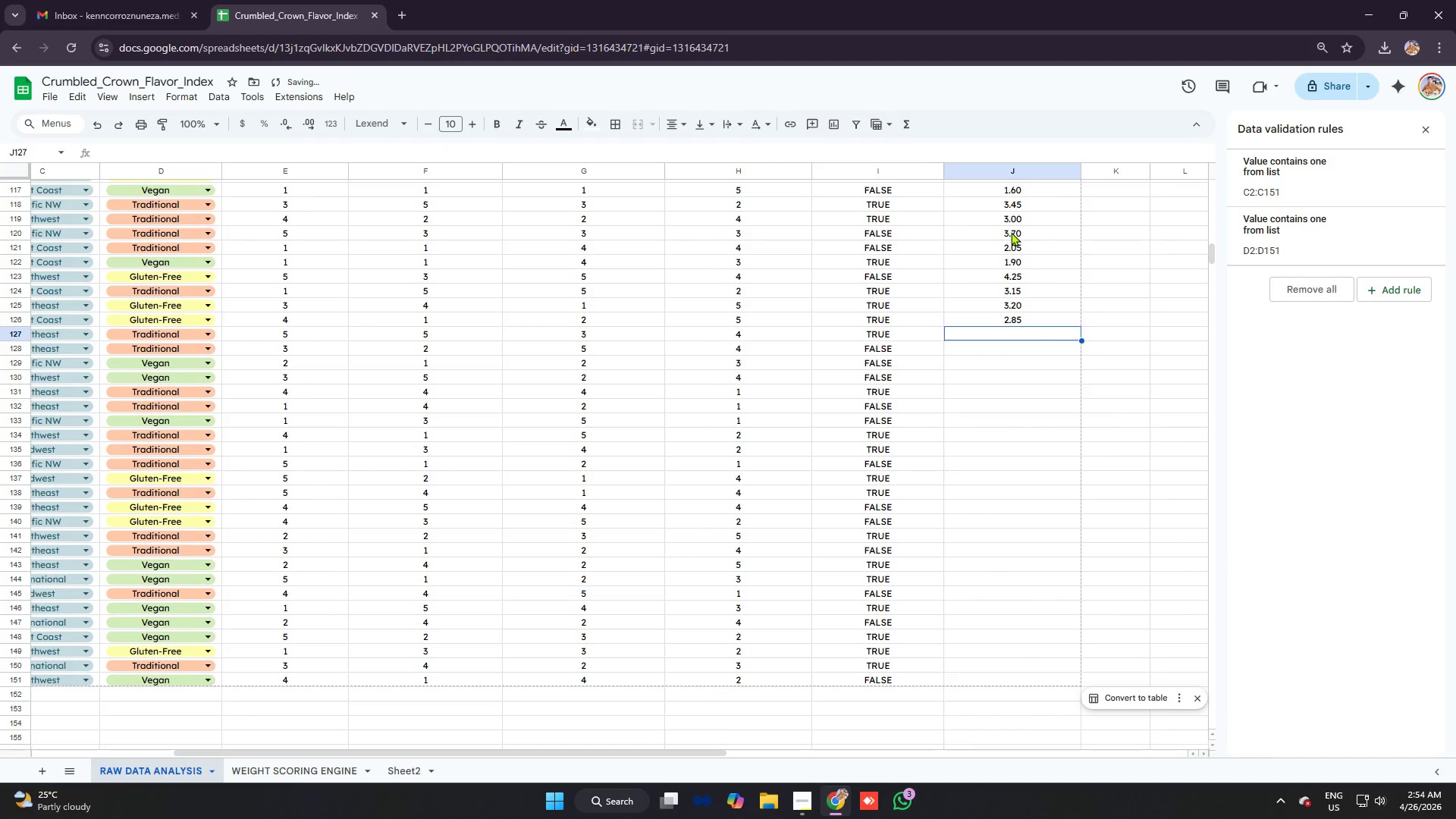 
key(Control+ControlLeft)
 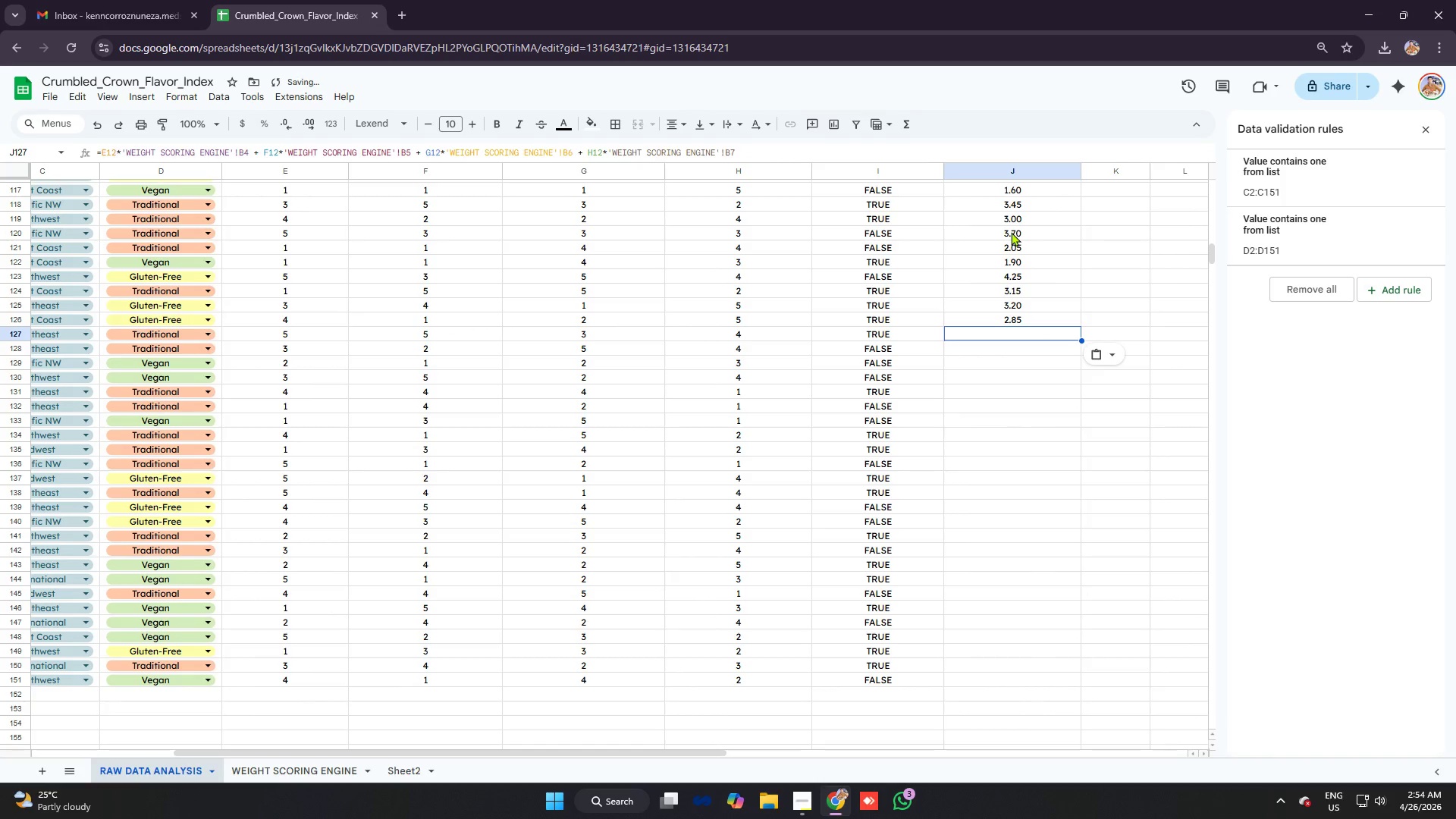 
key(Control+V)
 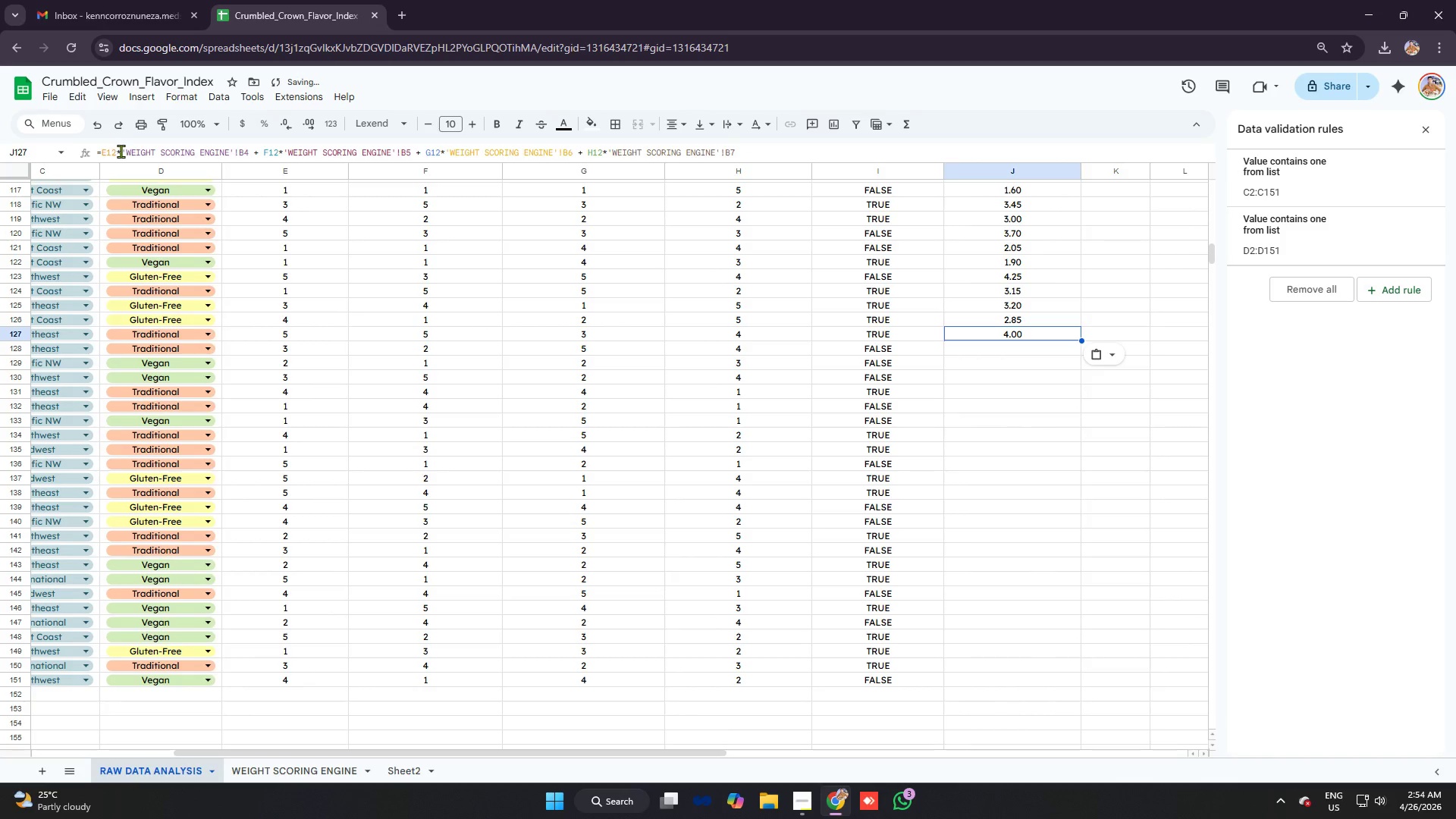 
left_click([116, 150])
 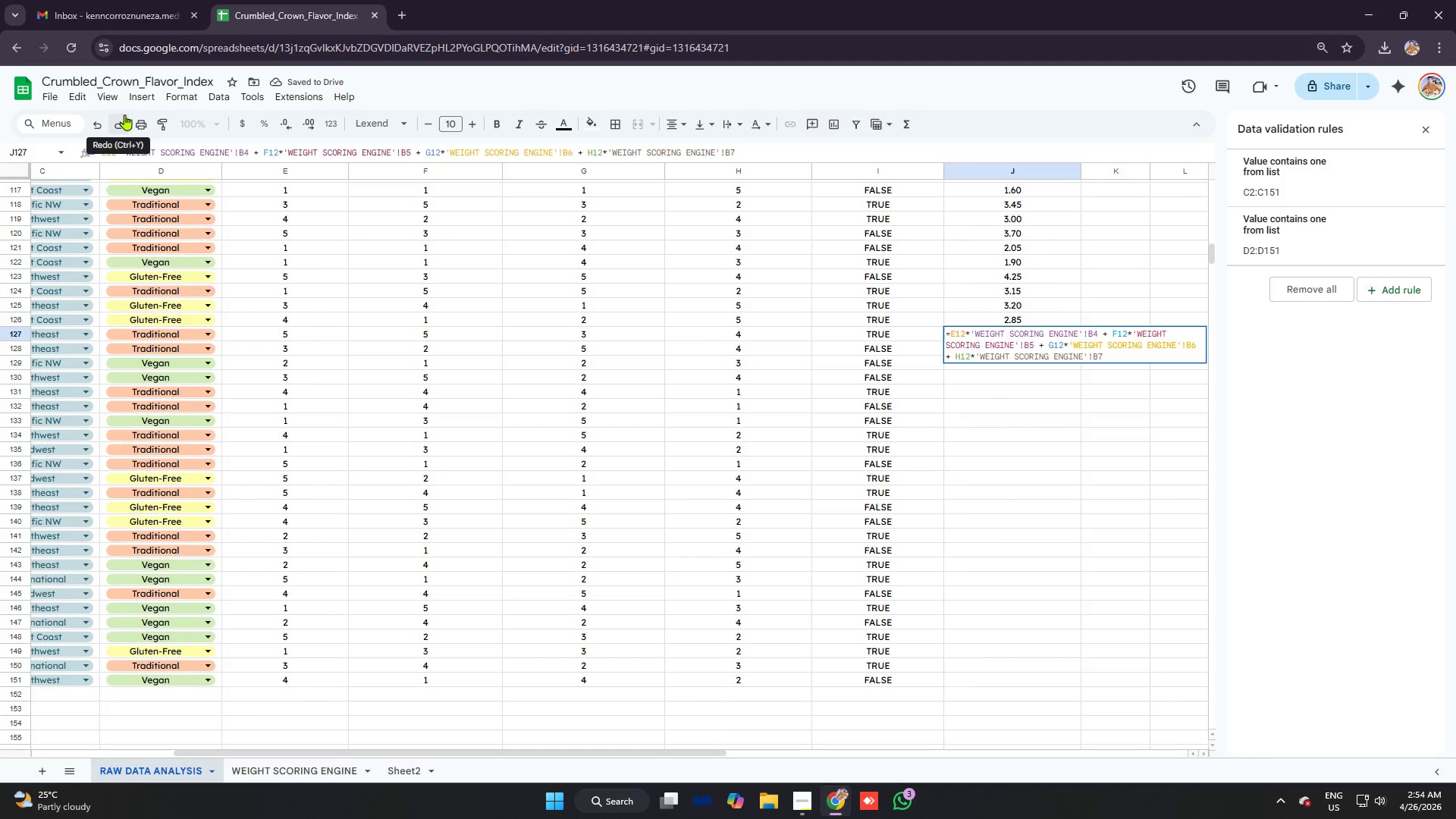 
key(7)
 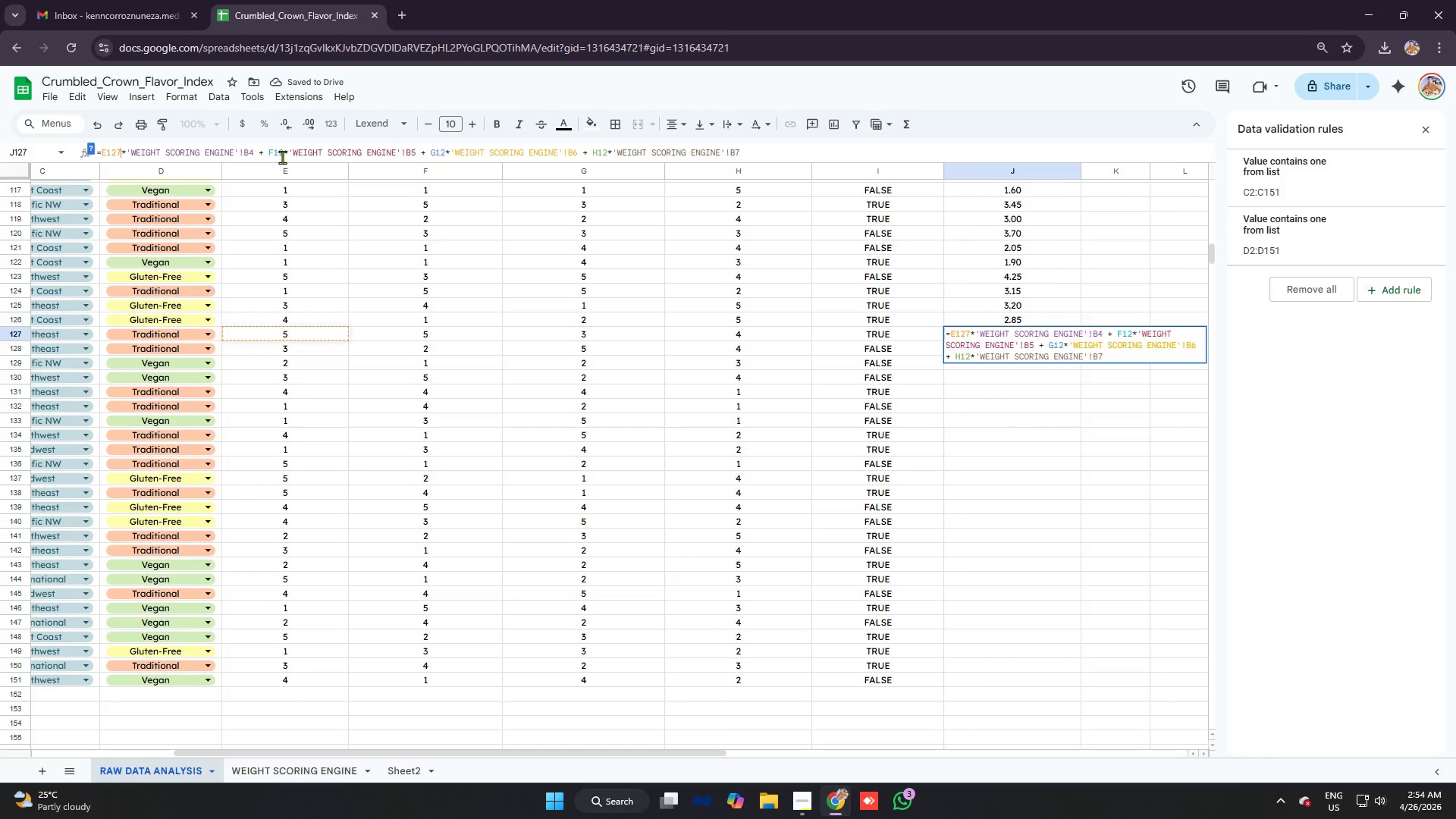 
left_click([284, 152])
 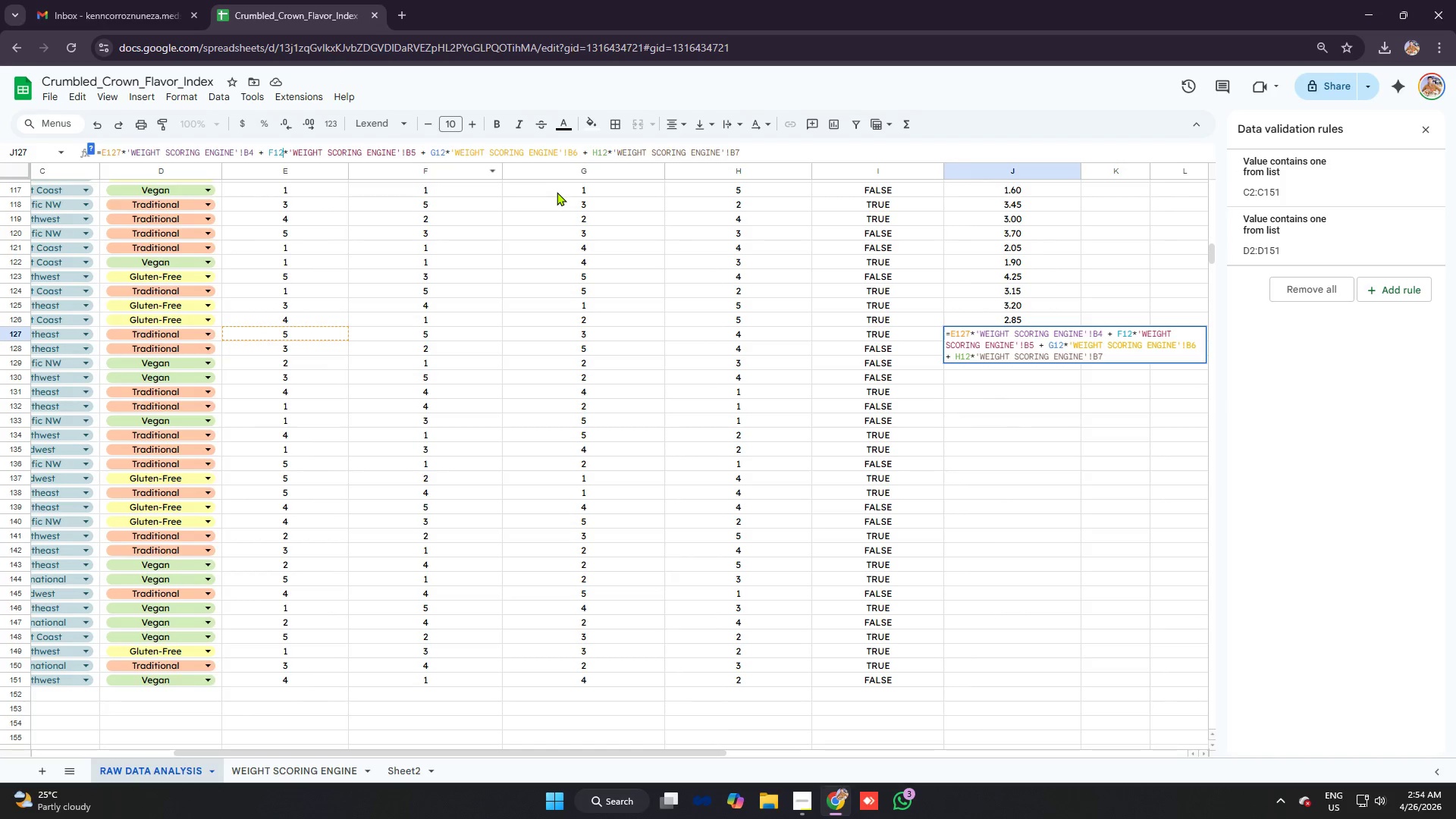 
key(7)
 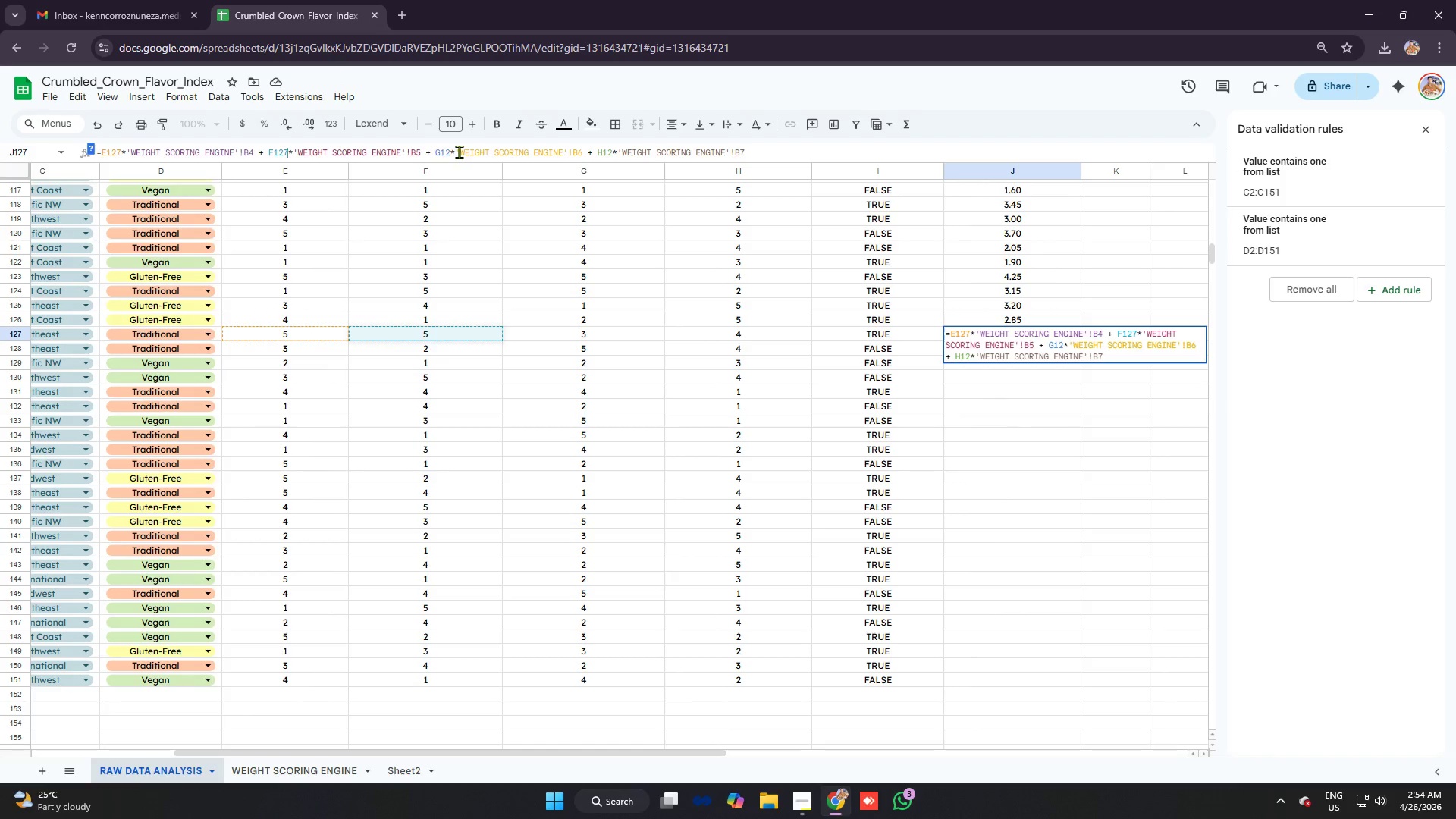 
left_click([448, 151])
 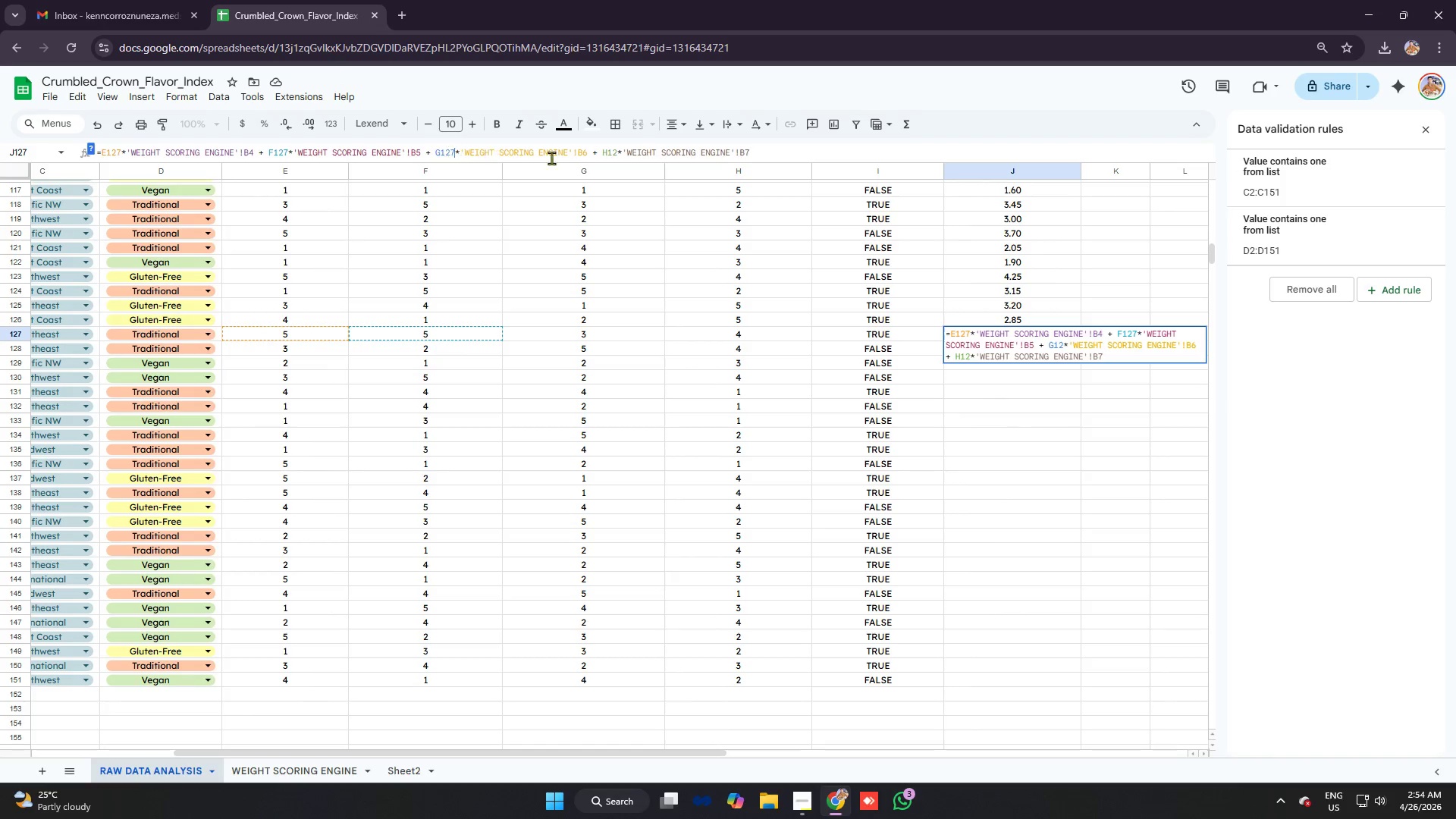 
key(7)
 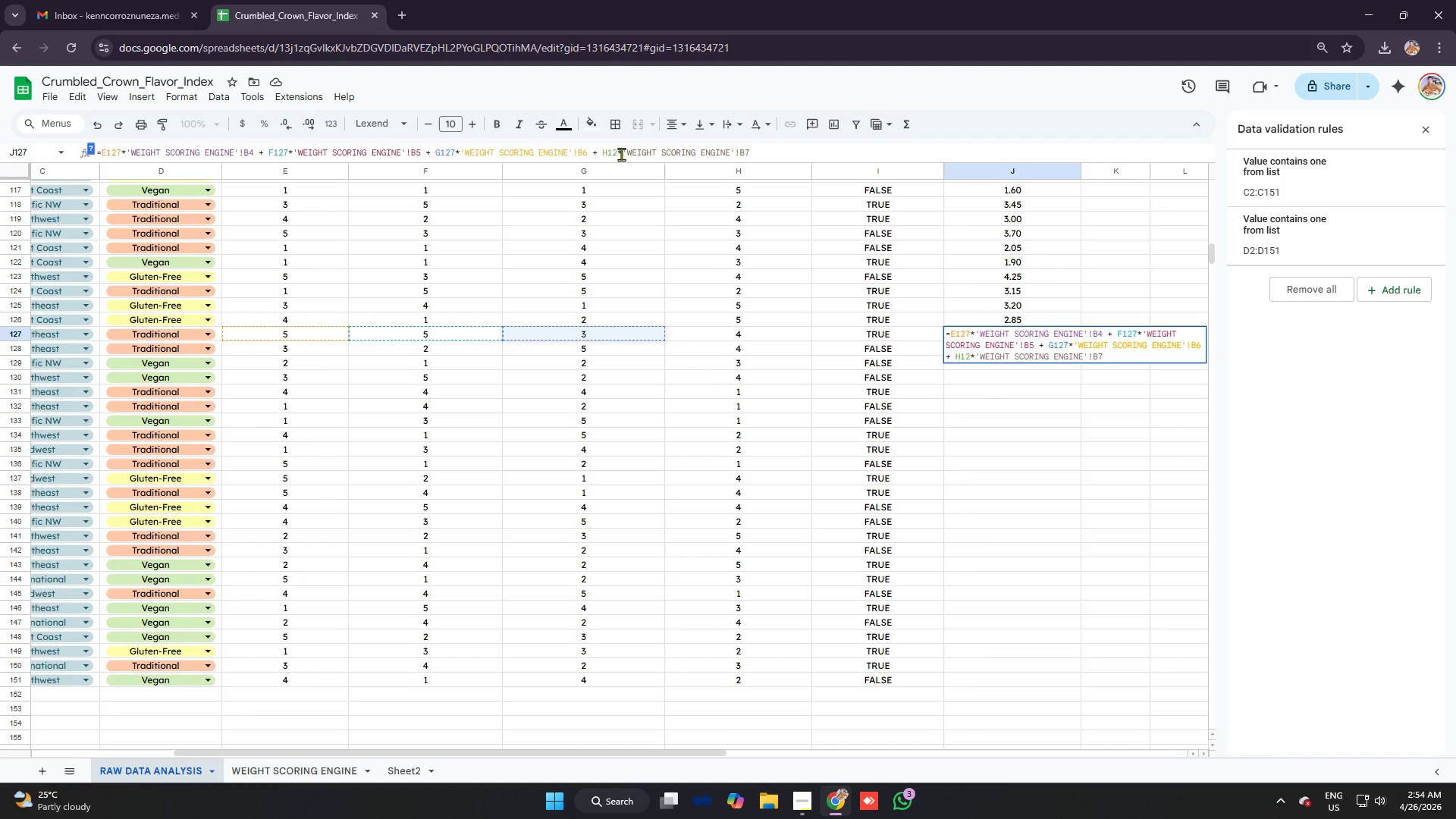 
left_click([618, 152])
 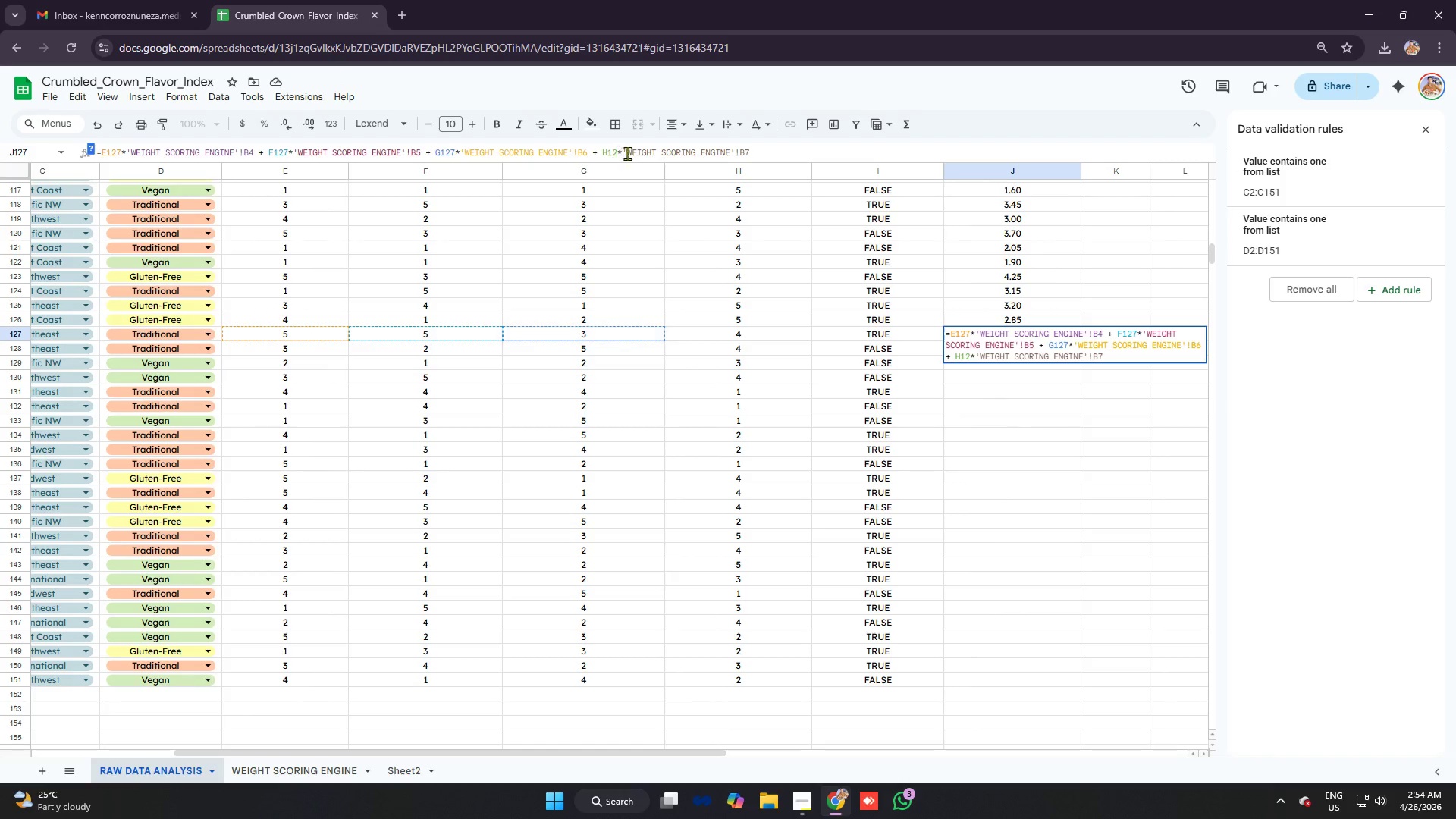 
key(7)
 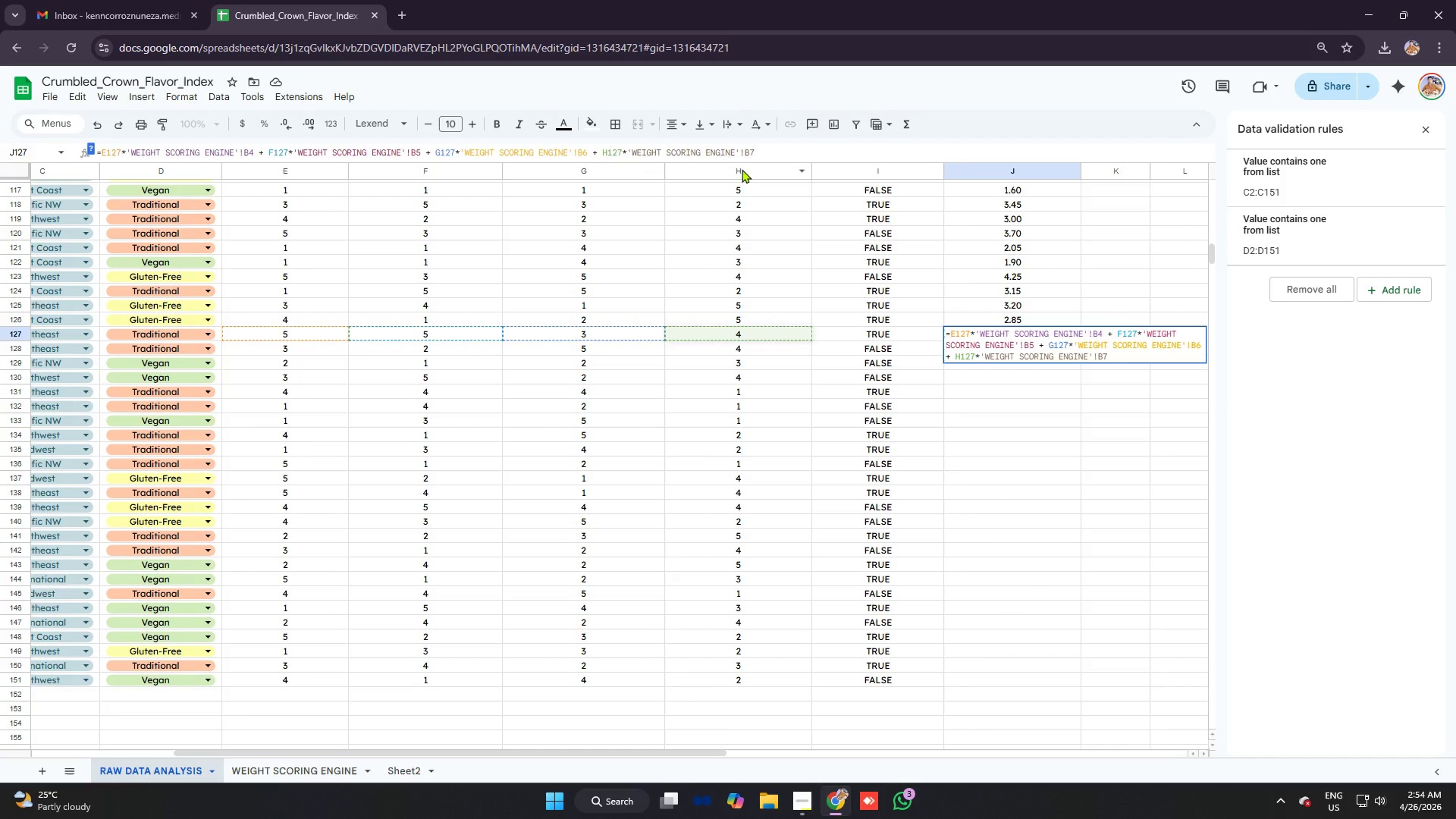 
key(Enter)
 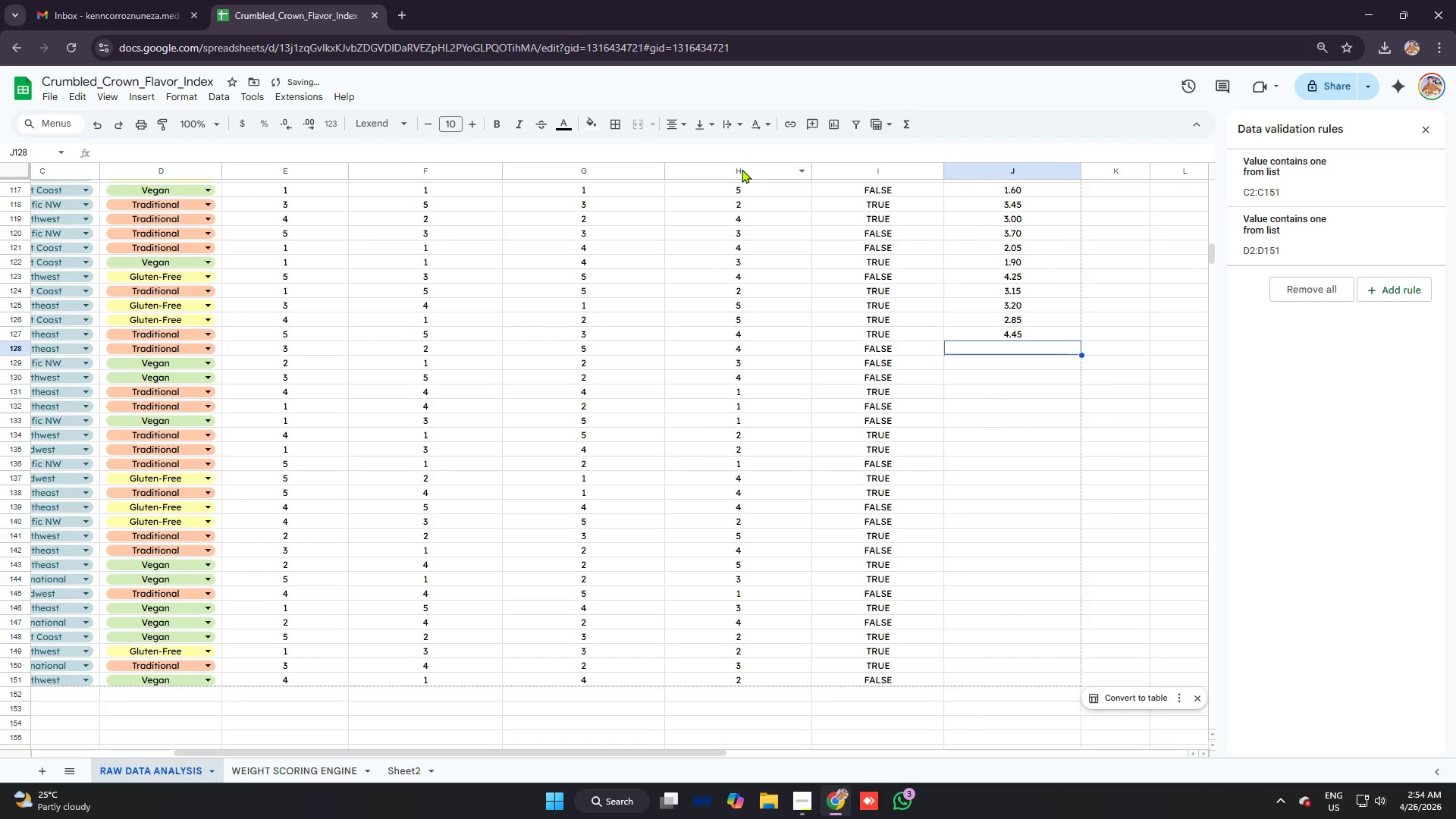 
key(Control+ControlLeft)
 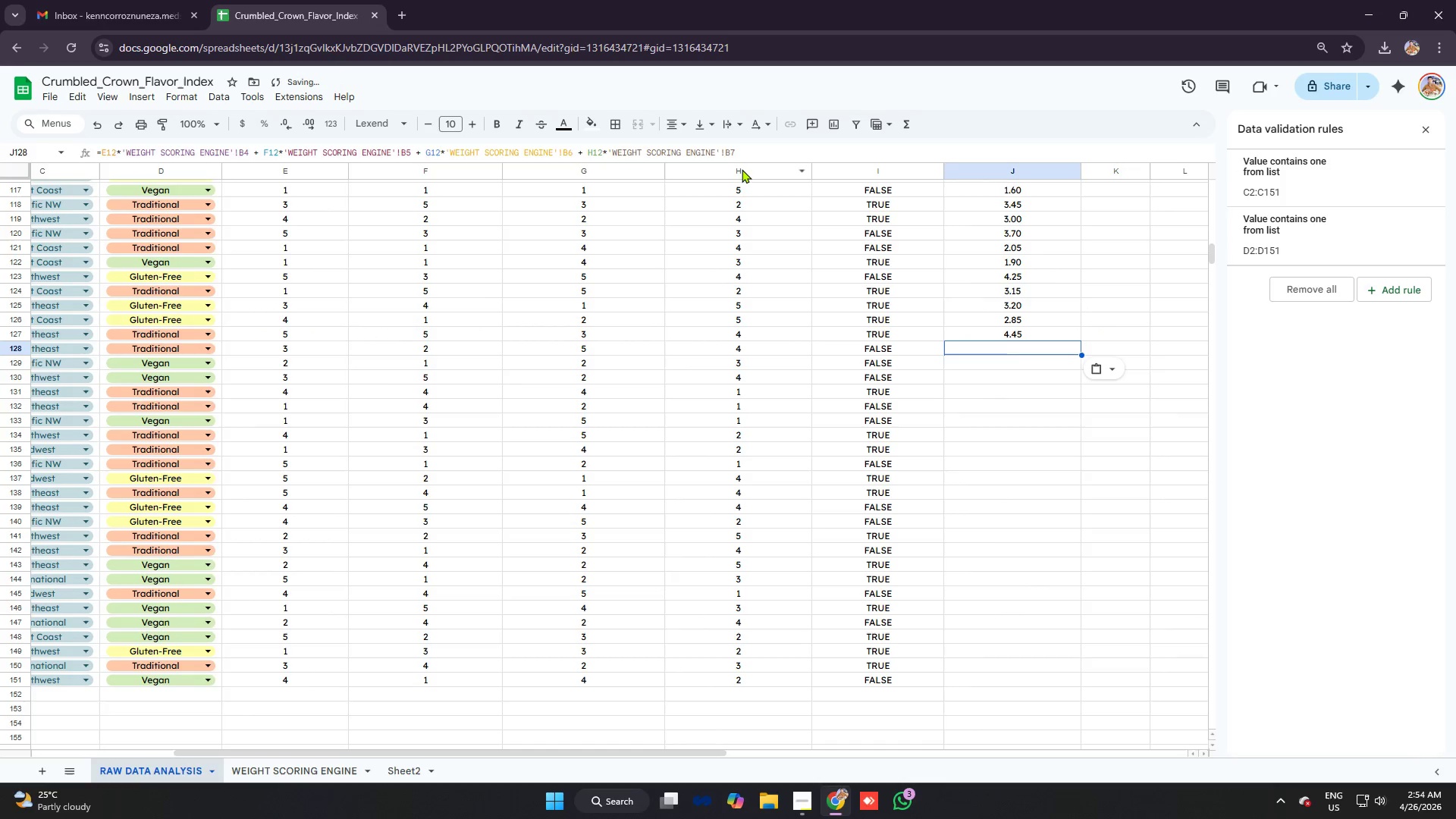 
key(Control+V)
 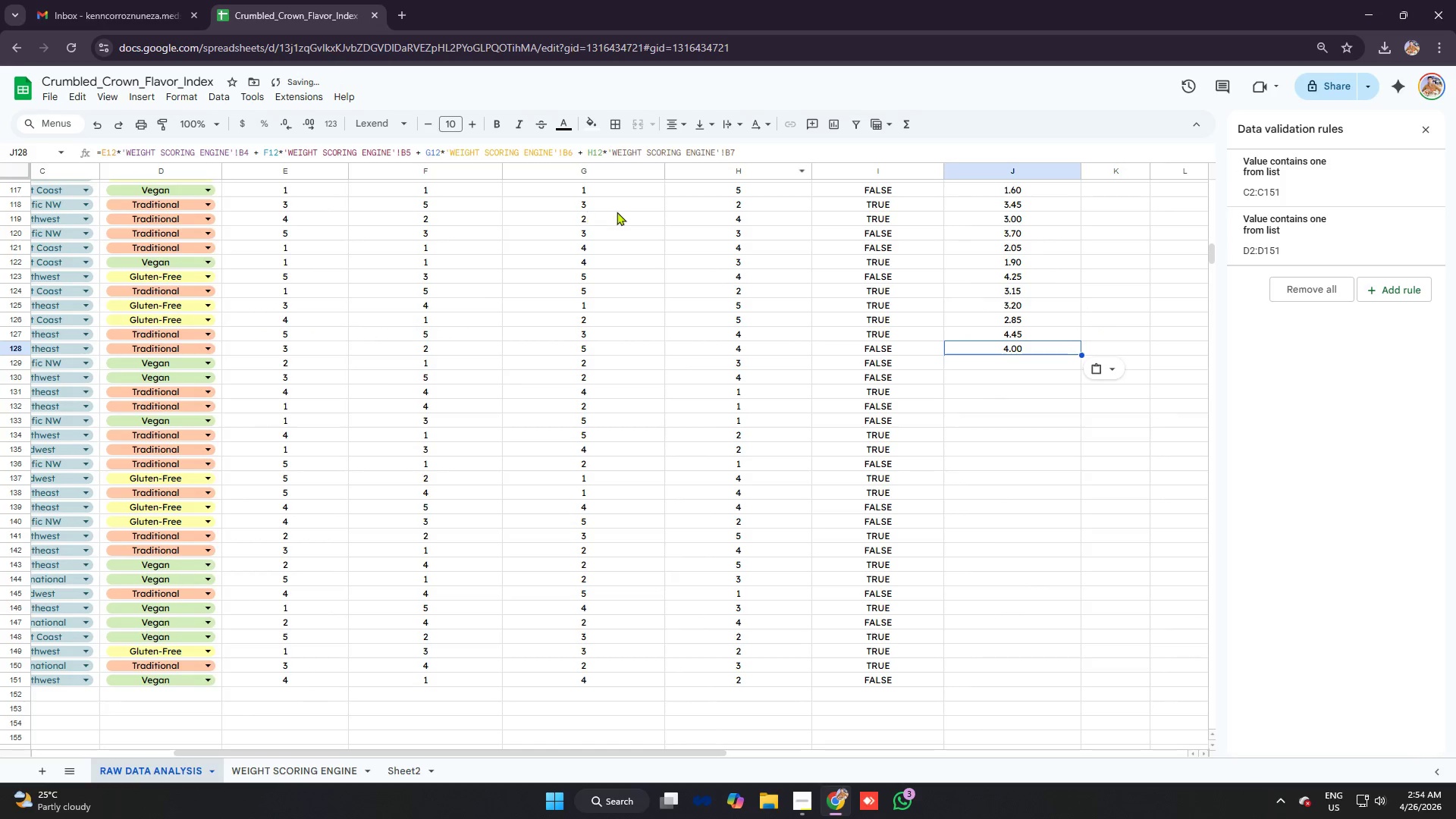 
scroll: coordinate [691, 235], scroll_direction: down, amount: 1.0
 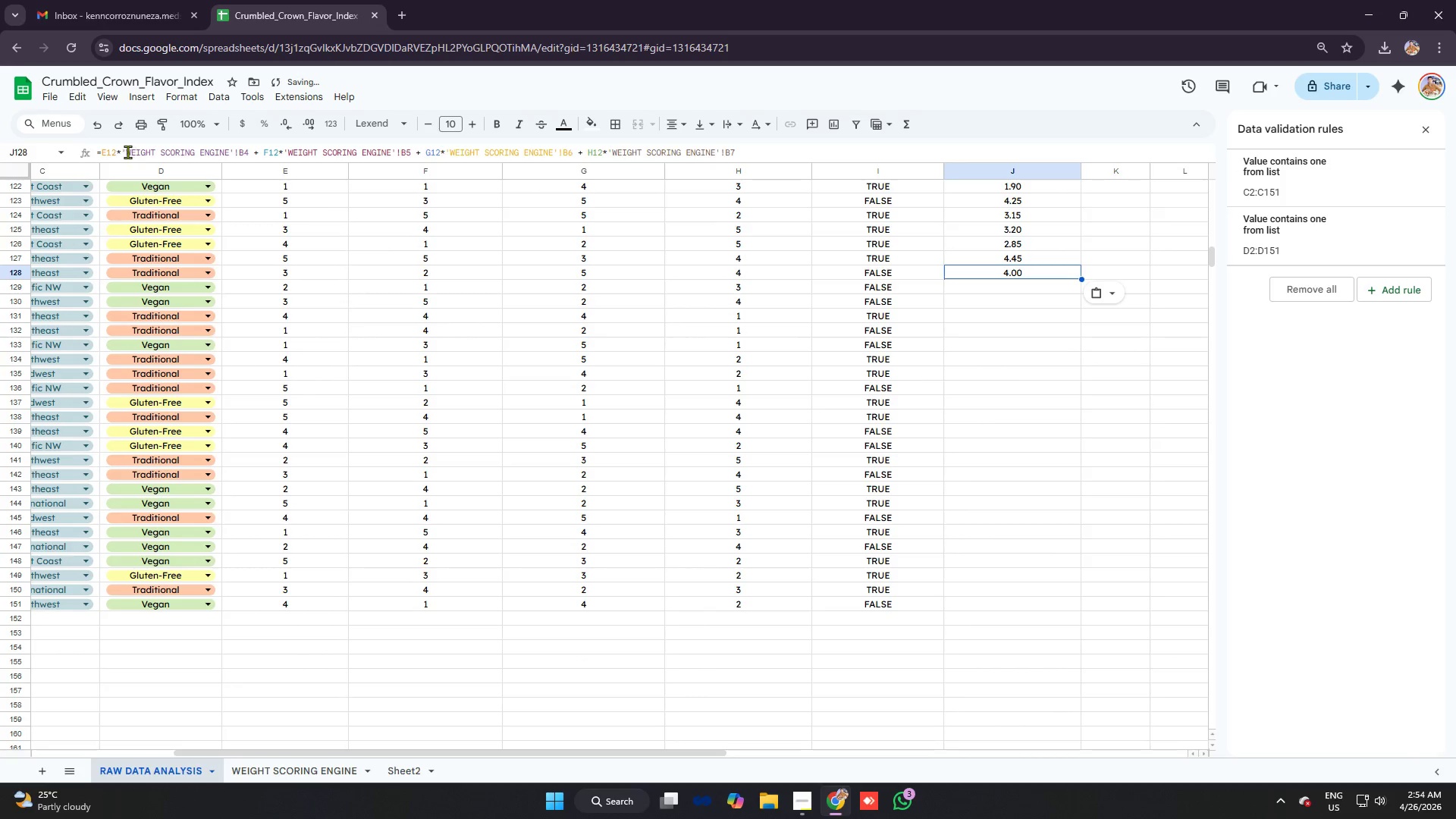 
left_click([118, 152])
 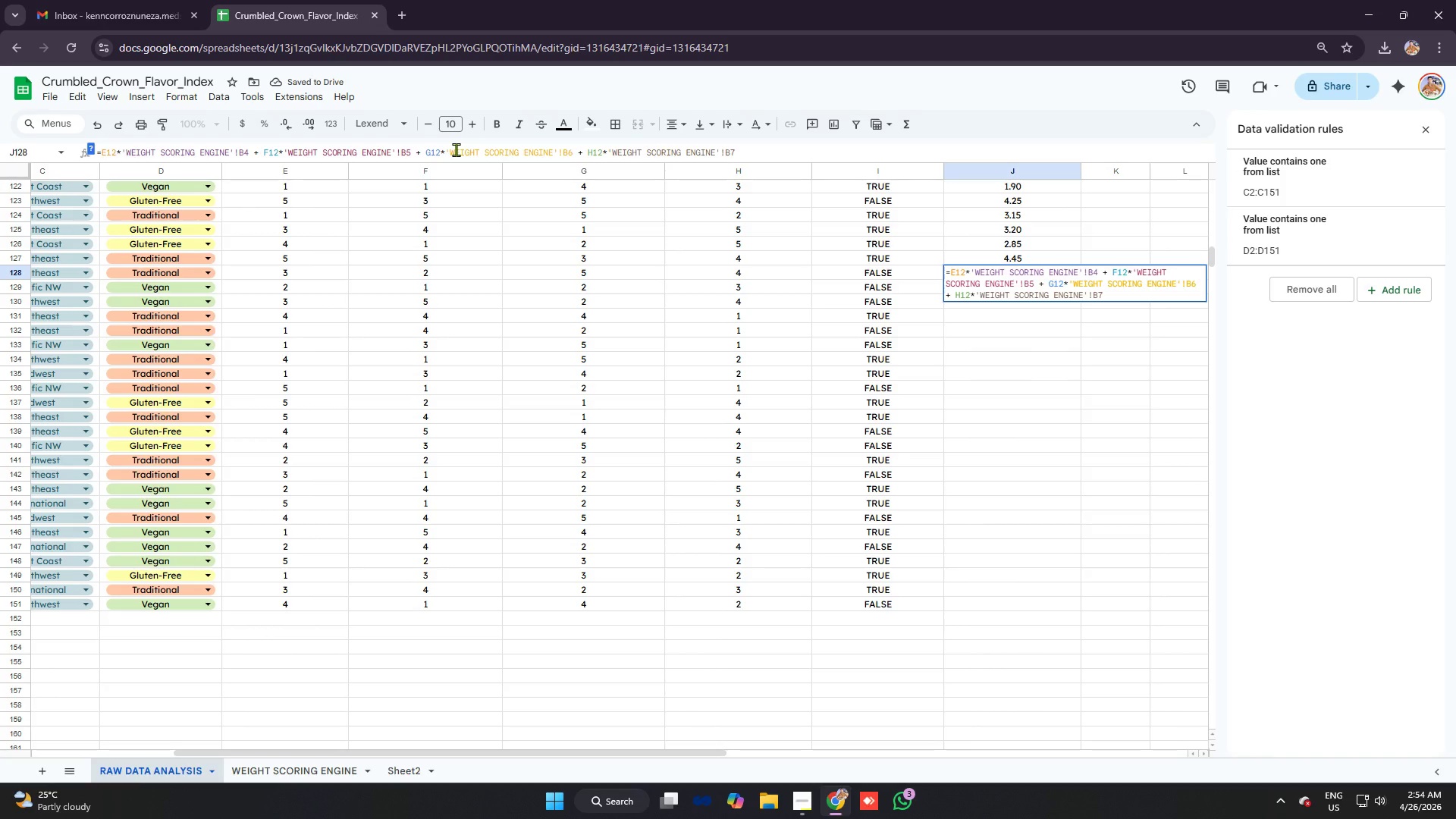 
key(8)
 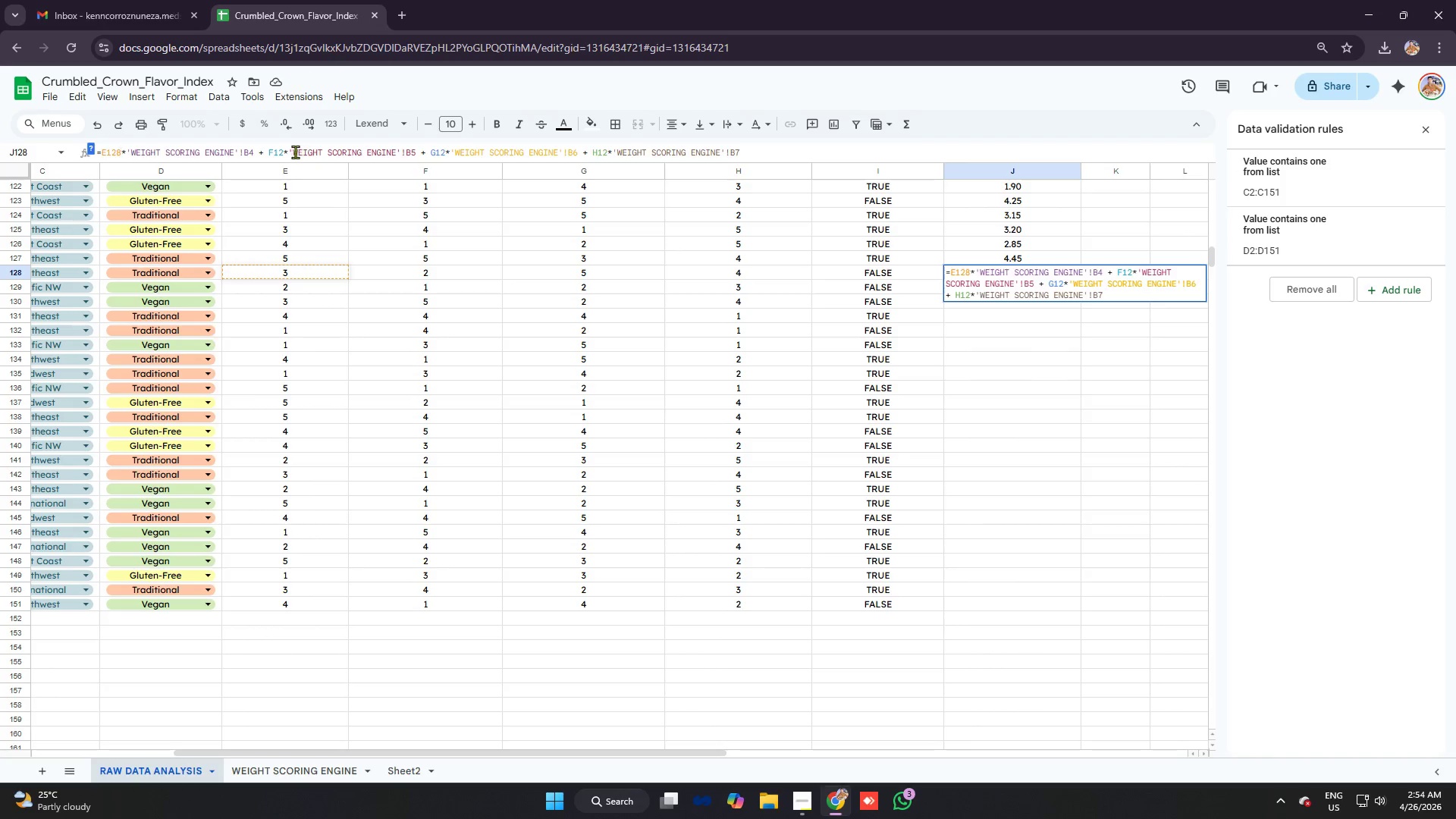 
left_click([283, 150])
 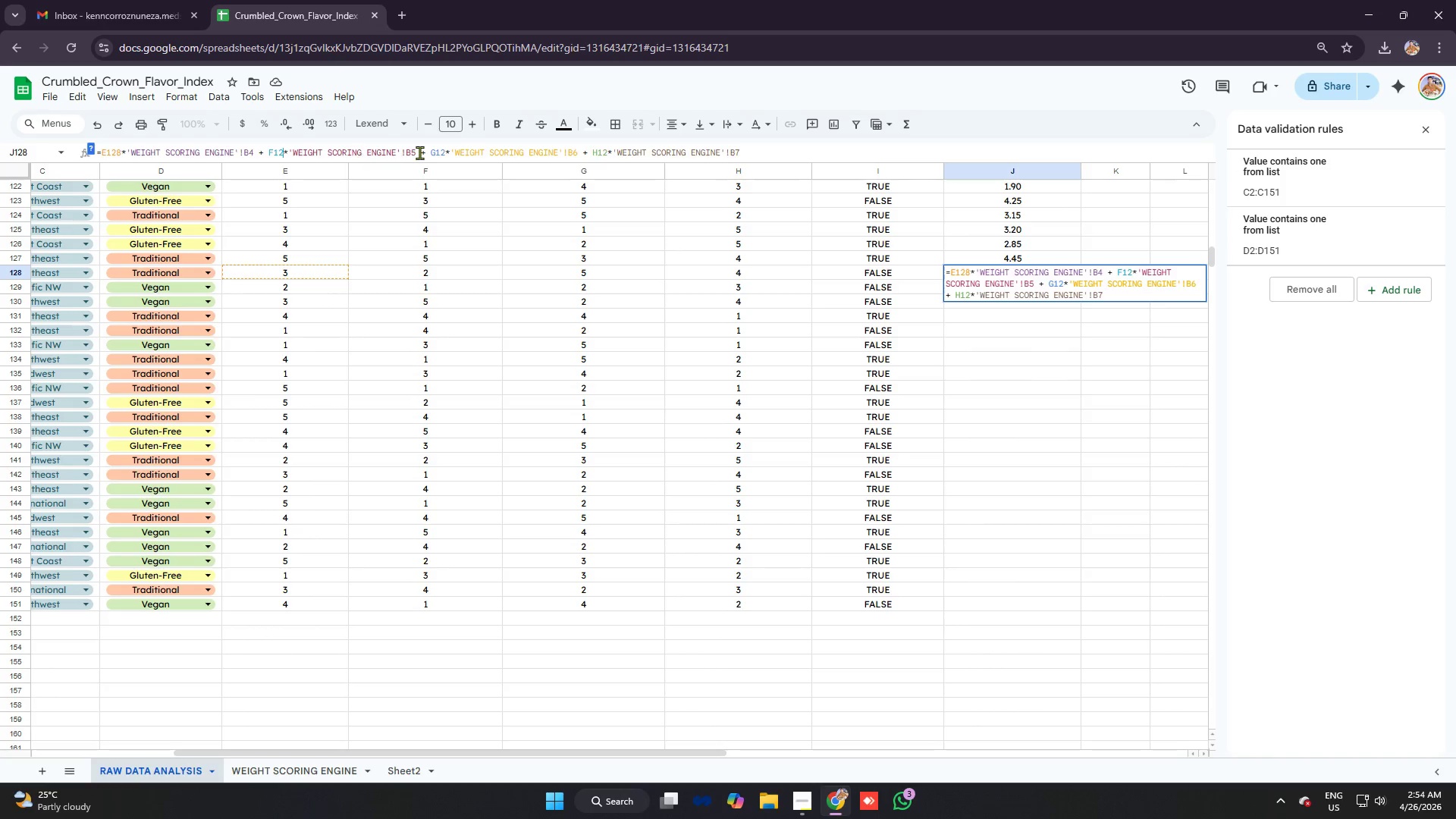 
key(8)
 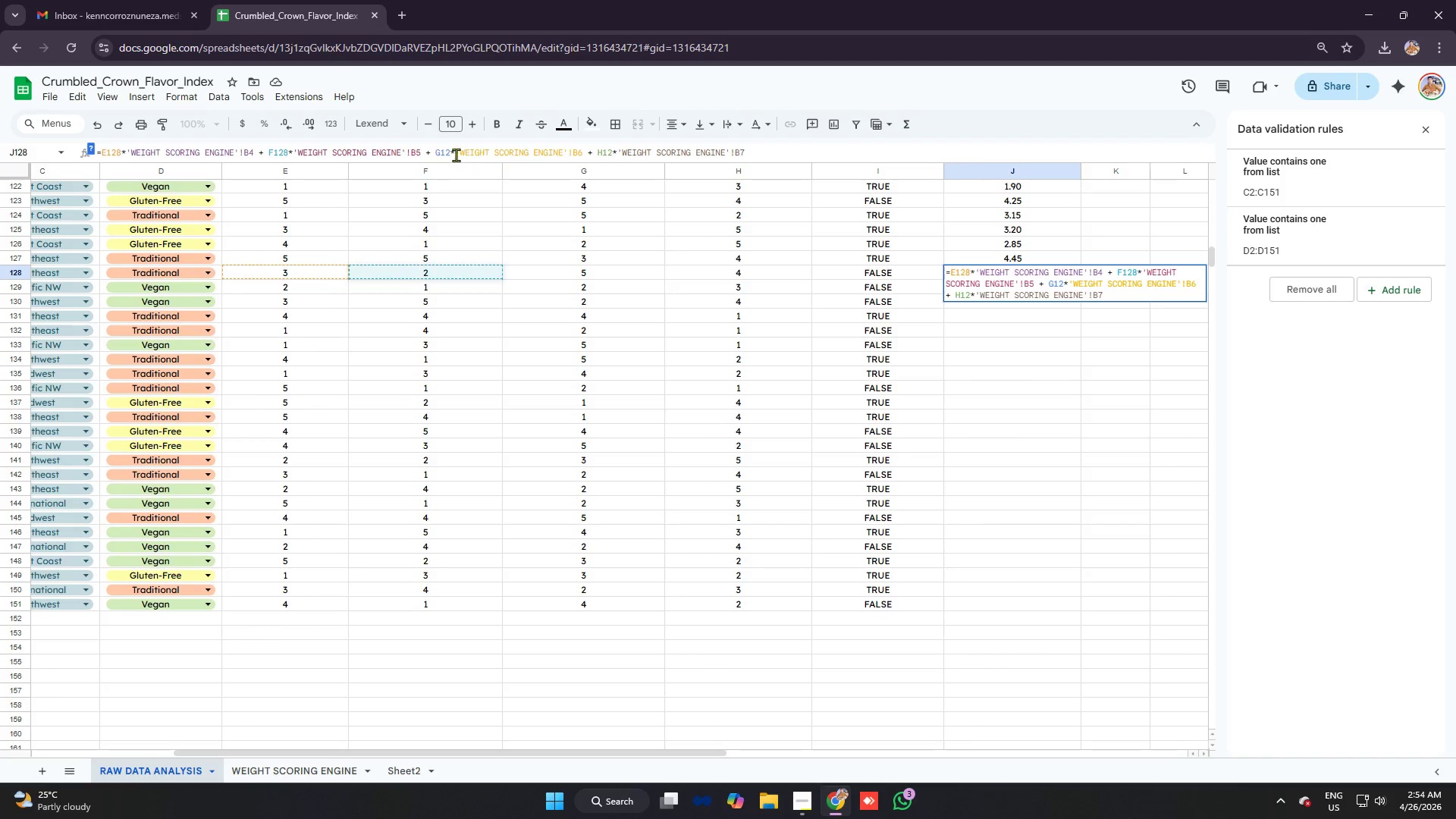 
left_click([449, 153])
 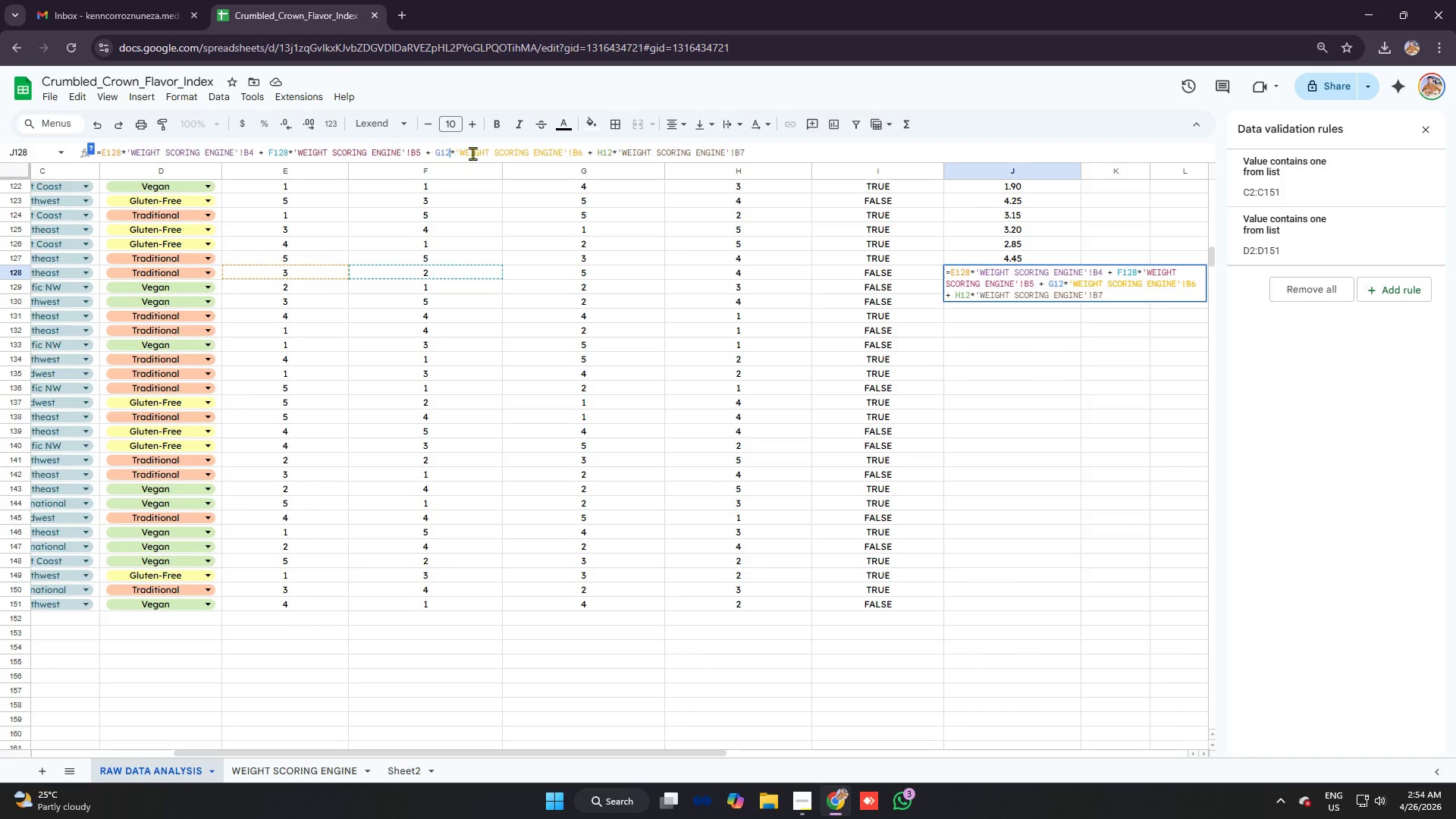 
key(8)
 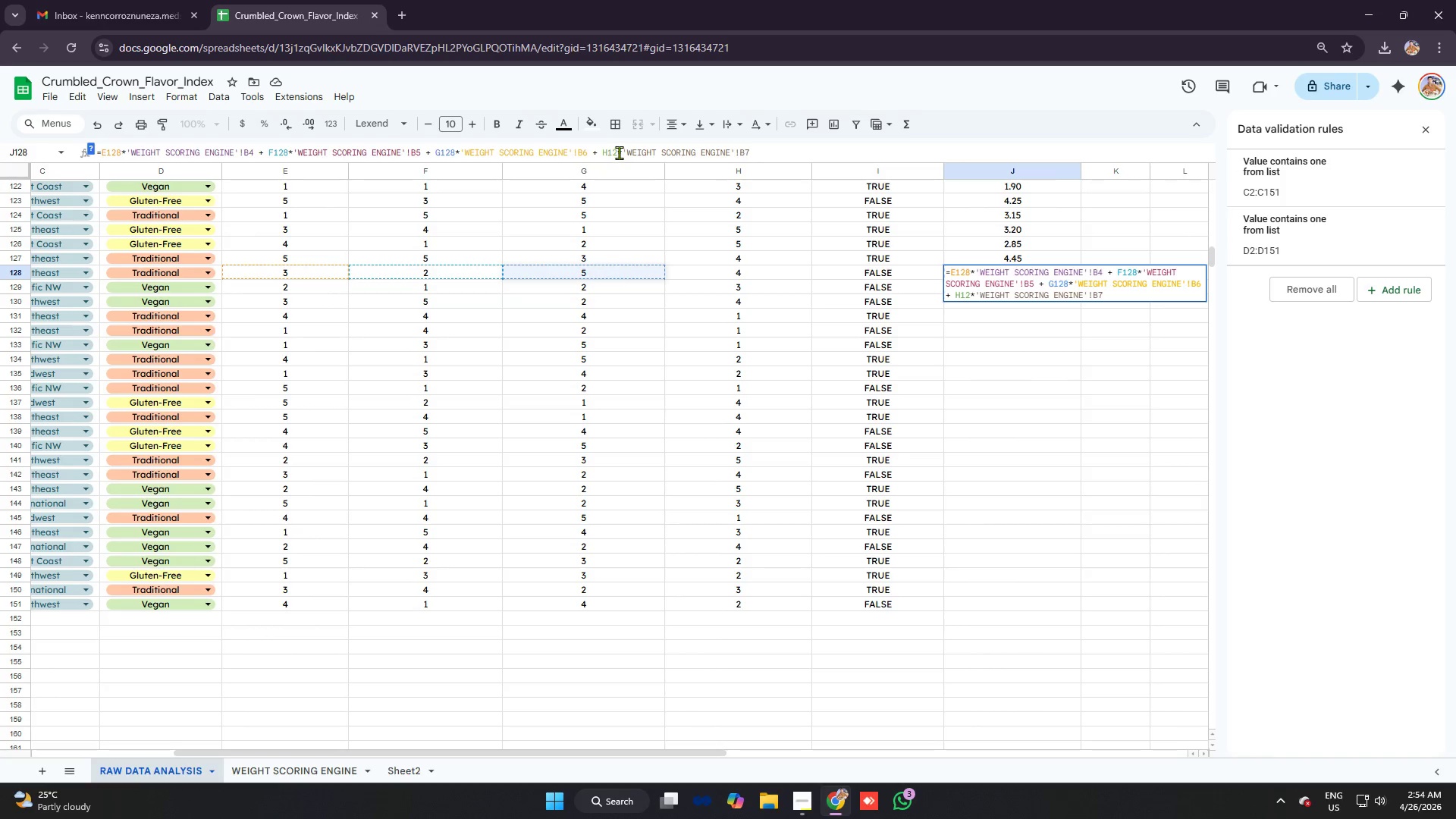 
left_click([617, 150])
 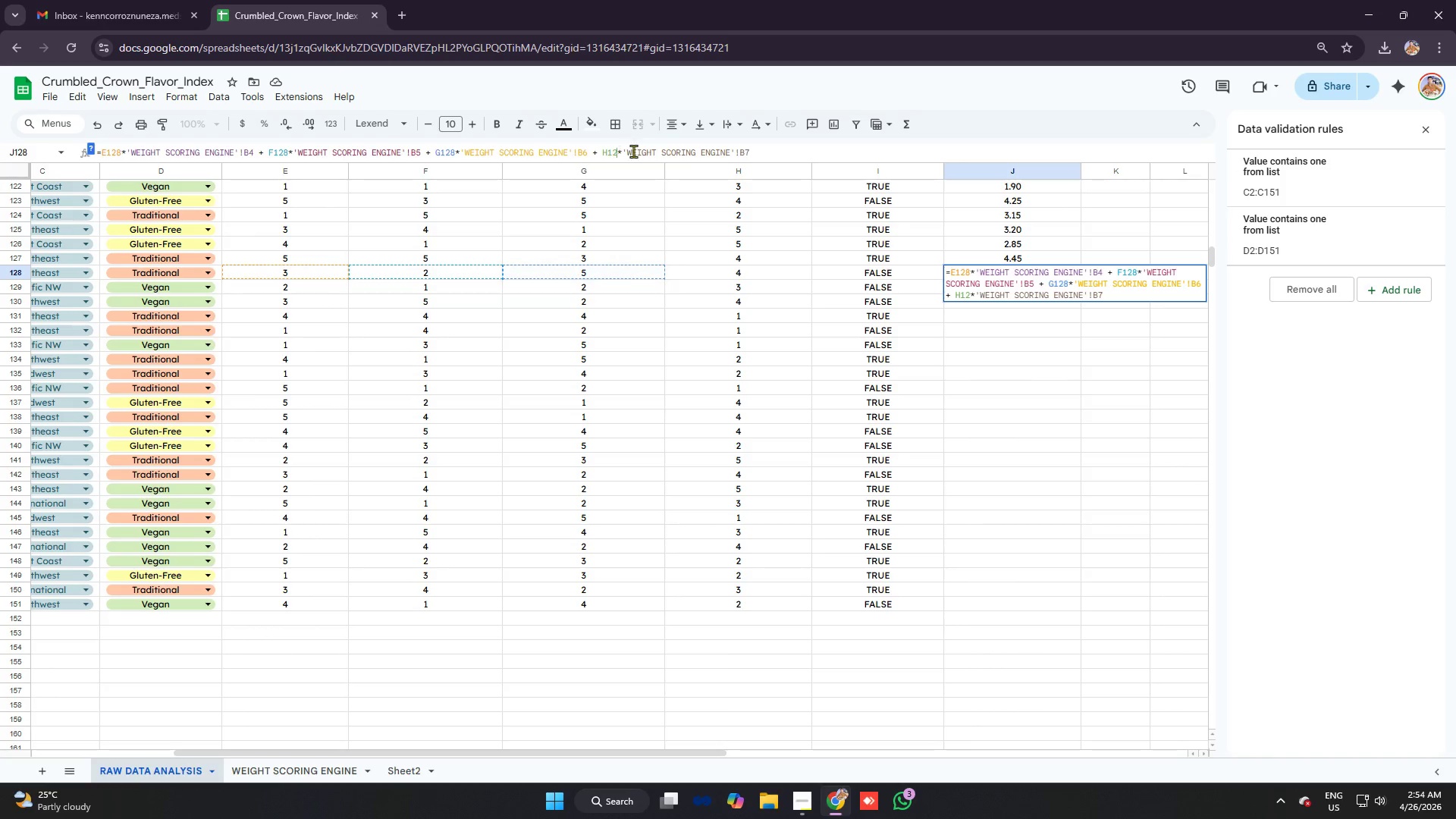 
key(8)
 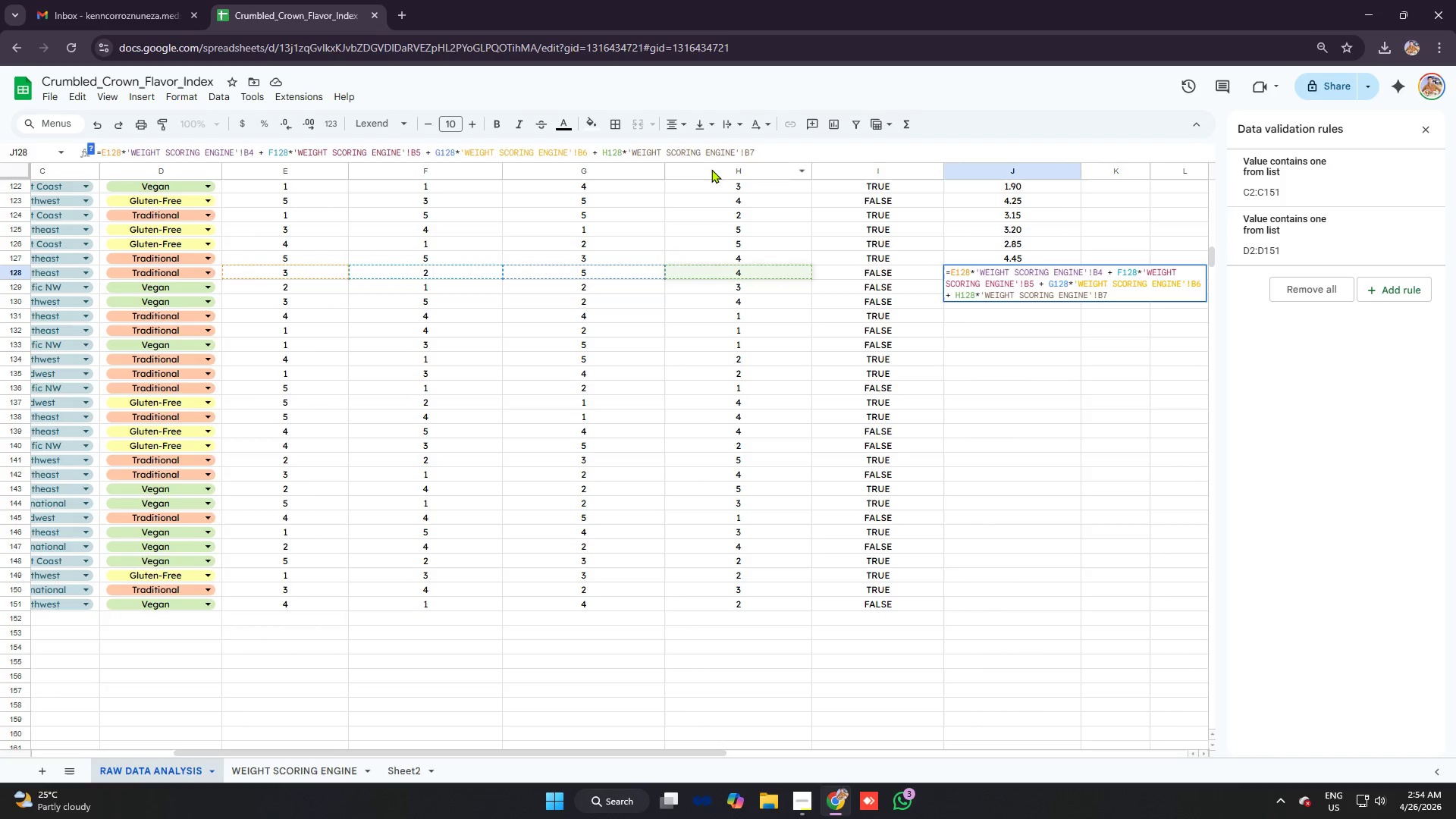 
key(Enter)
 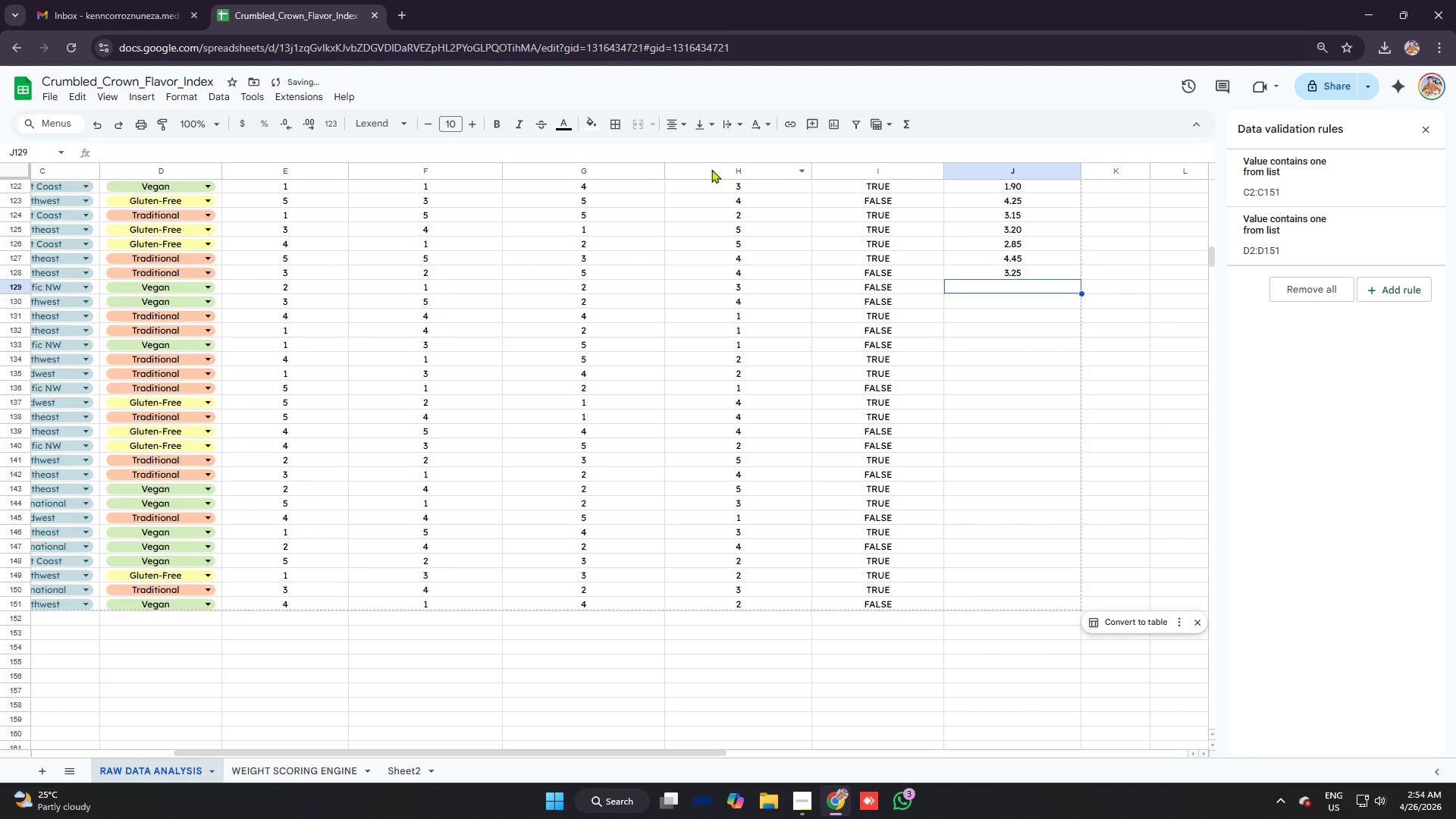 
key(Control+ControlLeft)
 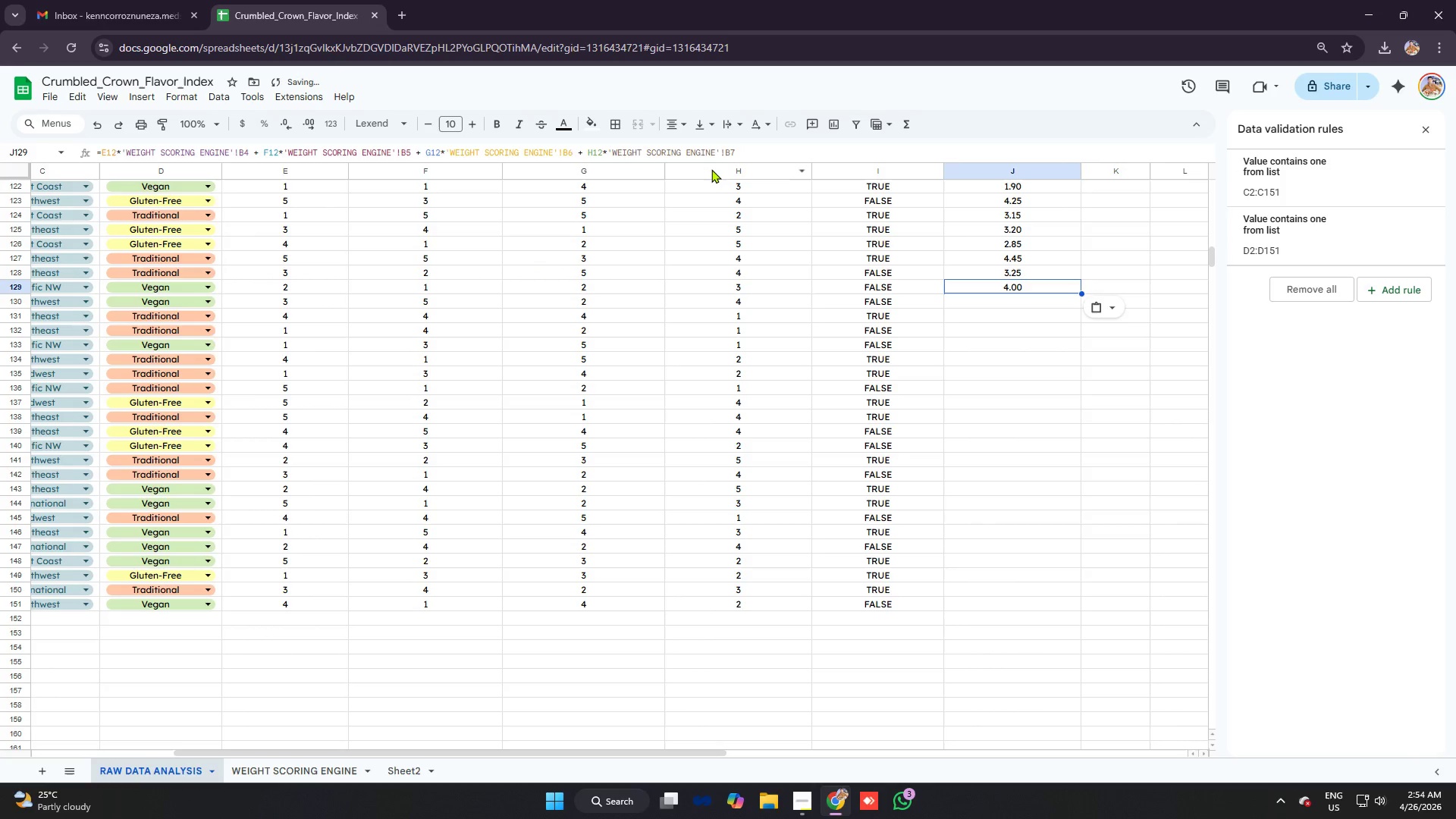 
key(Control+V)
 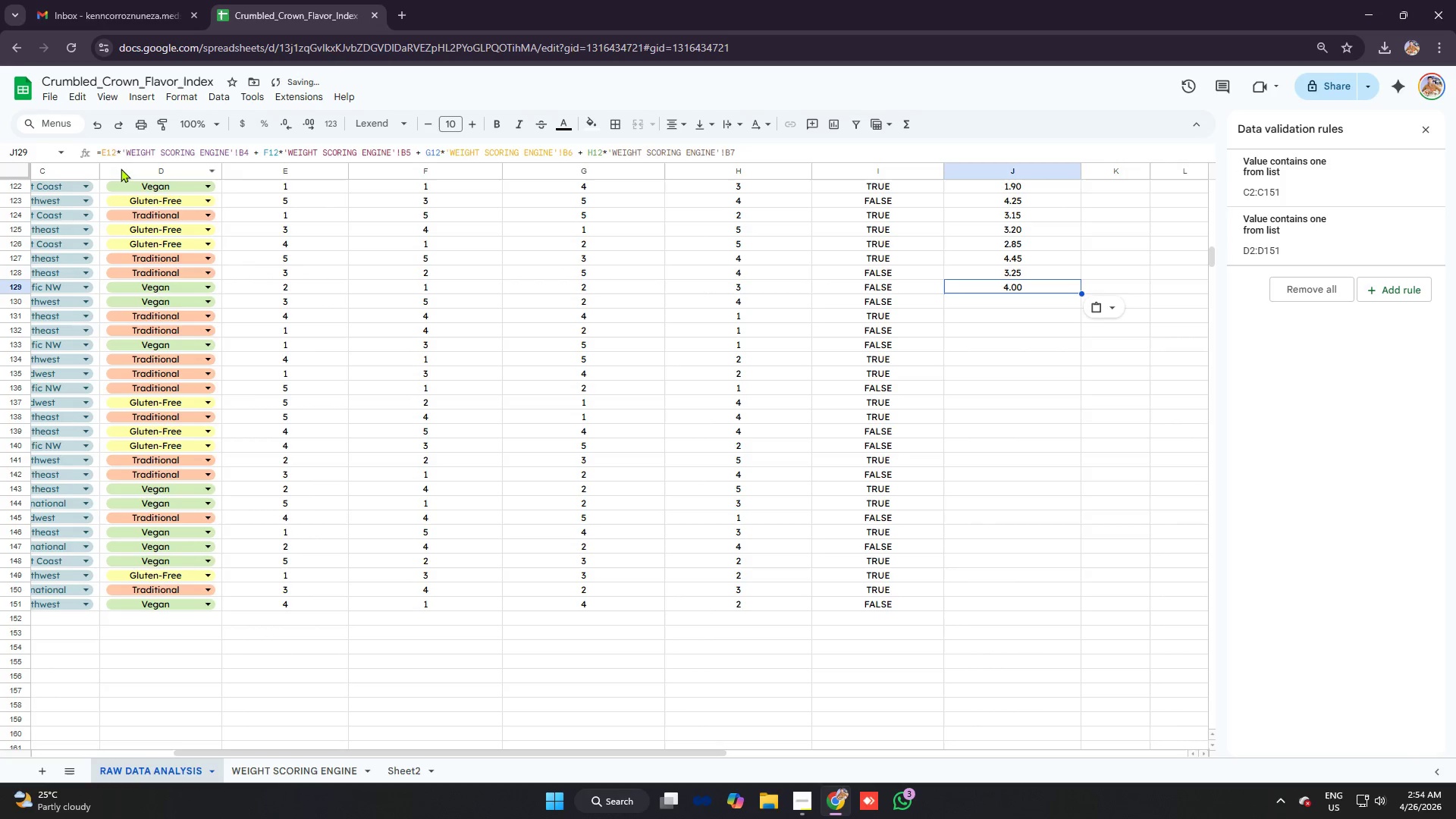 
left_click([115, 152])
 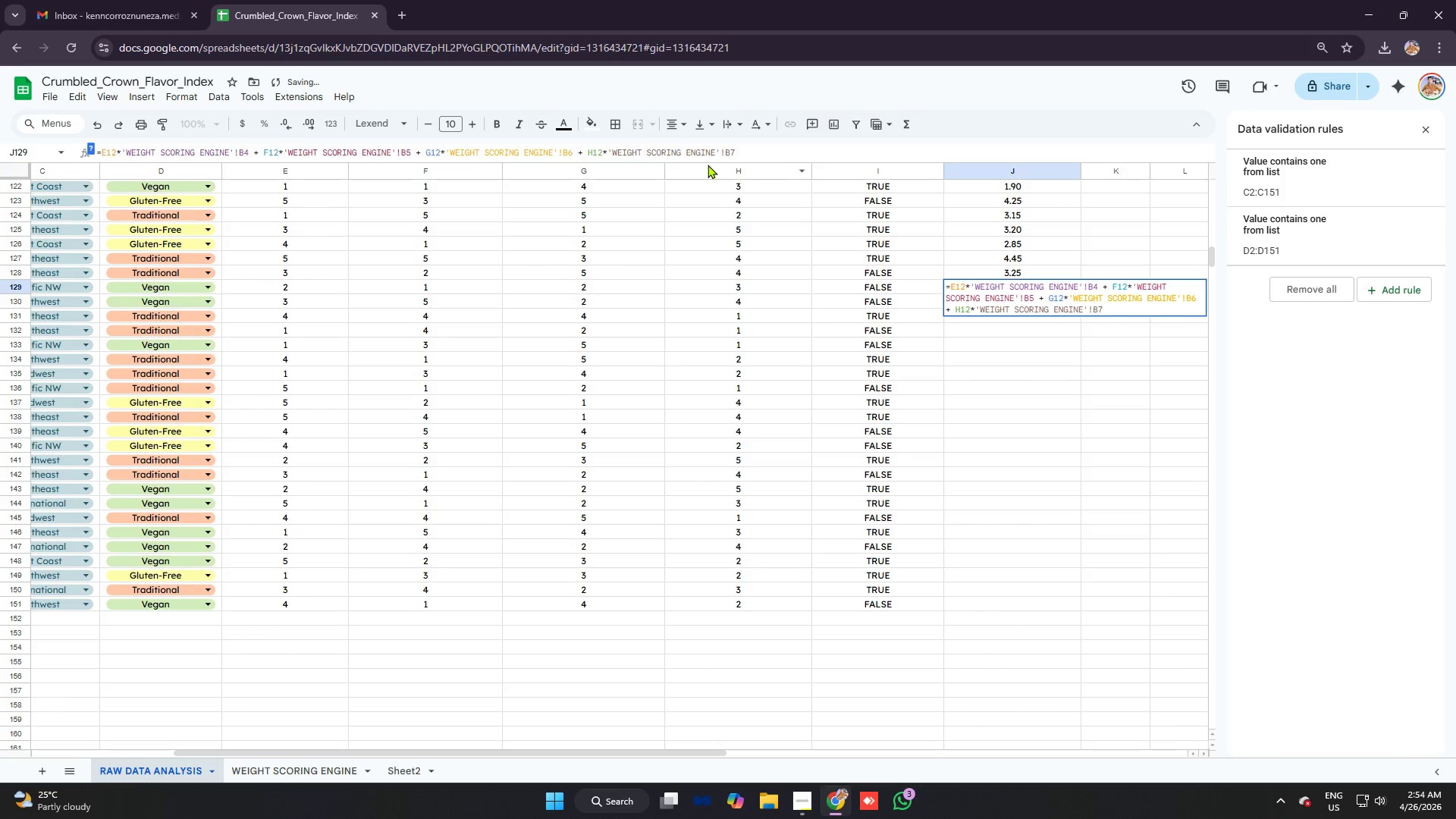 
key(9)
 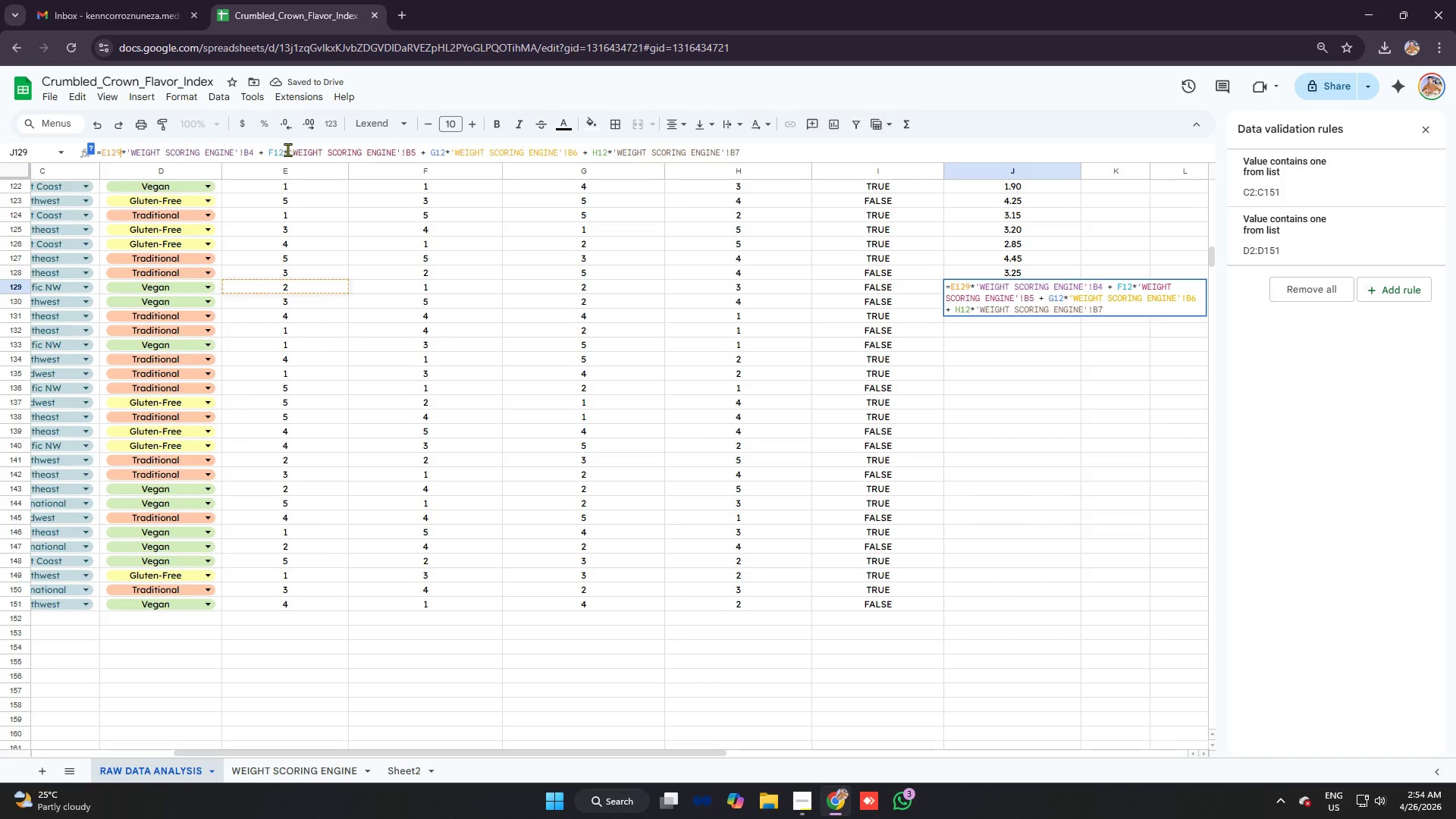 
left_click([283, 149])
 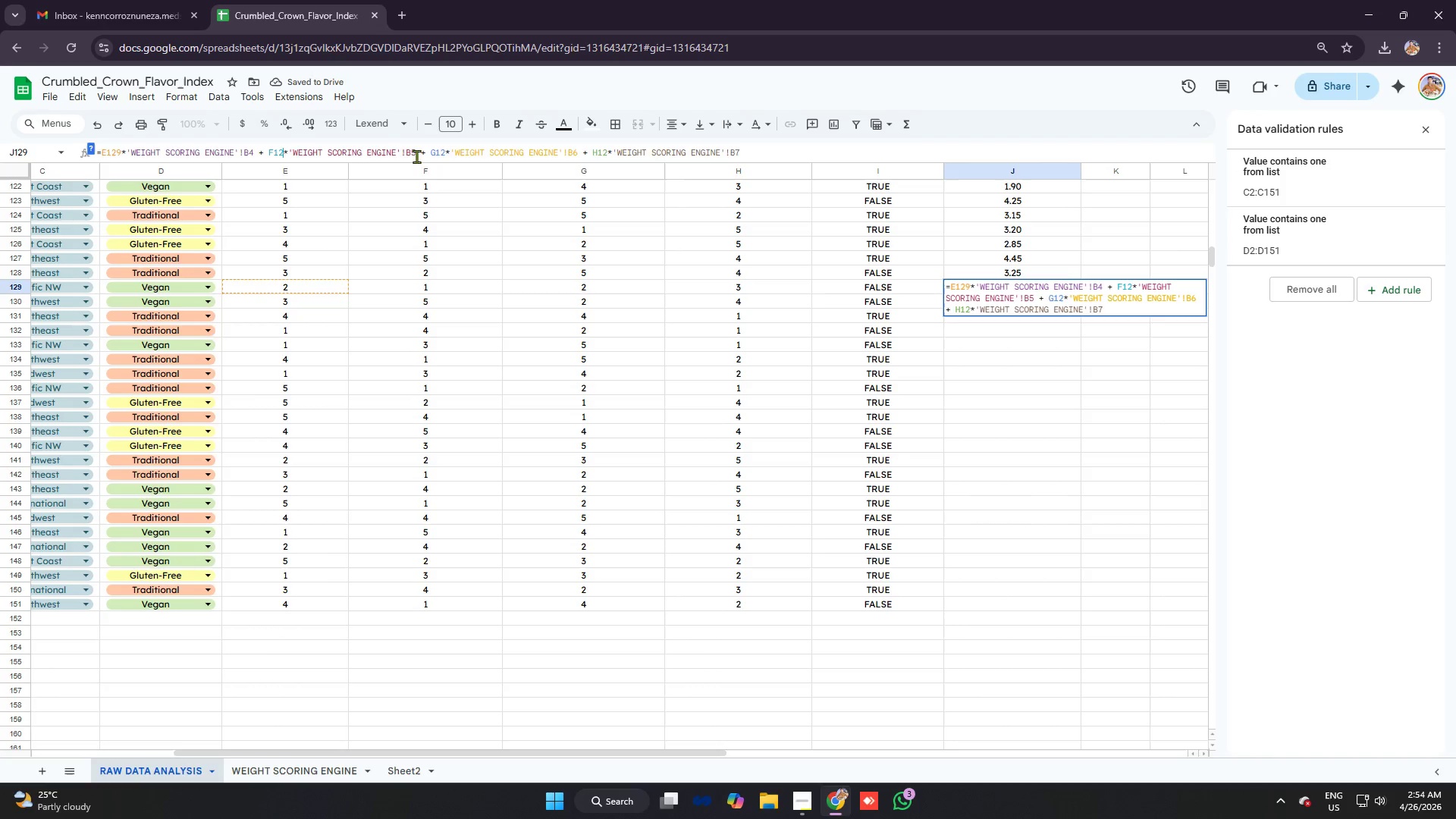 
key(9)
 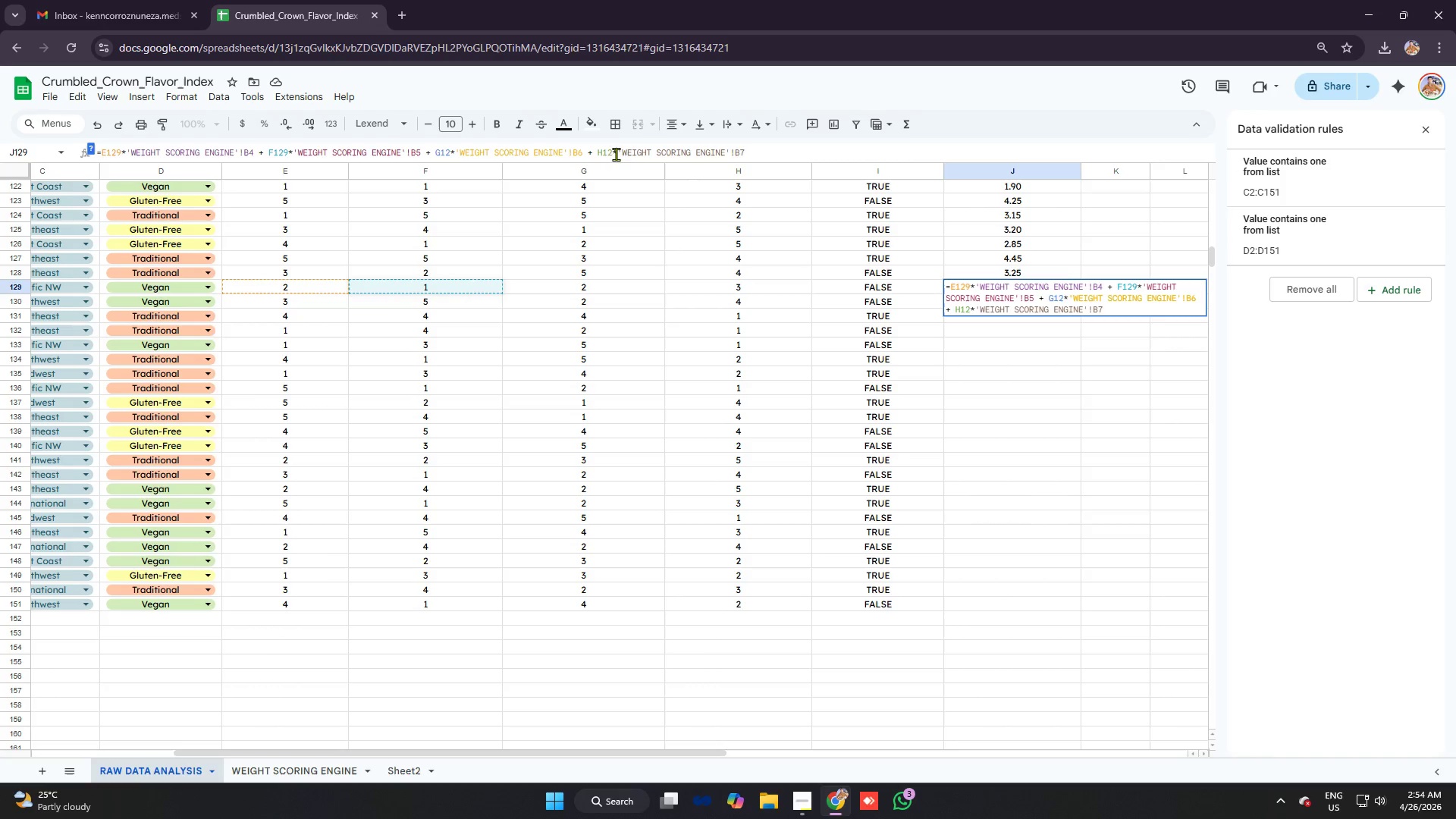 
left_click([613, 151])
 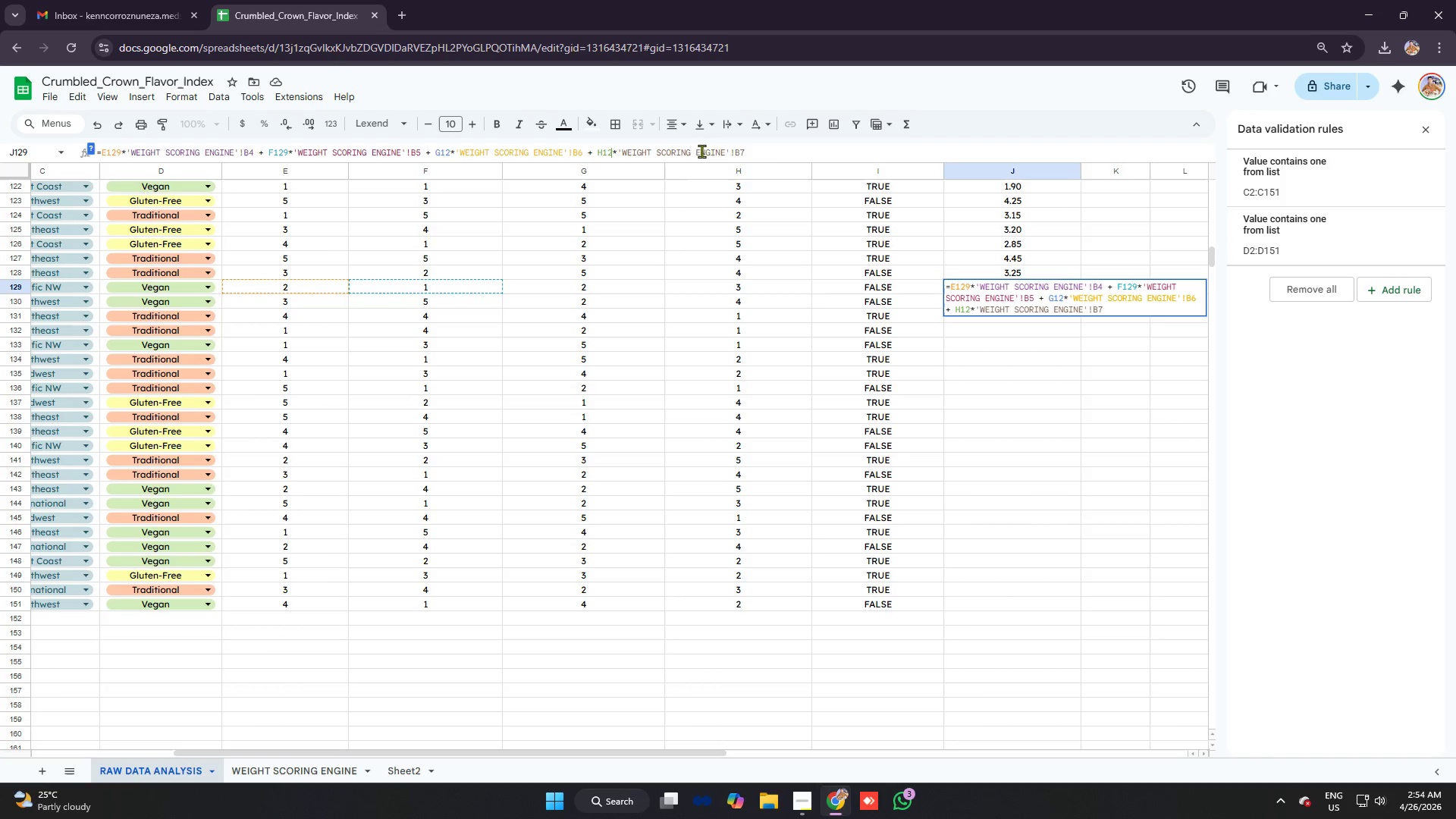 
key(9)
 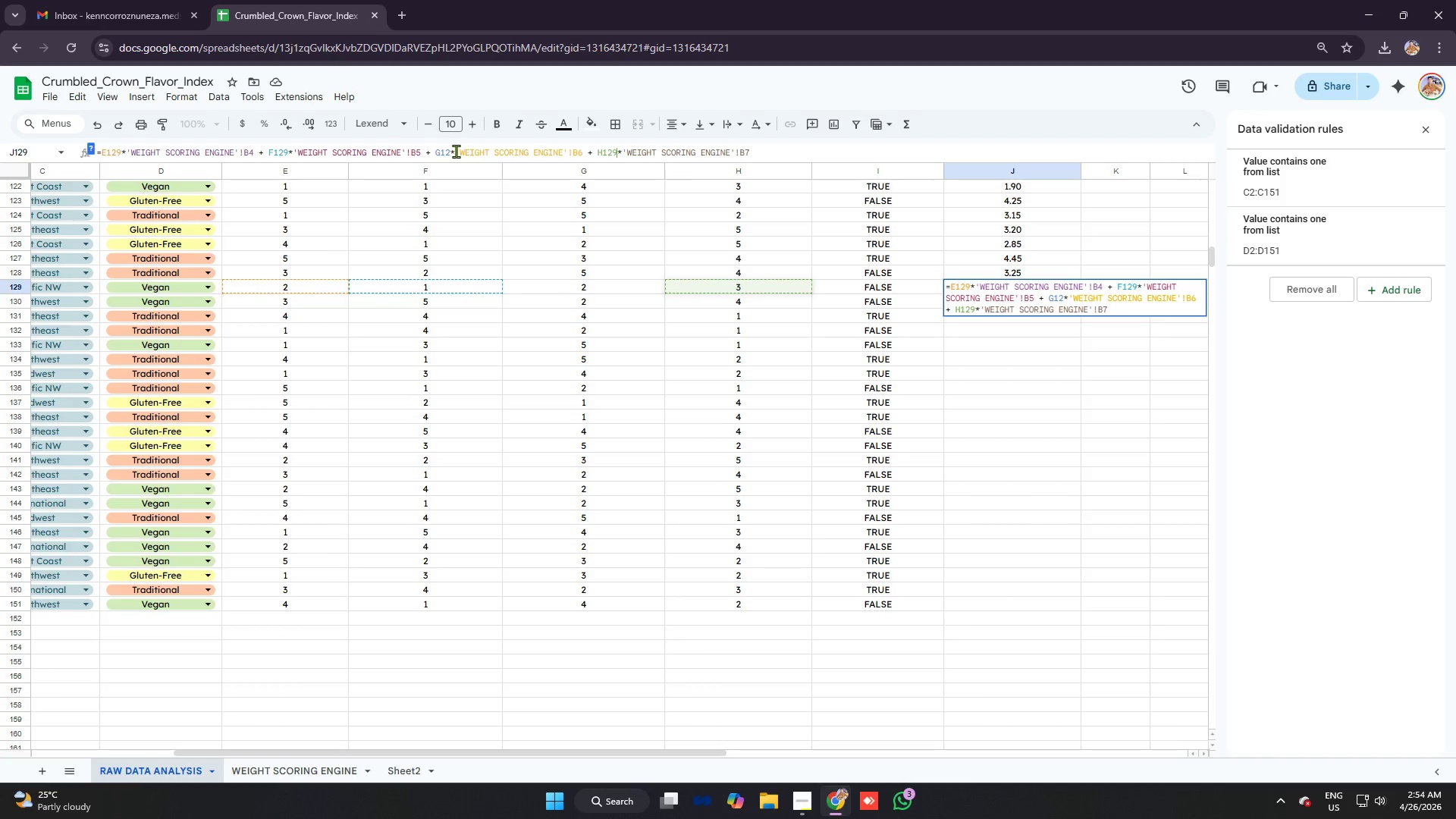 
left_click([450, 149])
 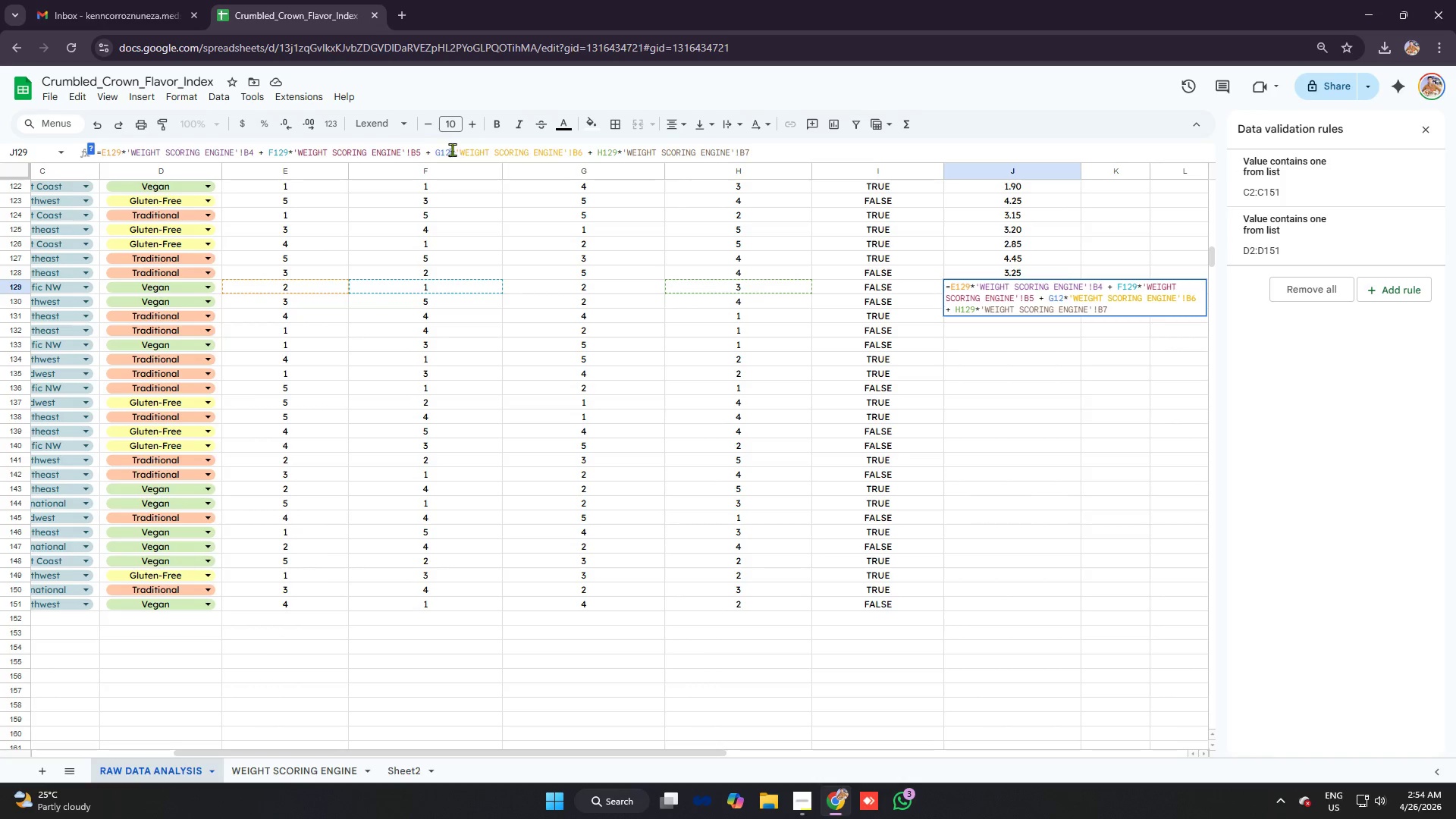 
key(9)
 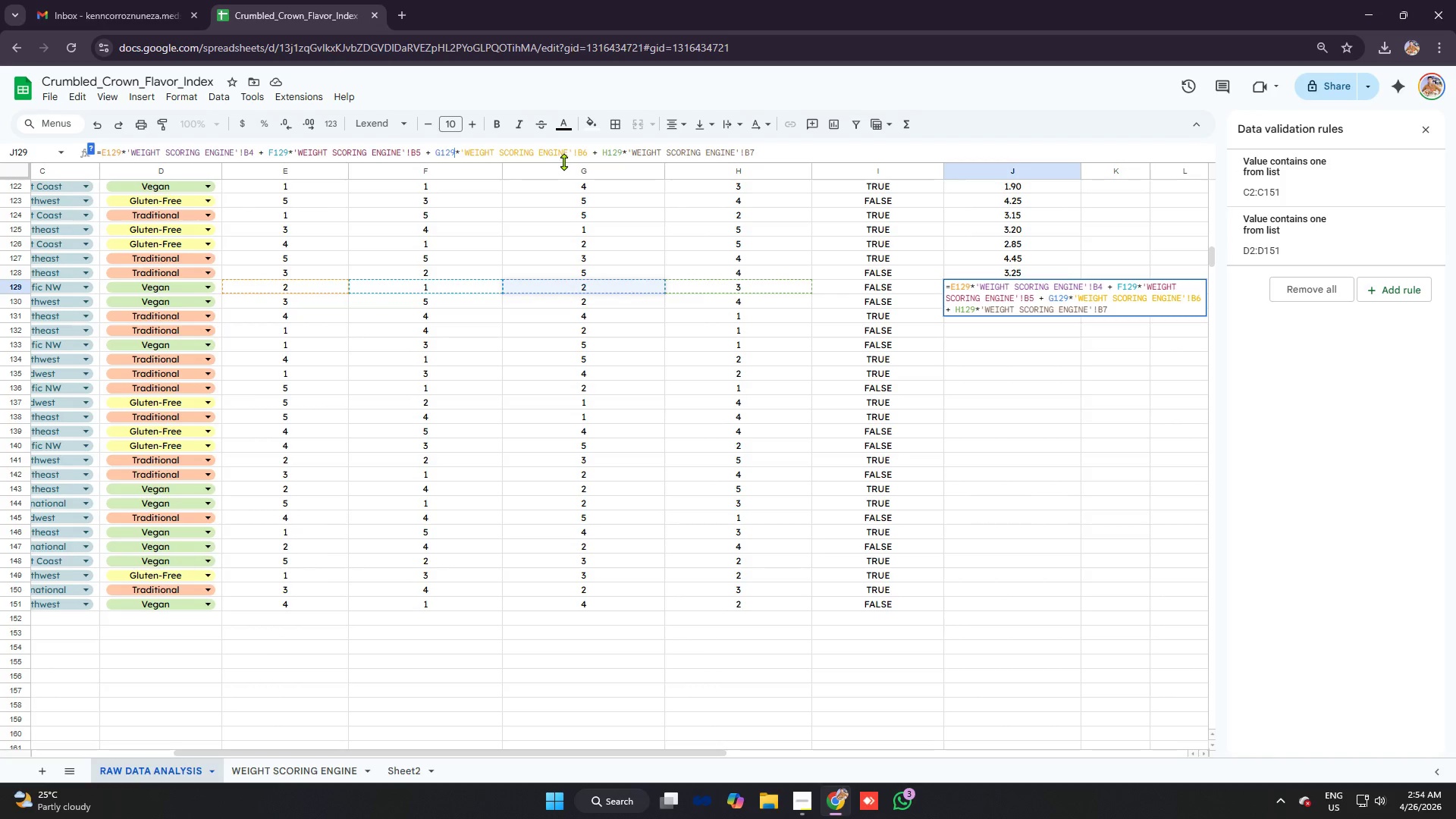 
key(Enter)
 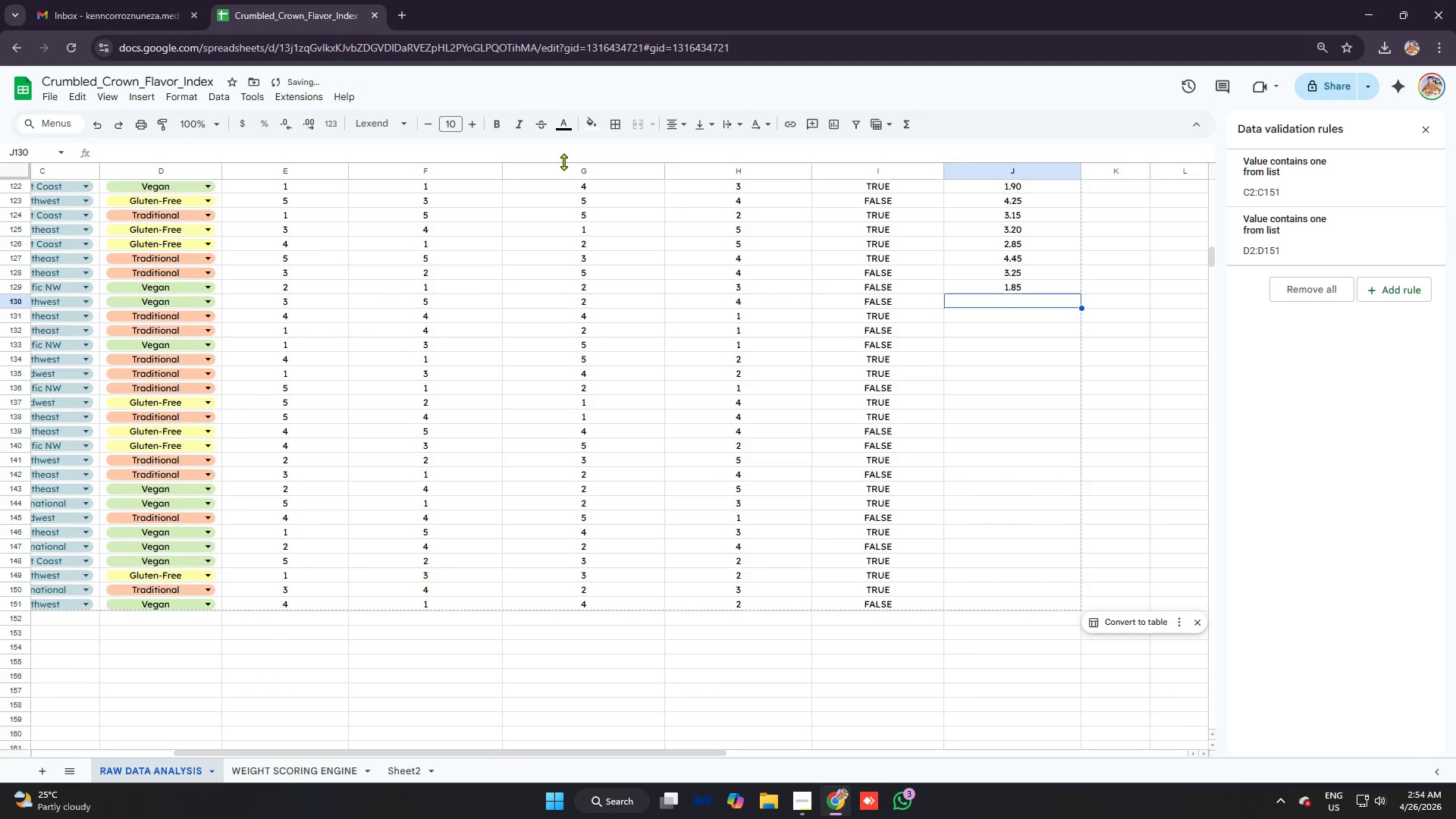 
key(Control+ControlLeft)
 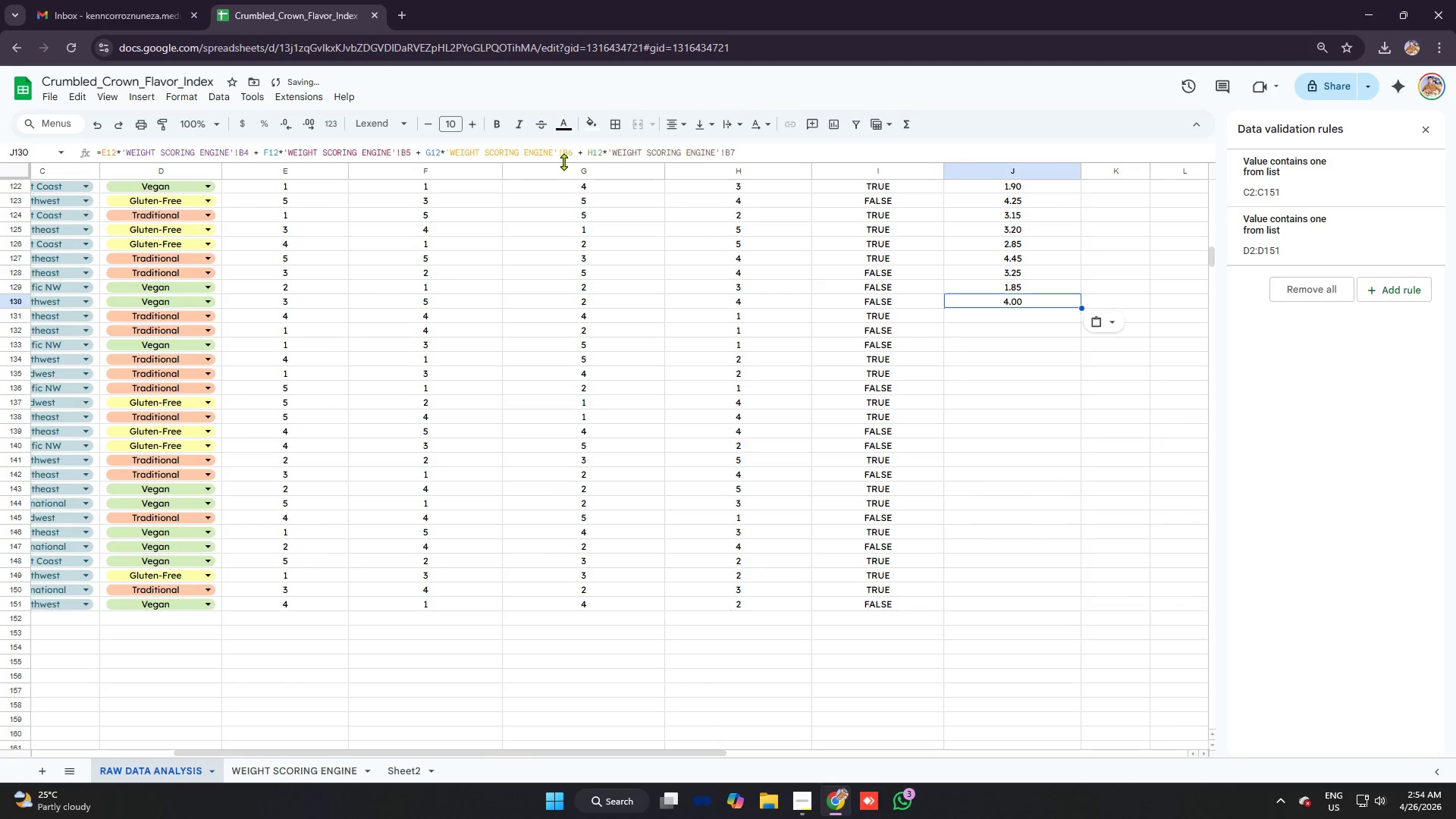 
key(Control+V)
 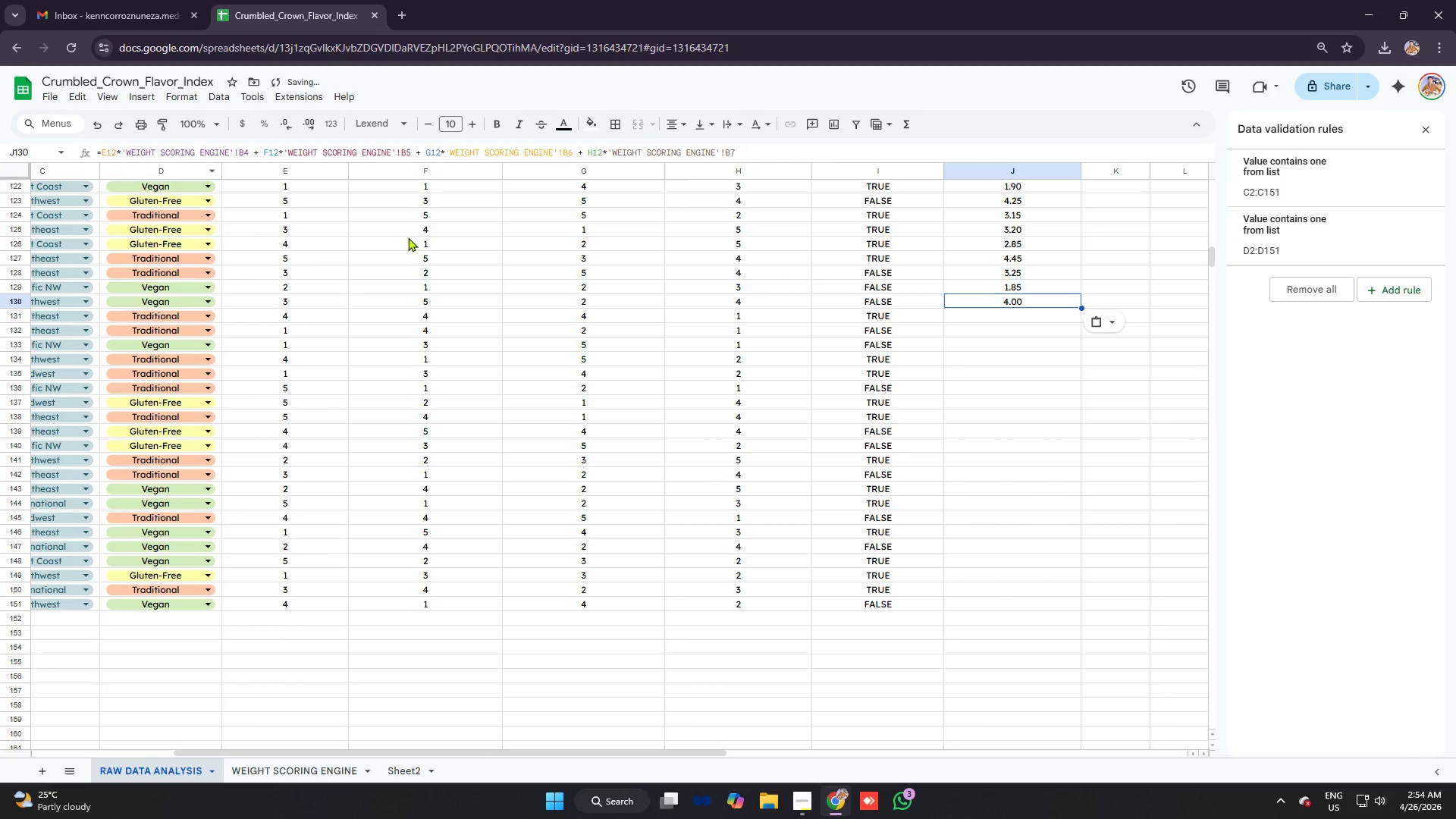 
key(Control+Z)
 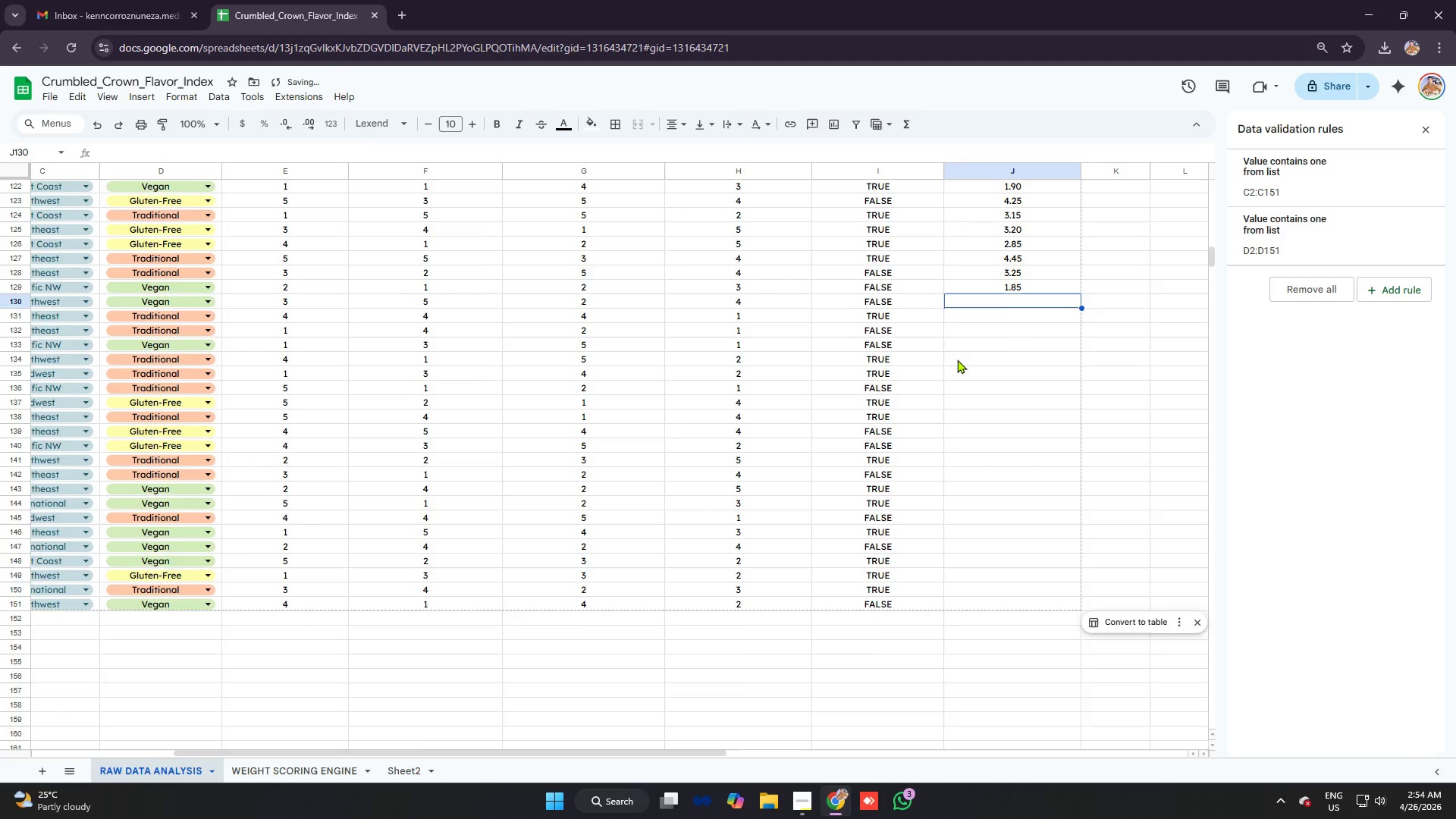 
scroll: coordinate [836, 300], scroll_direction: up, amount: 23.0
 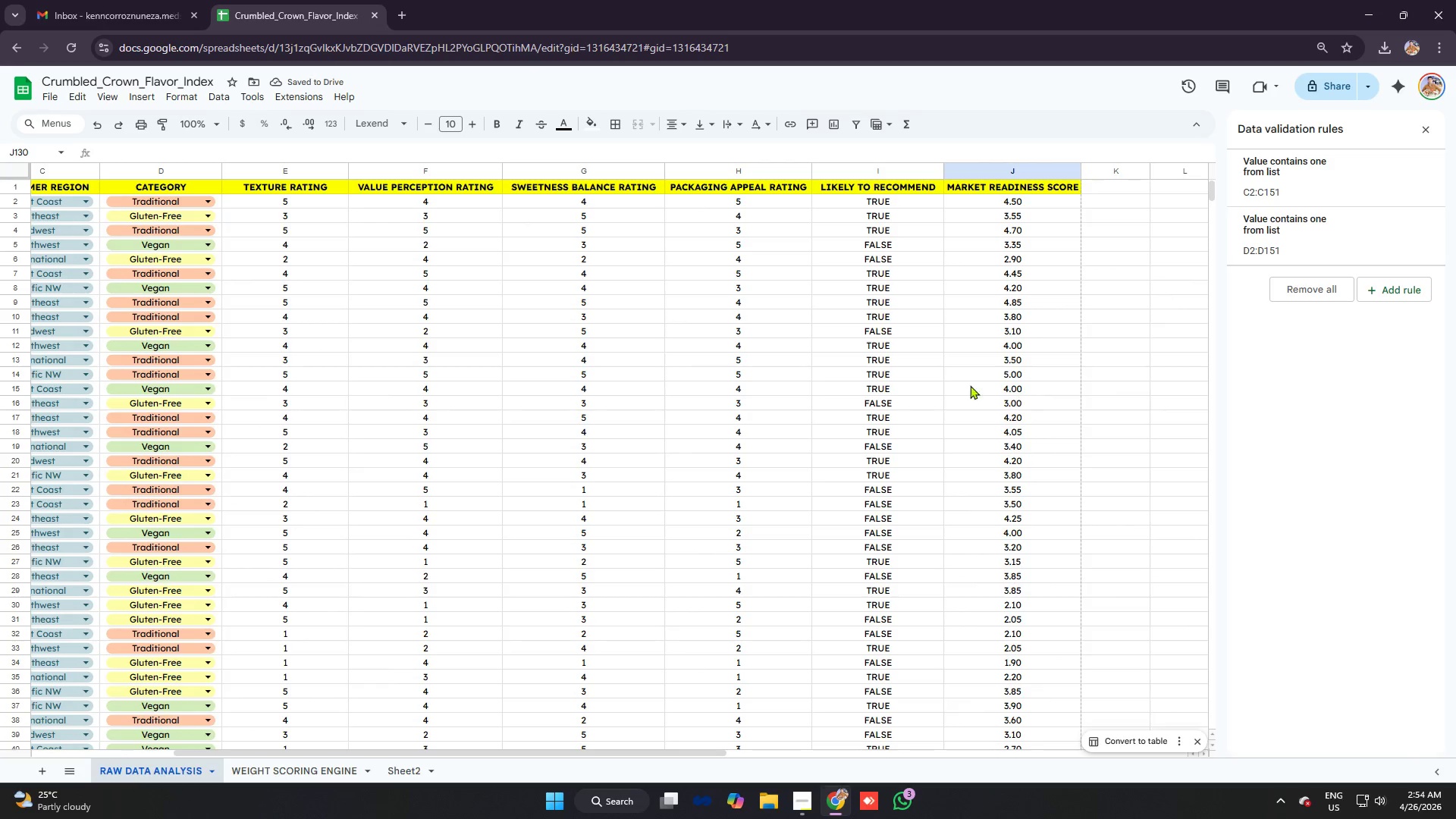 
left_click([1009, 372])
 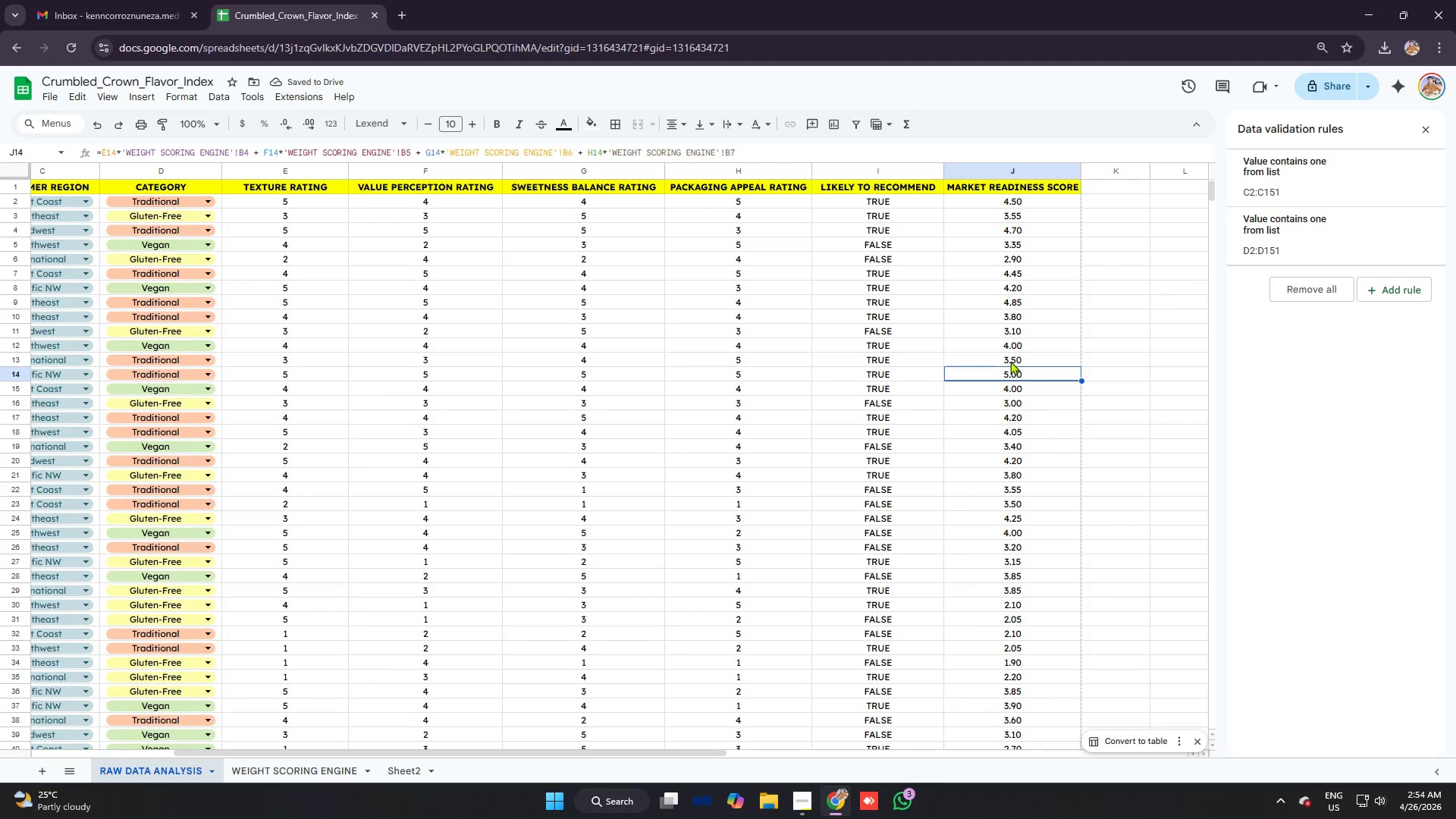 
left_click([1016, 352])
 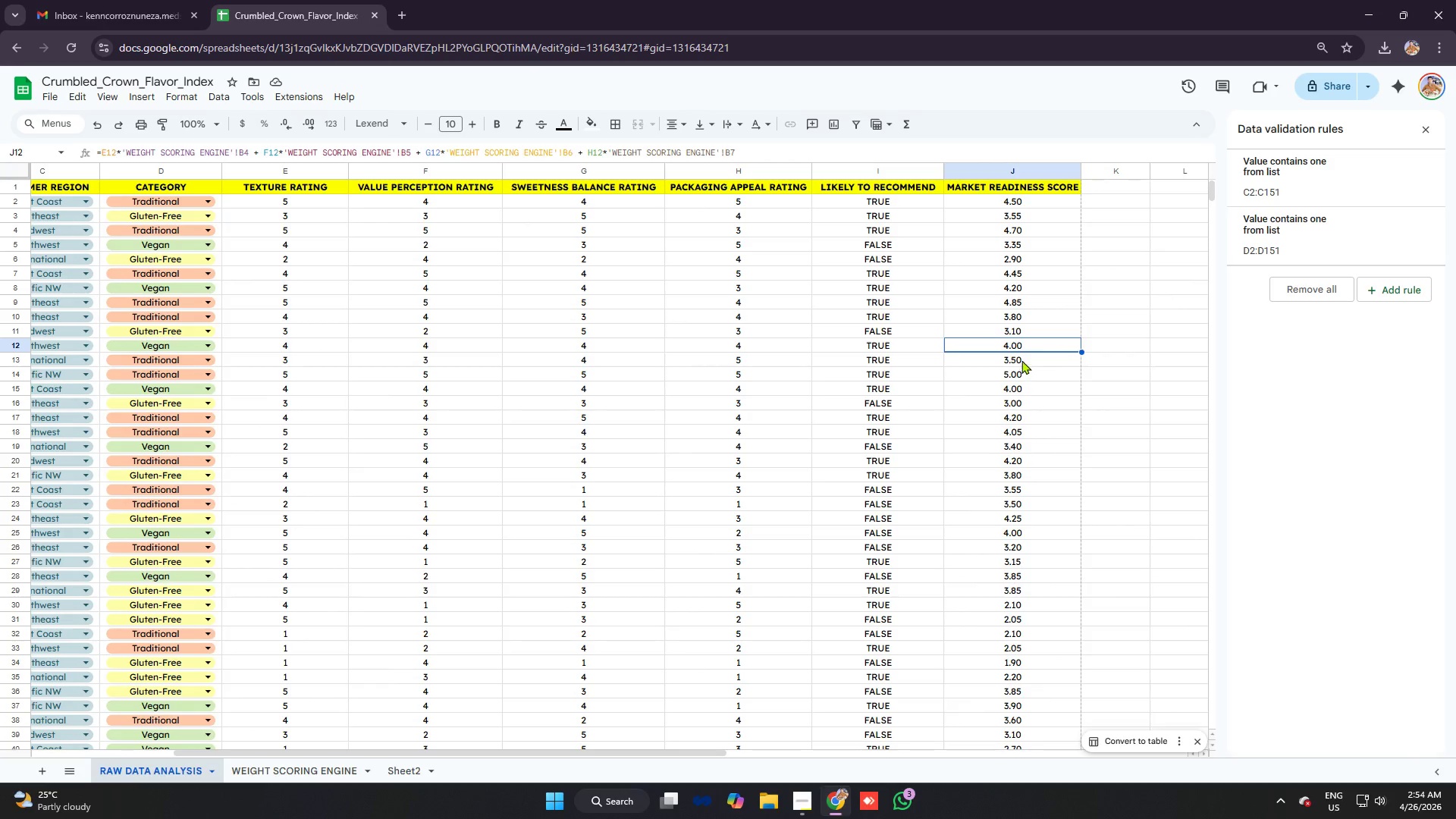 
left_click([1021, 359])
 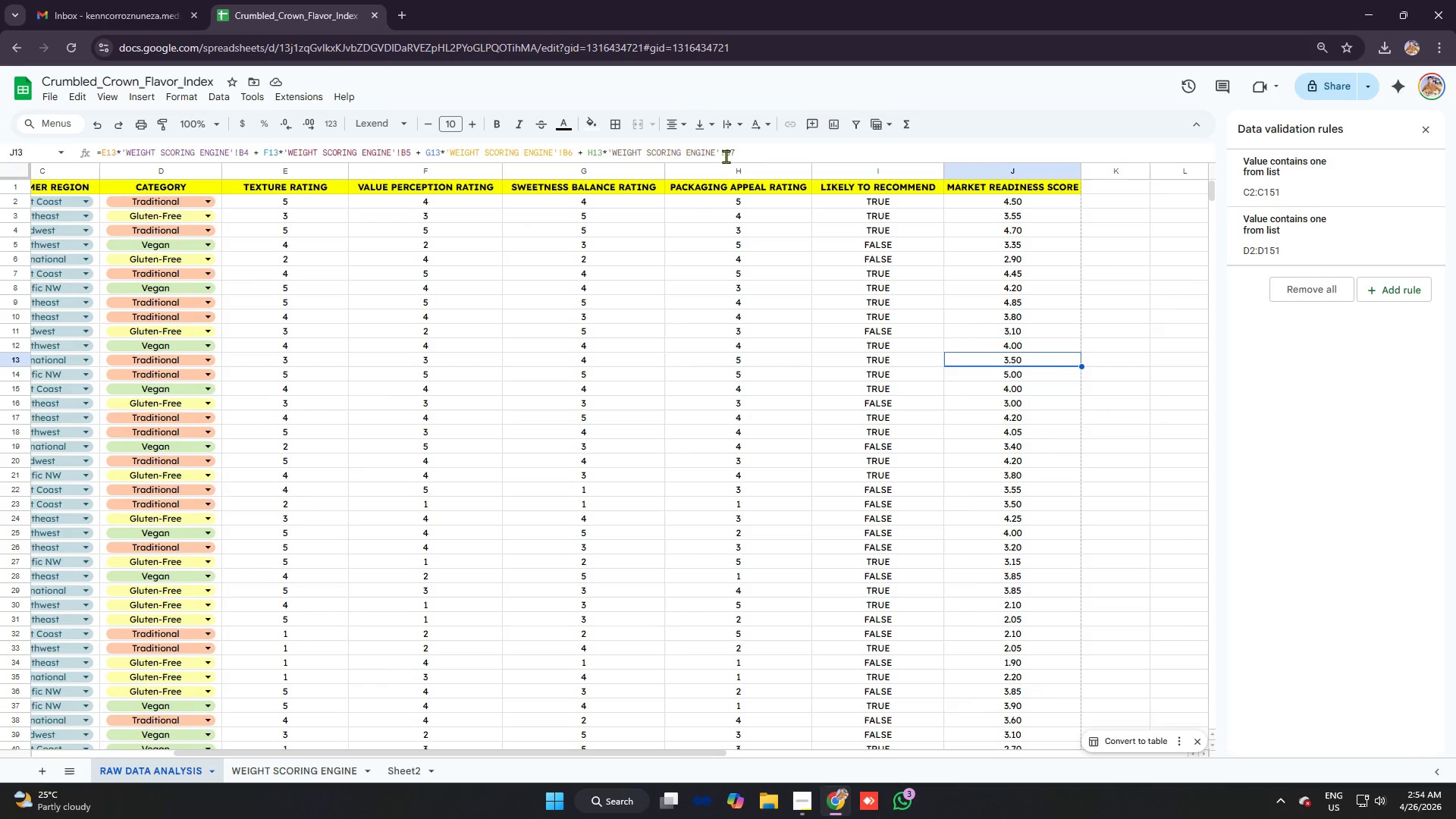 
left_click([764, 155])
 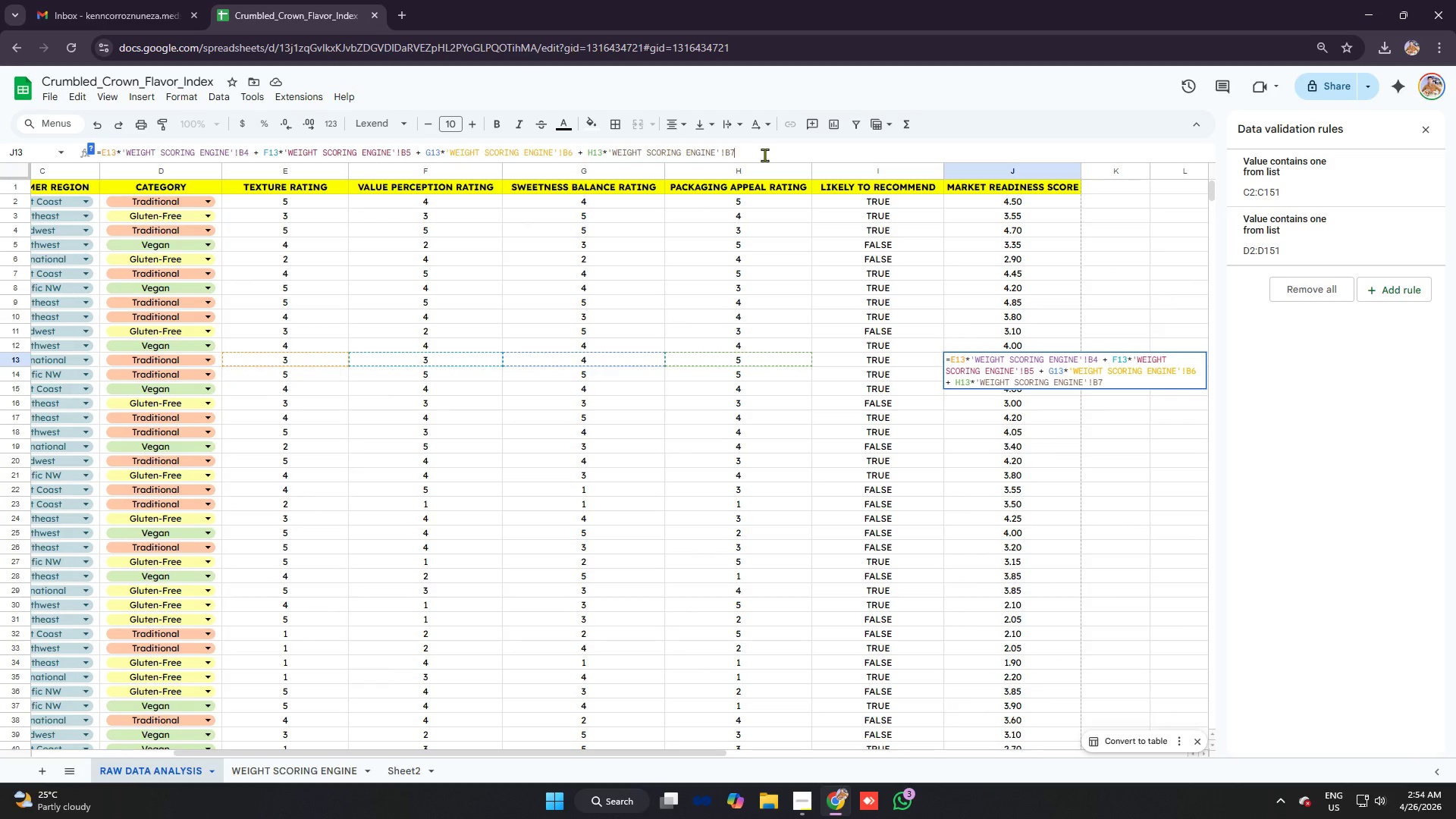 
key(Control+A)
 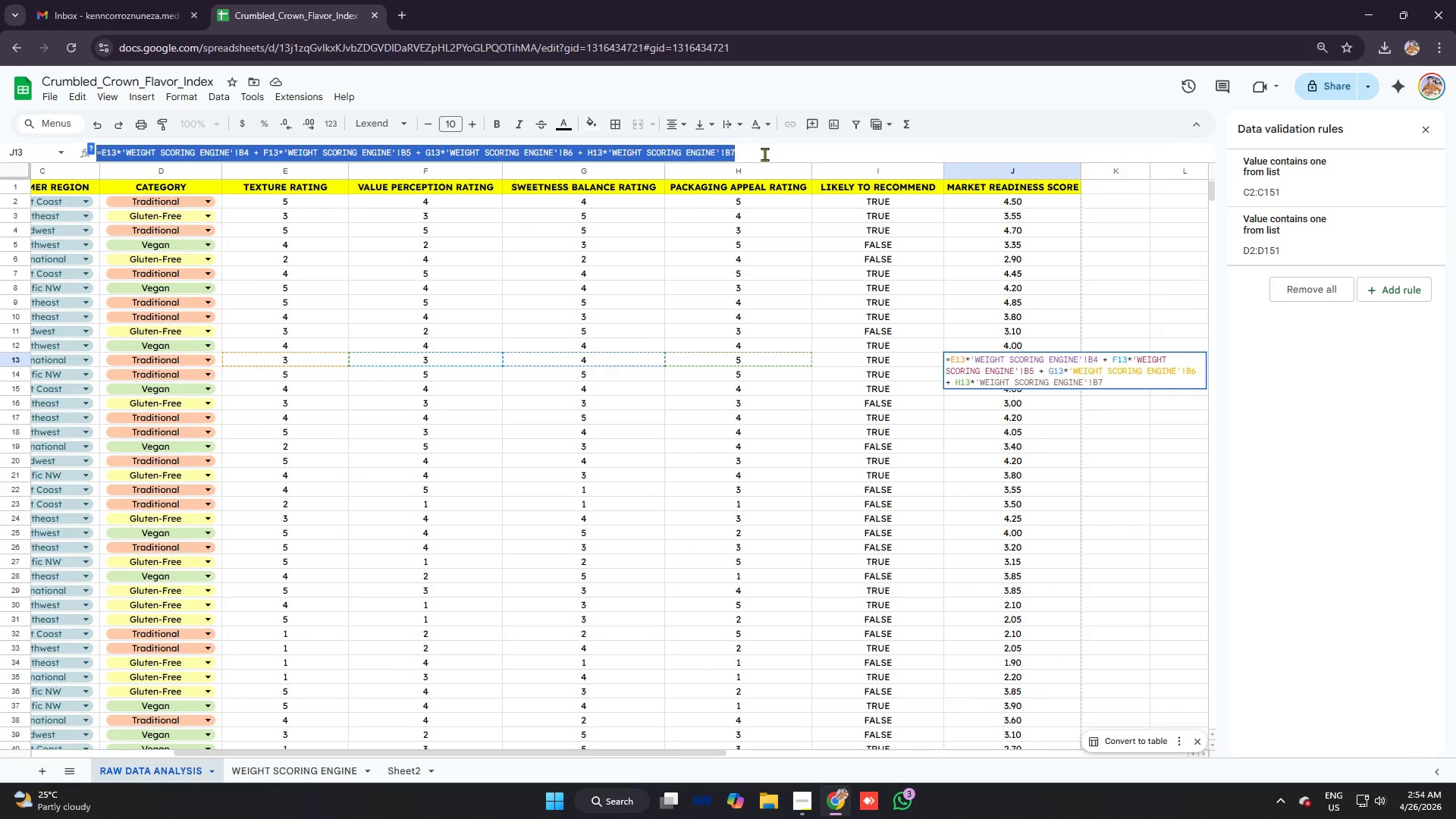 
key(Control+C)
 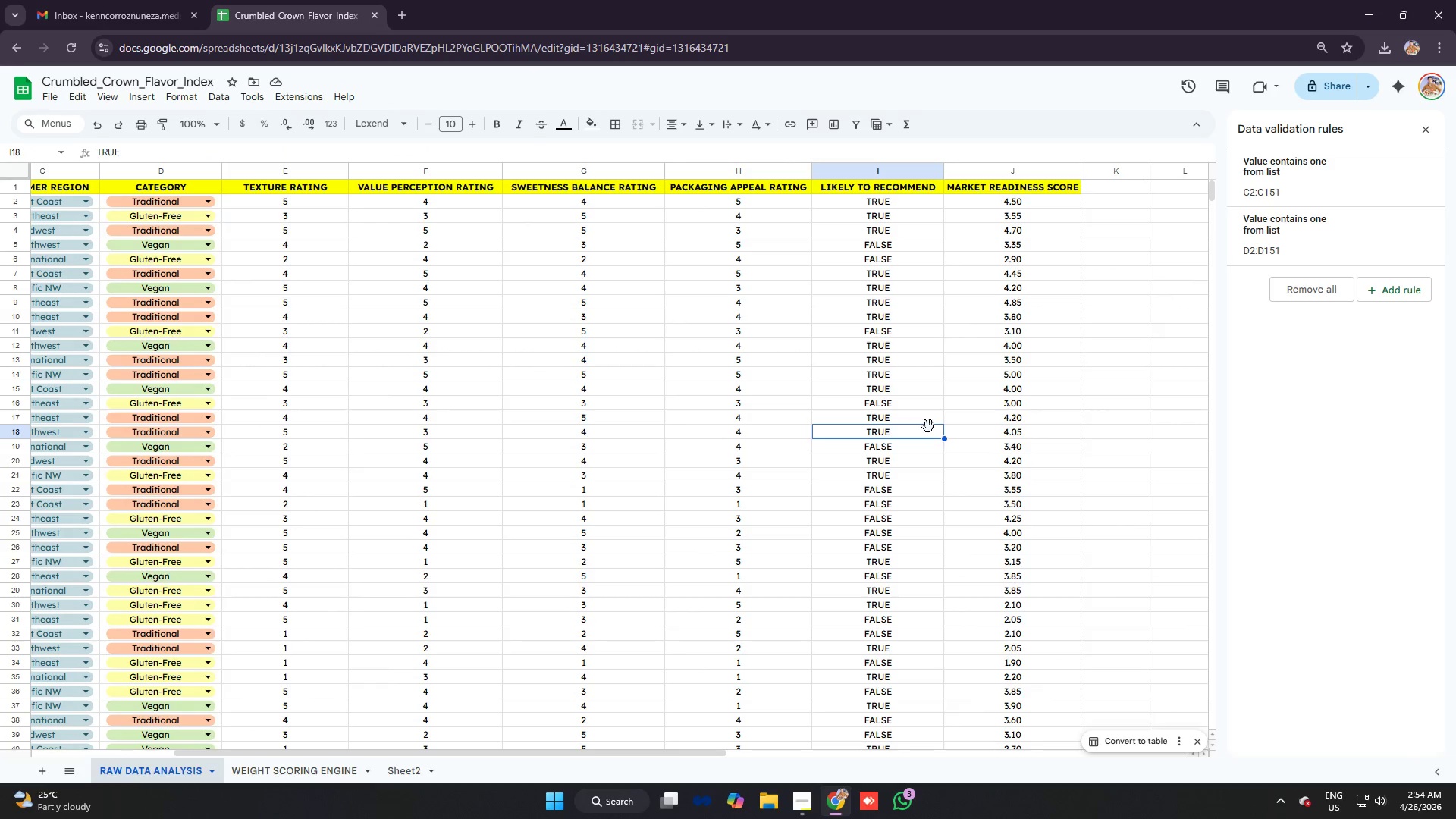 
scroll: coordinate [1025, 331], scroll_direction: down, amount: 25.0
 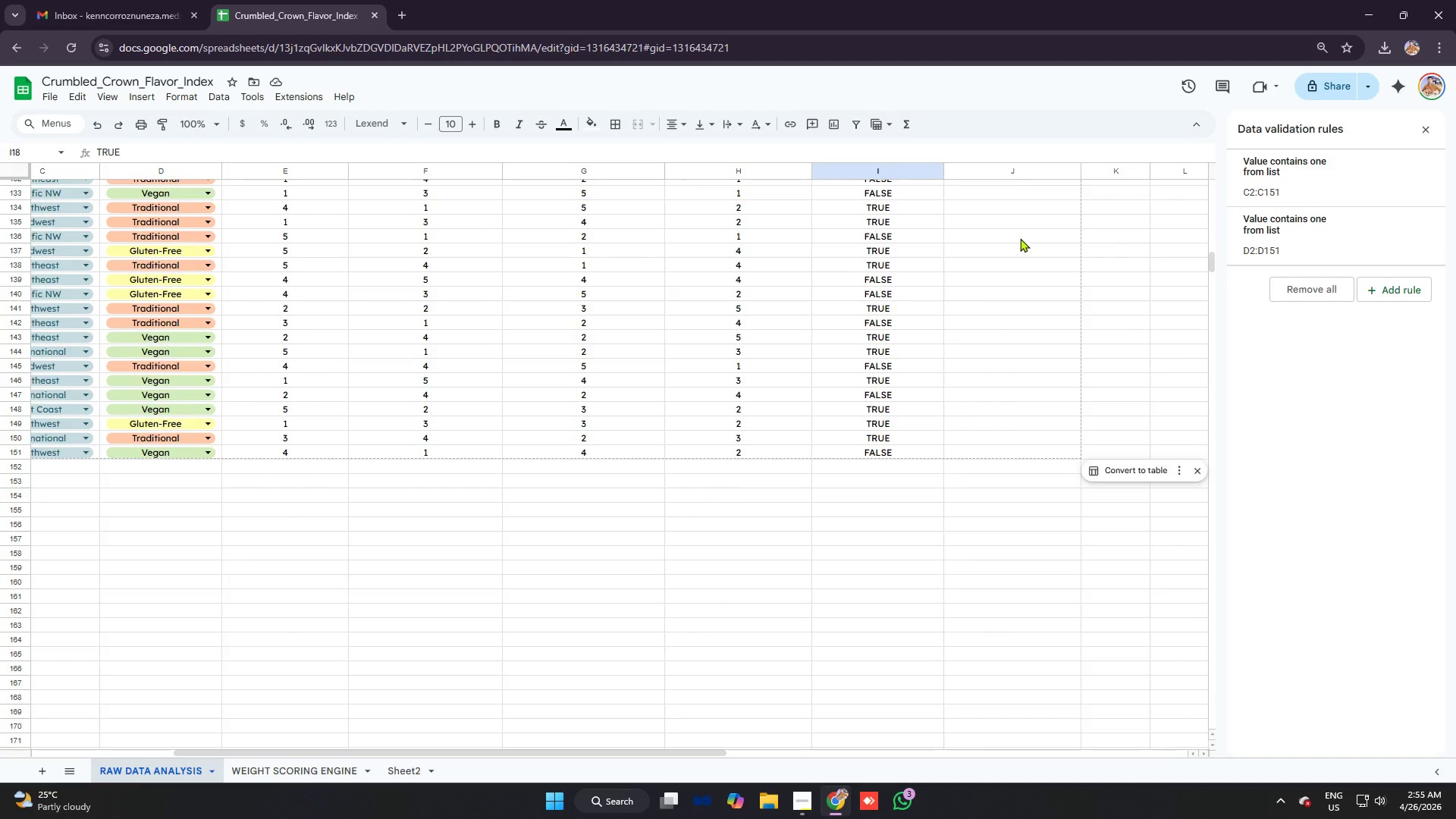 
scroll: coordinate [1020, 238], scroll_direction: up, amount: 2.0
 